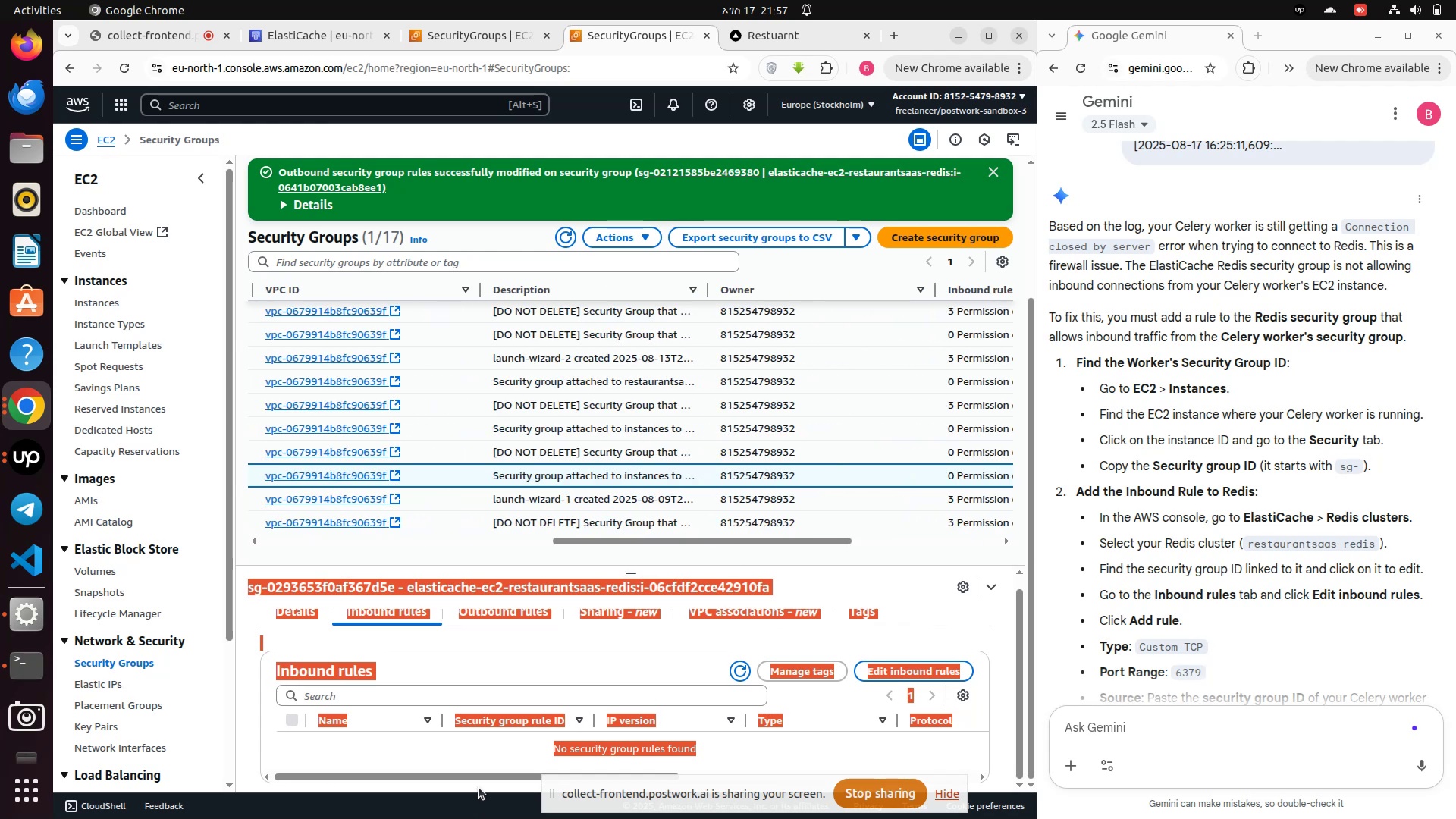 
left_click([483, 728])
 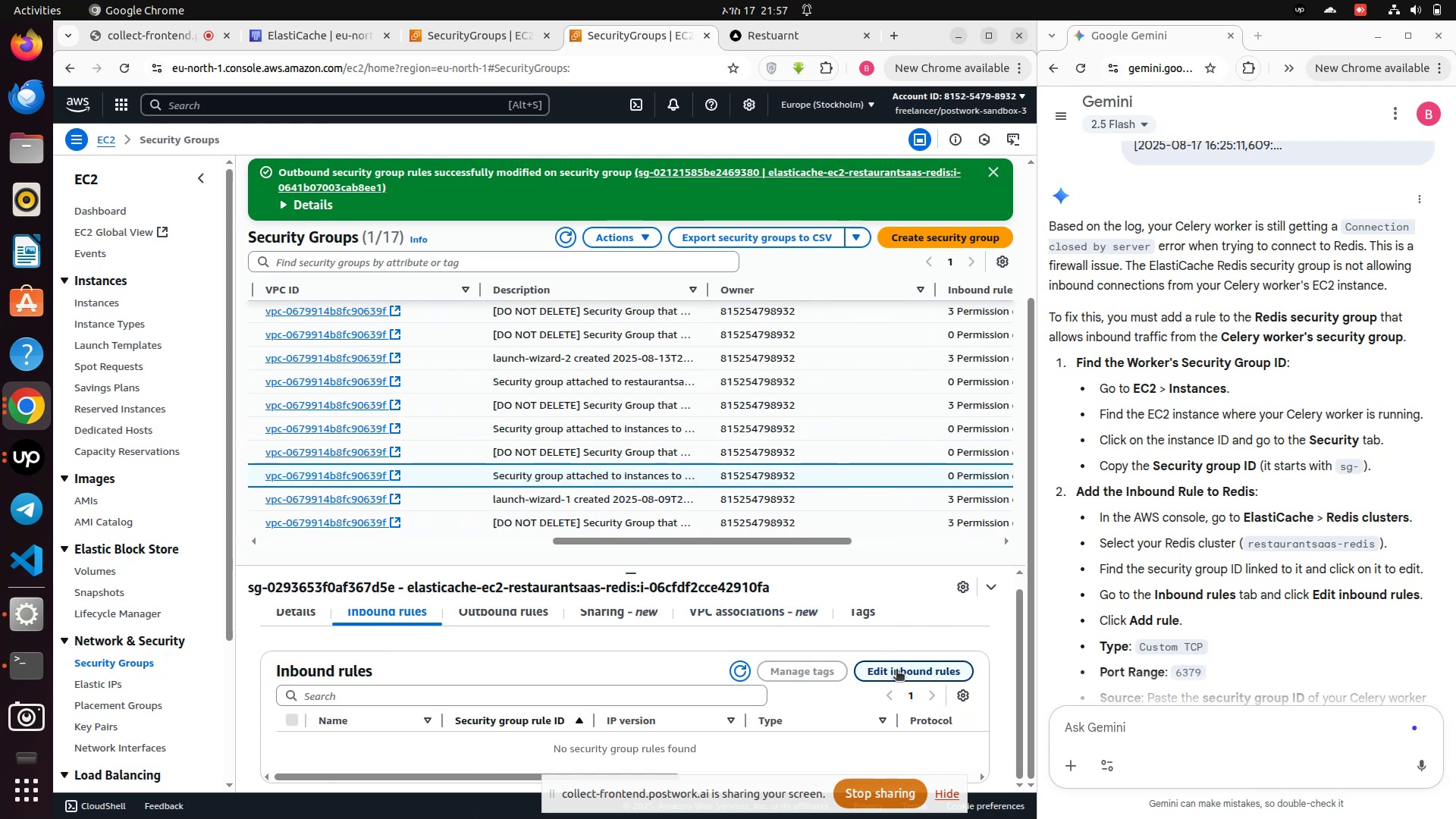 
left_click([896, 670])
 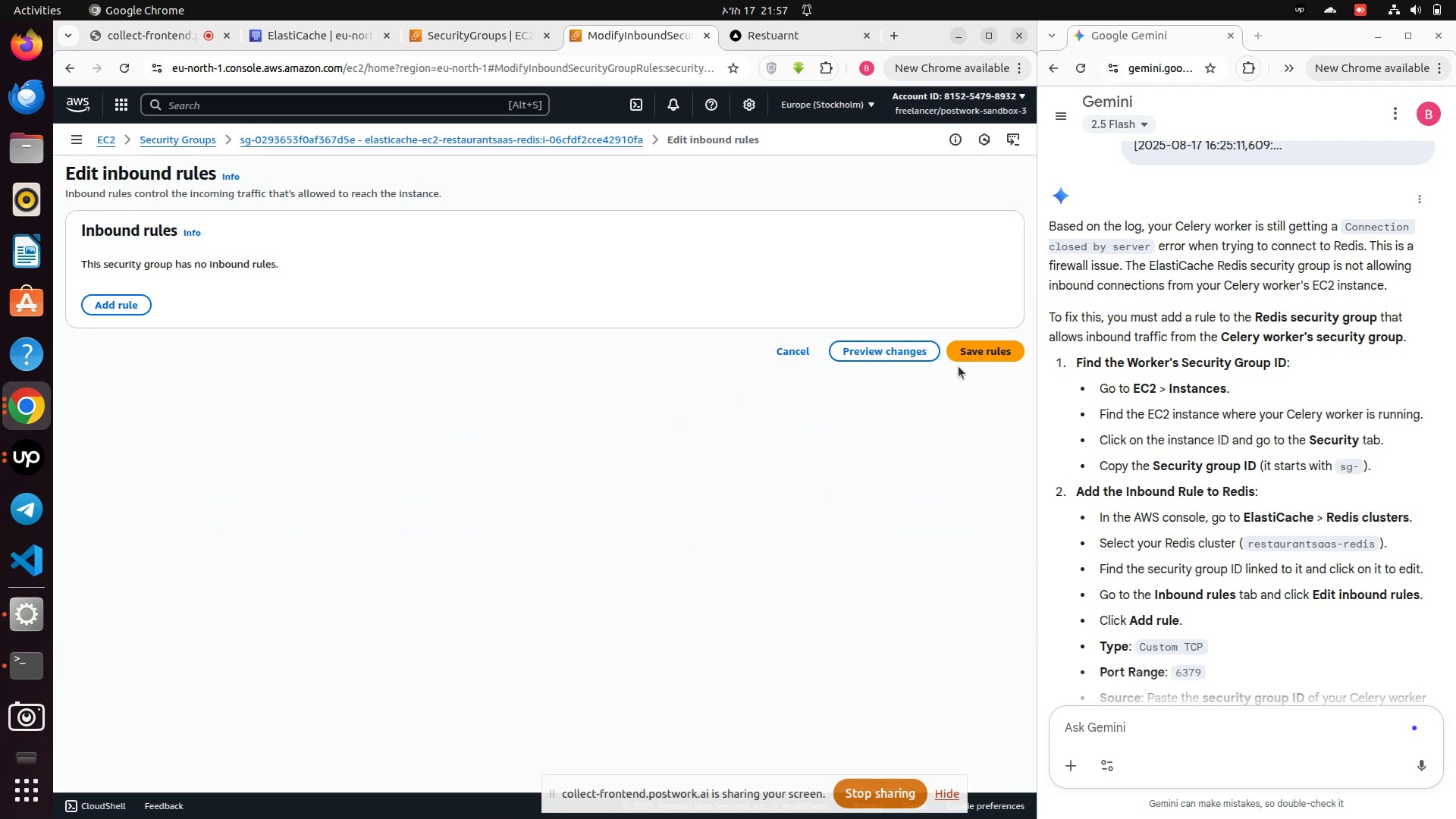 
left_click([977, 363])
 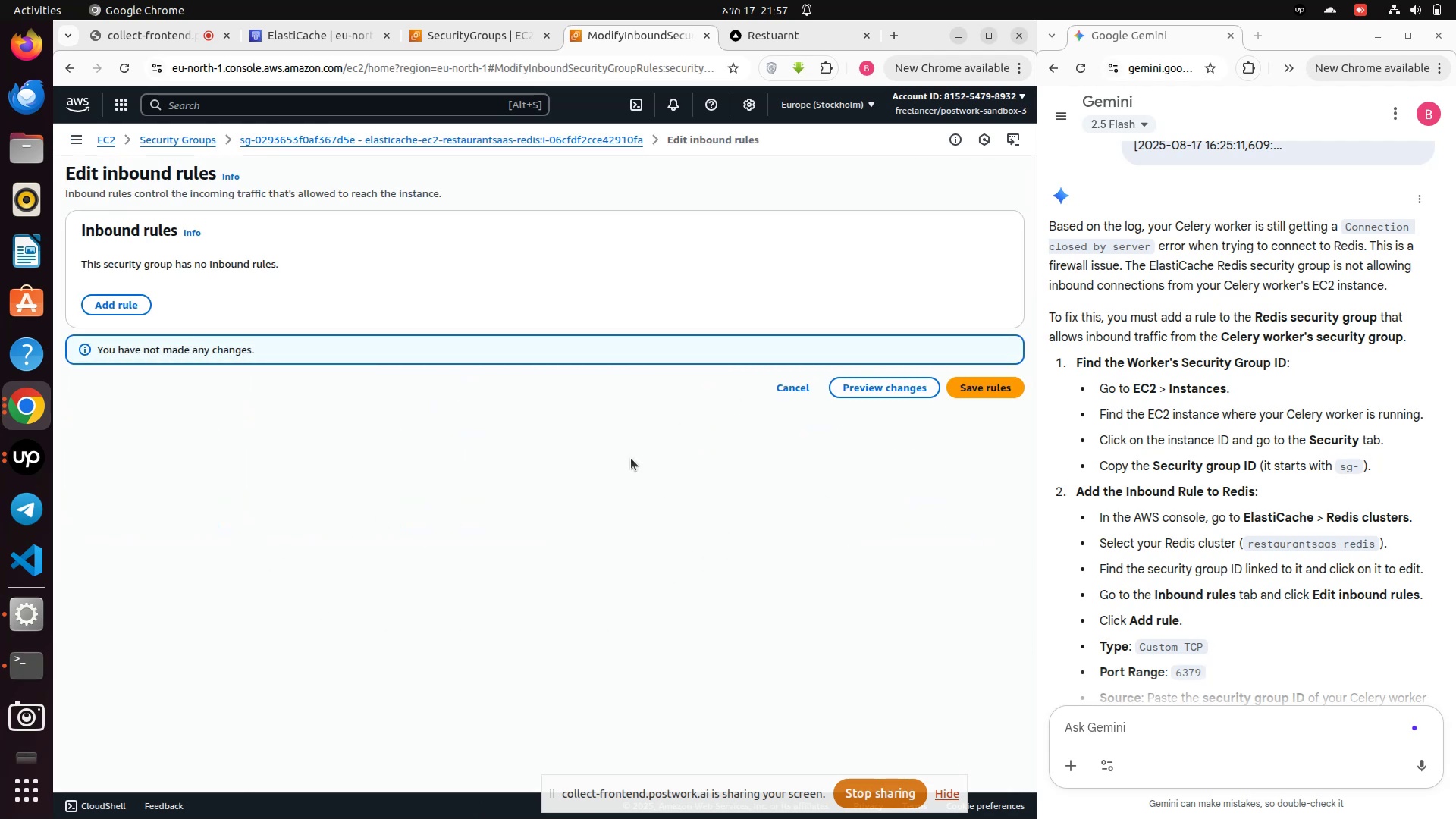 
left_click([975, 382])
 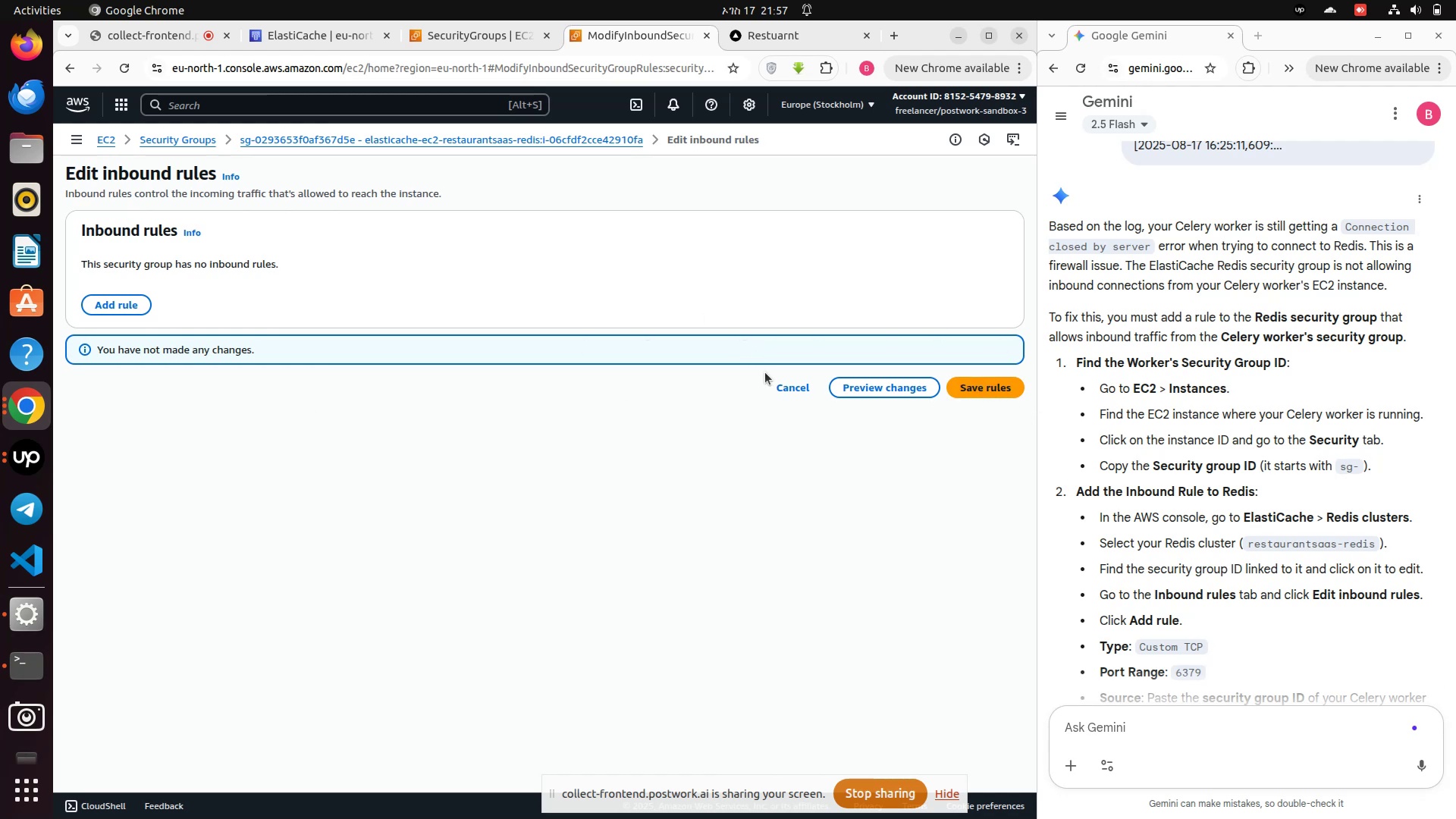 
left_click([783, 388])
 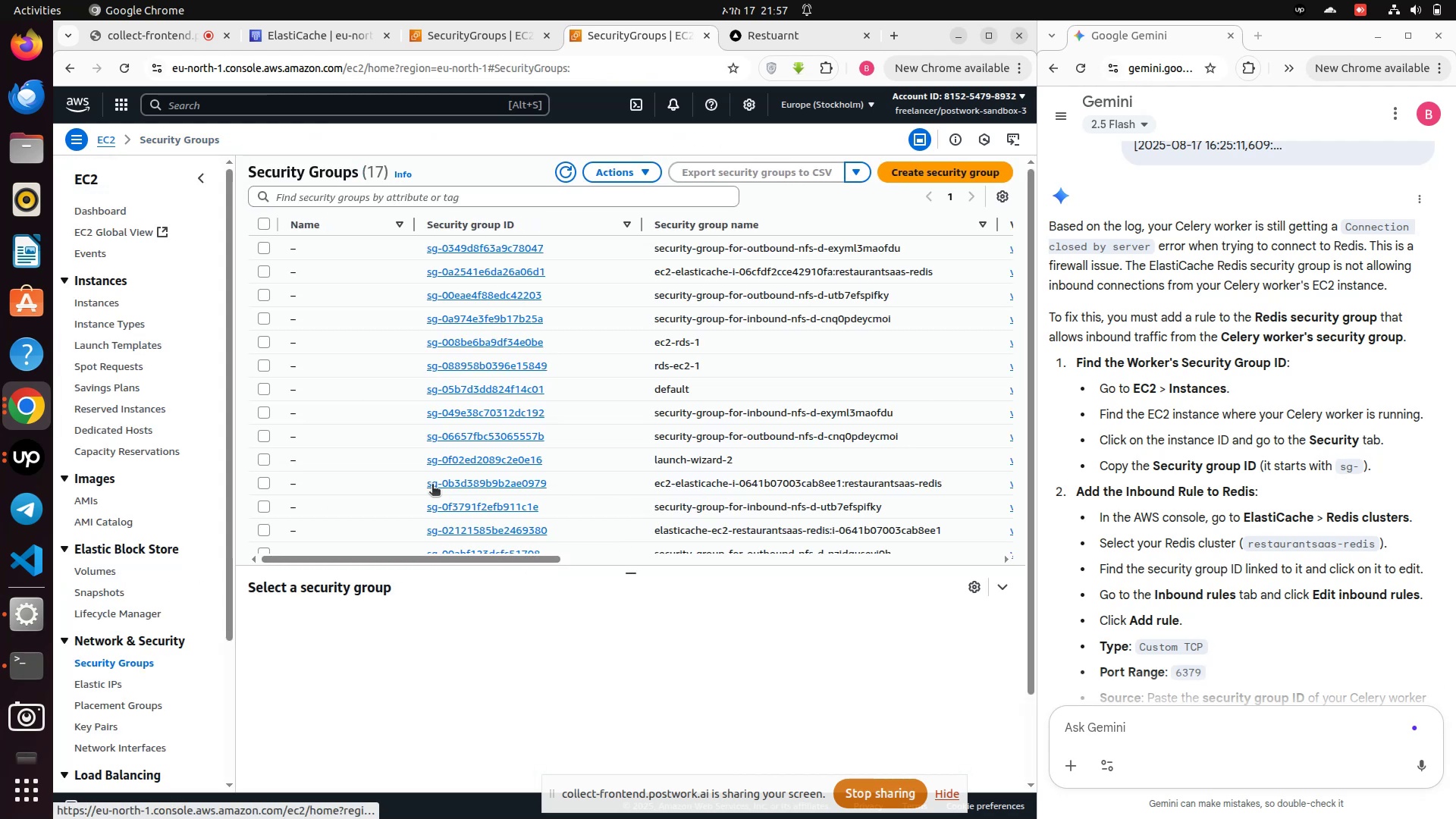 
wait(5.13)
 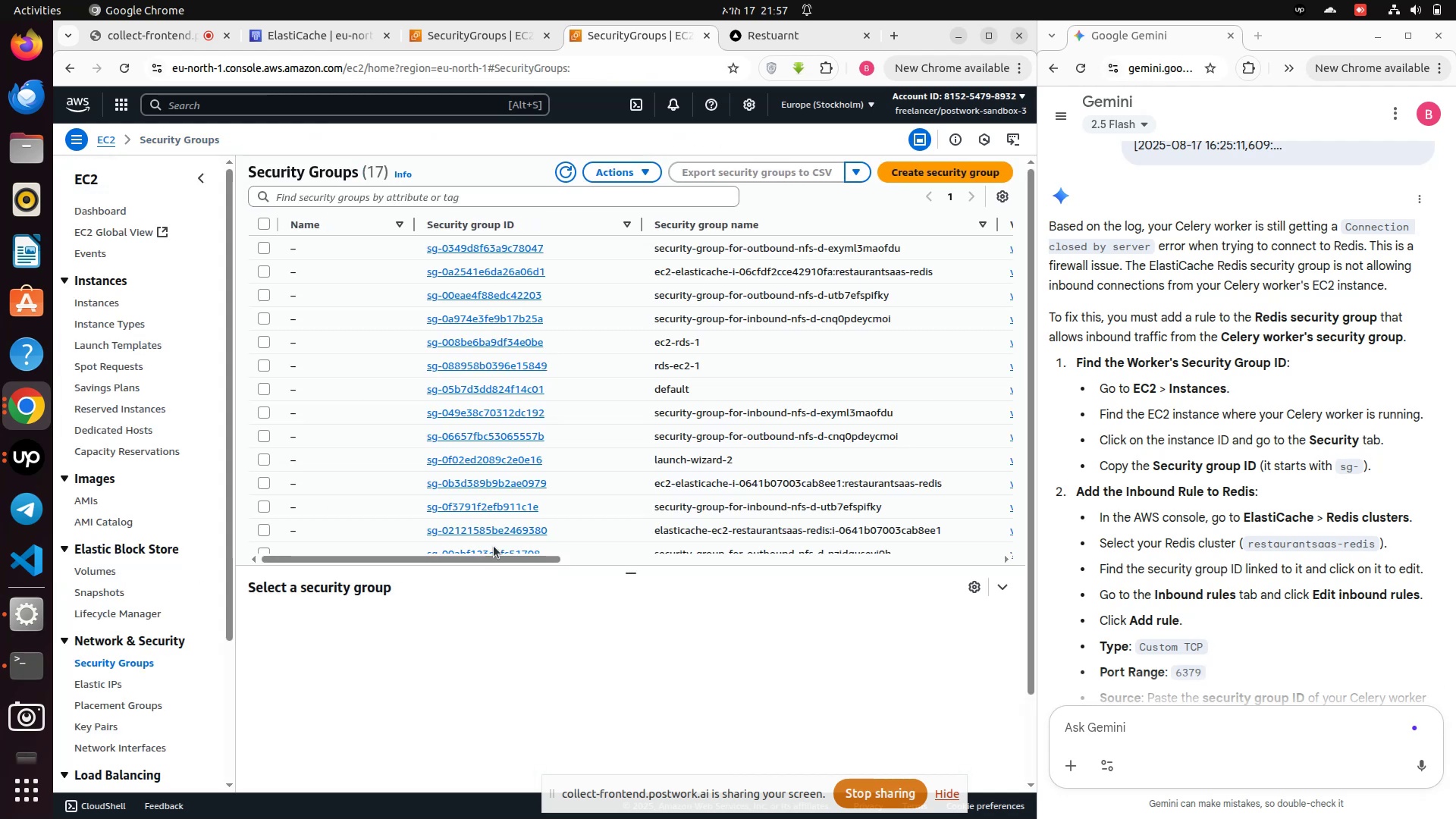 
left_click([265, 484])
 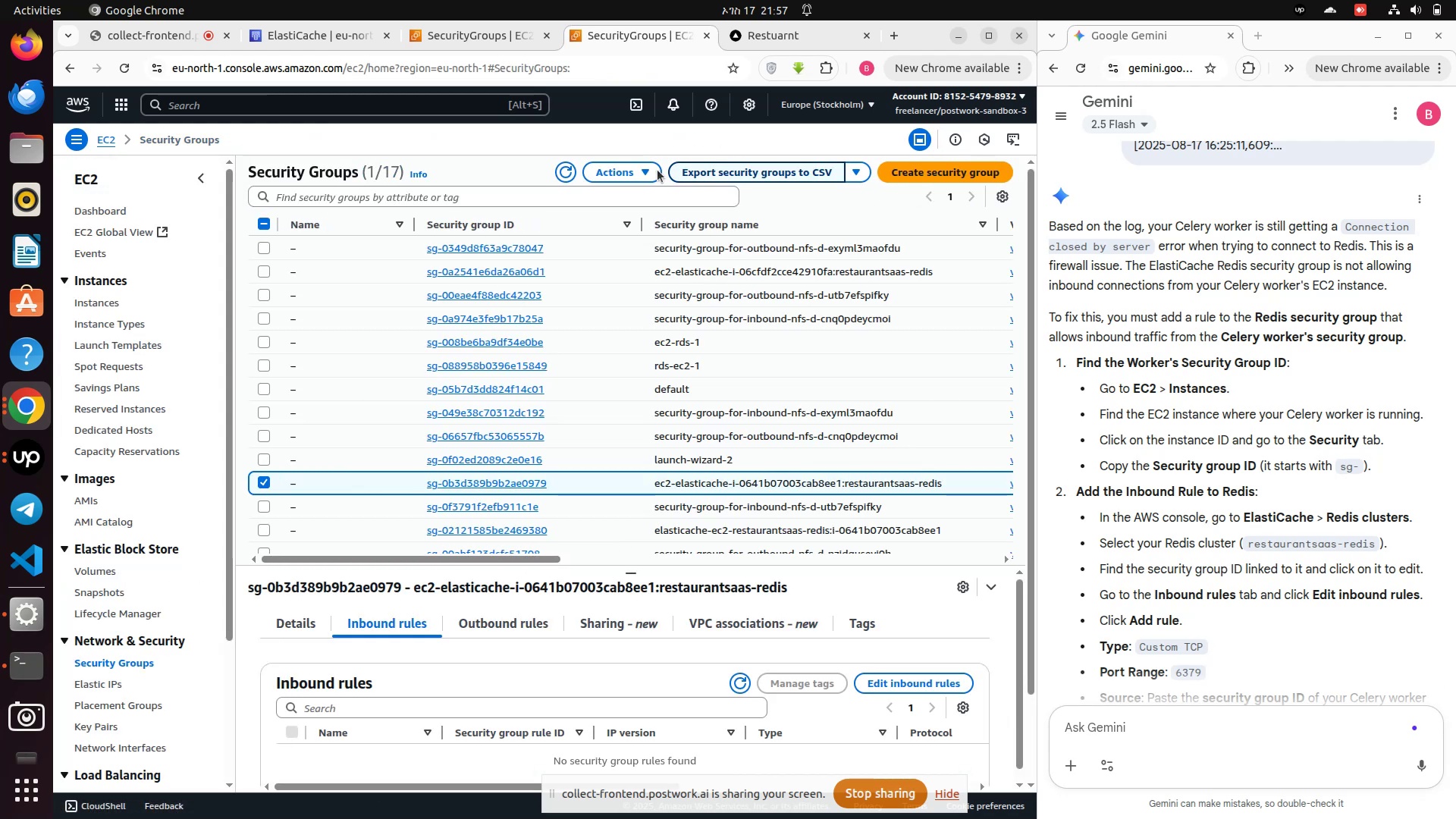 
left_click([648, 170])
 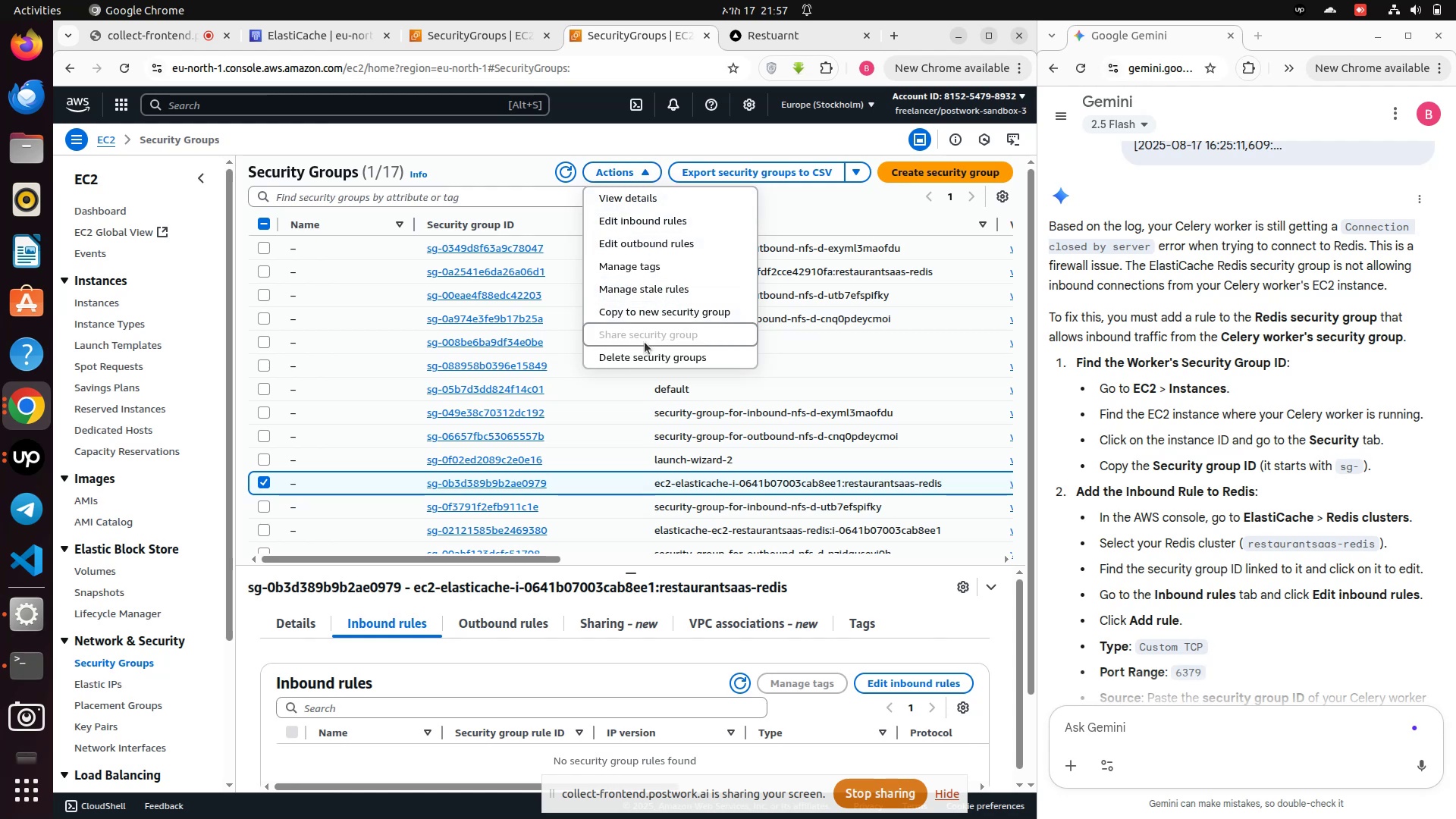 
left_click([642, 353])
 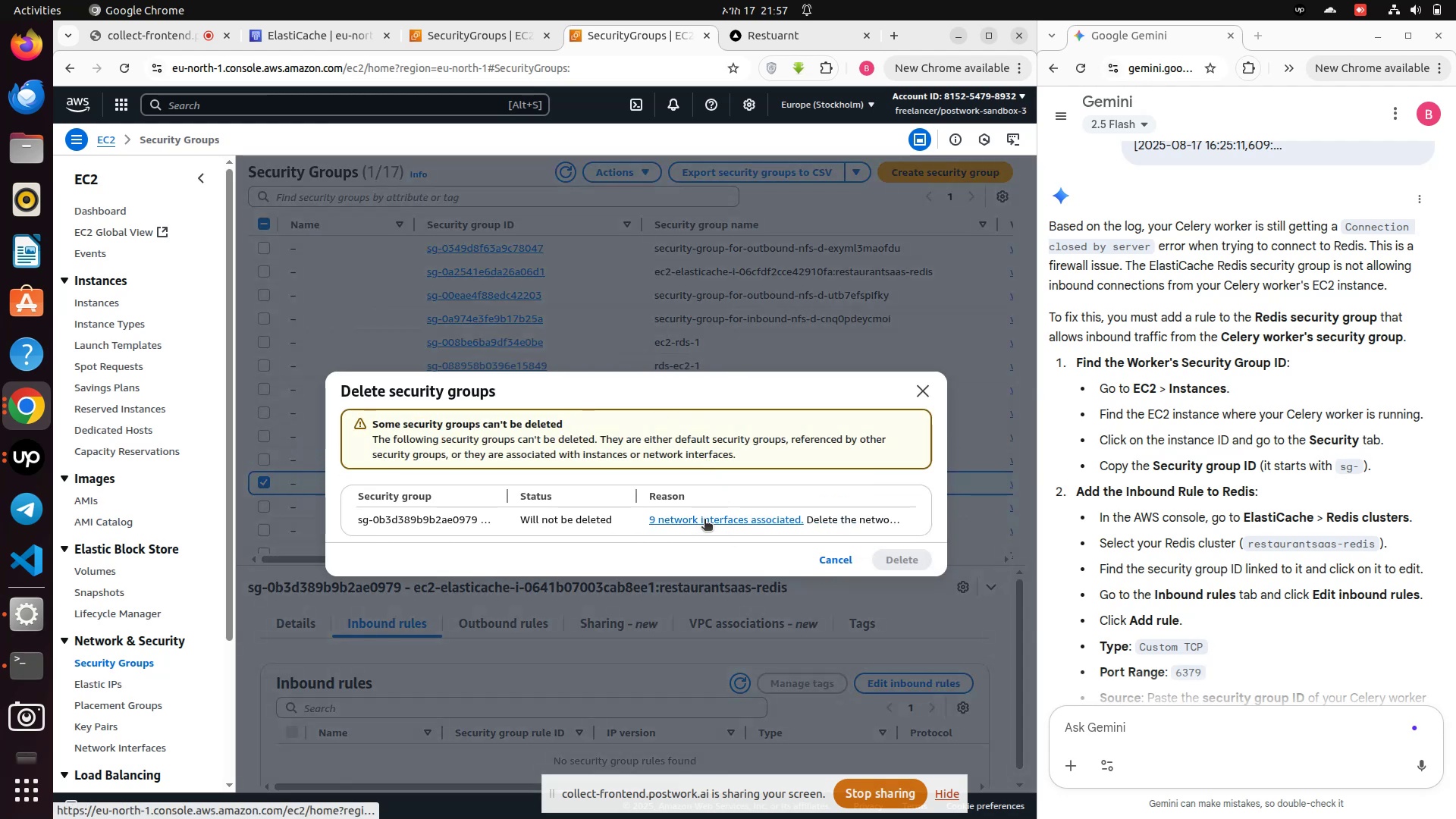 
wait(6.99)
 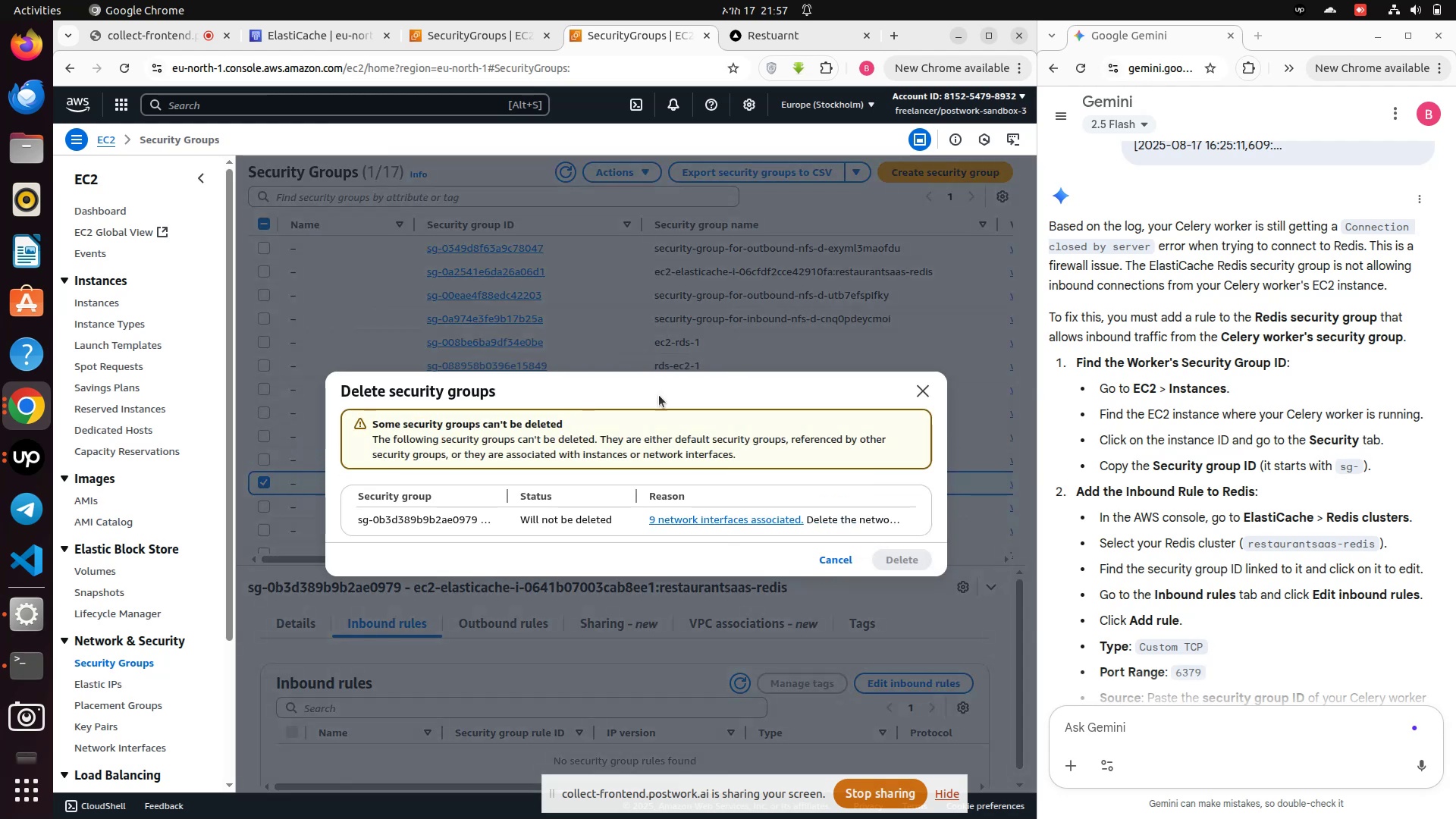 
left_click([704, 519])
 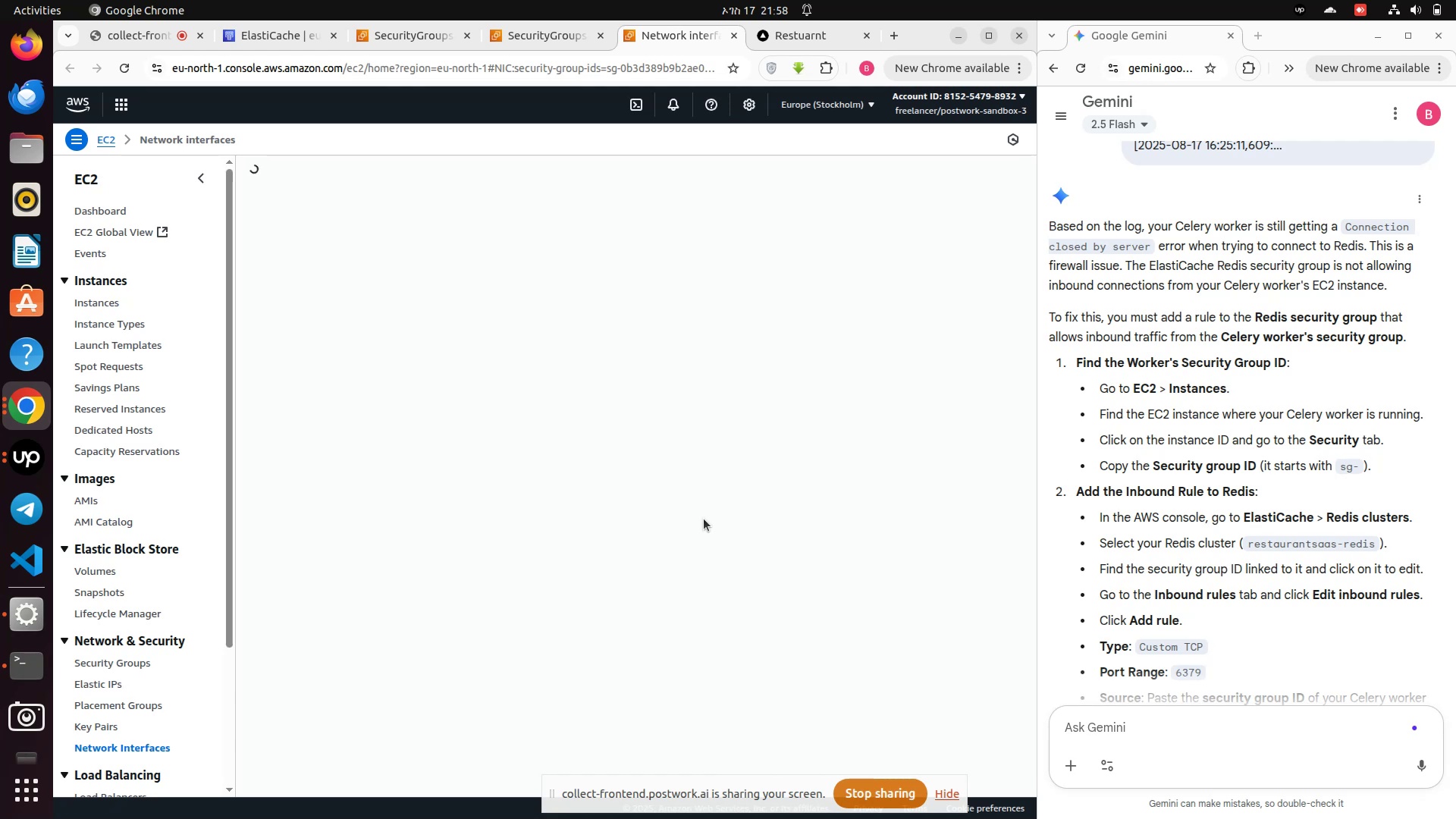 
wait(17.78)
 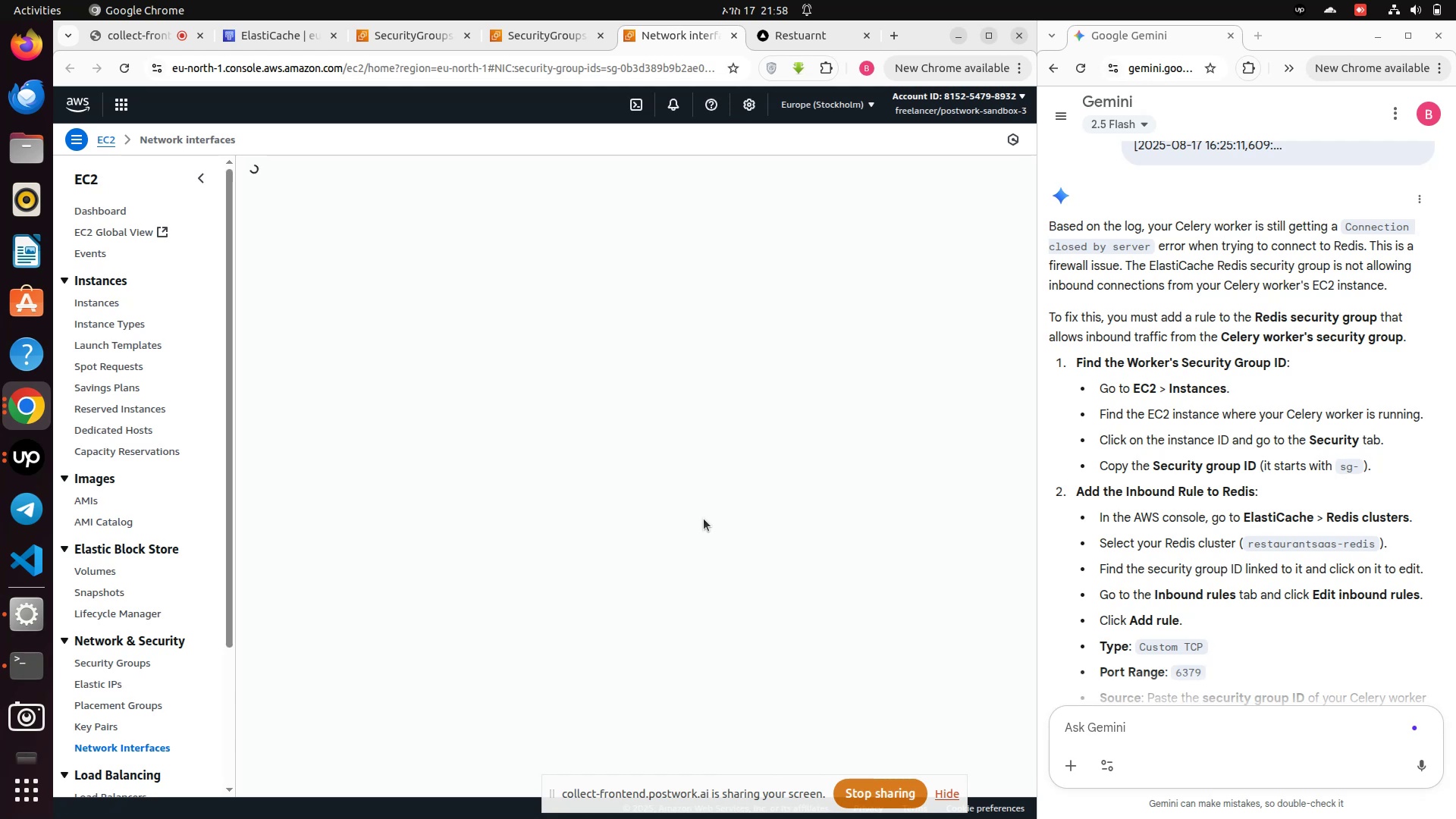 
scroll: coordinate [1100, 582], scroll_direction: down, amount: 1.0
 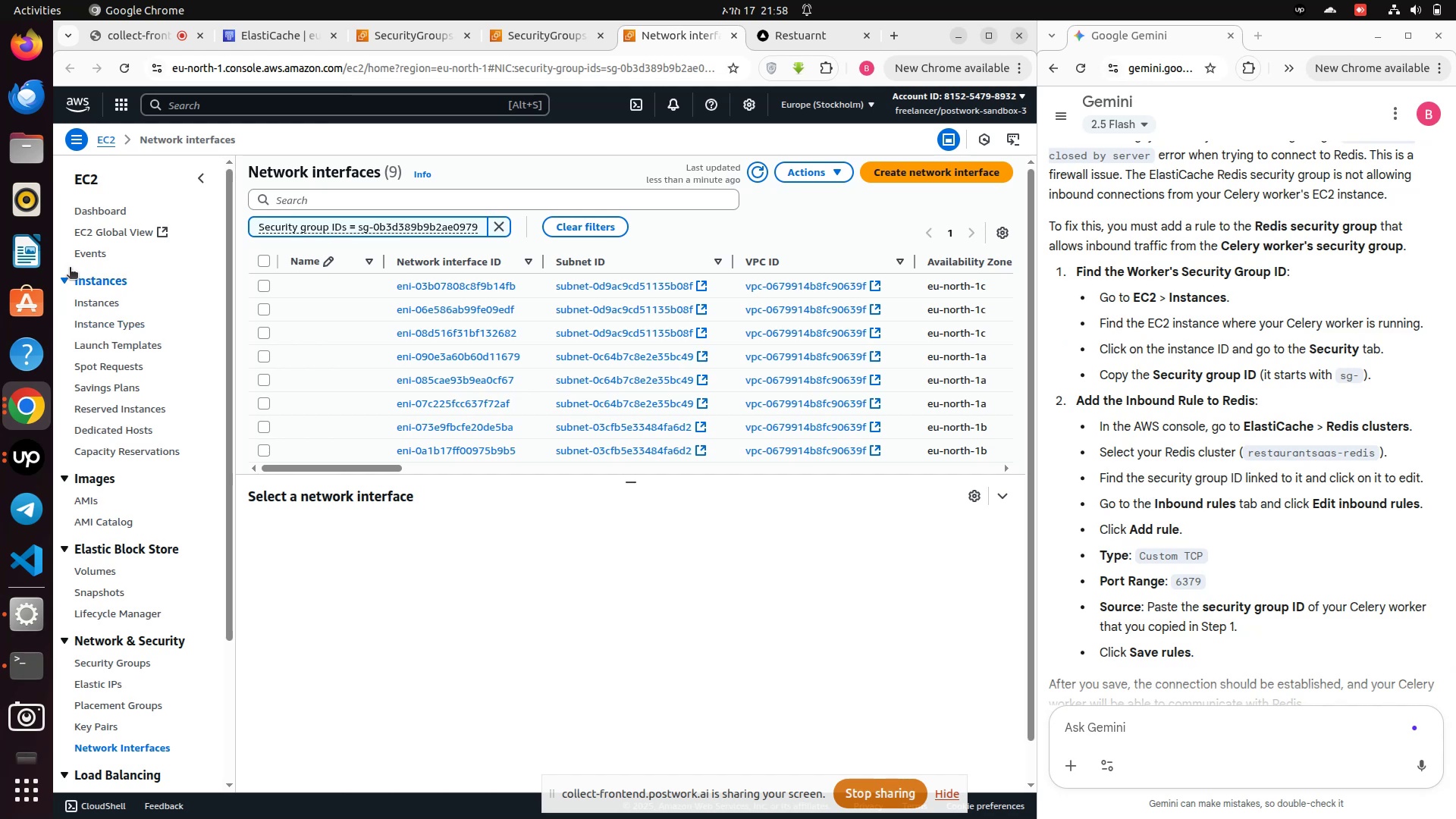 
left_click([265, 28])
 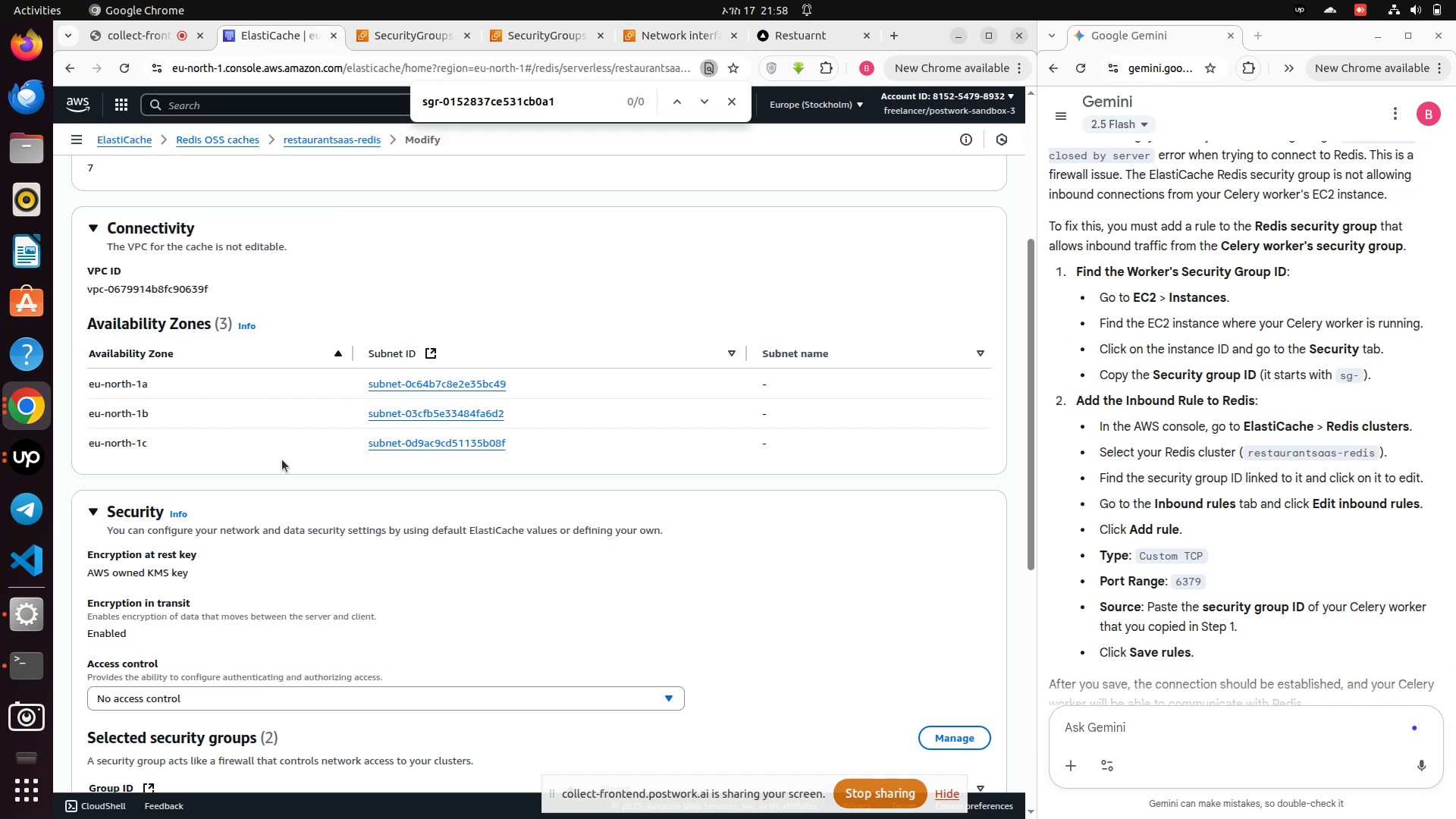 
scroll: coordinate [270, 389], scroll_direction: up, amount: 9.0
 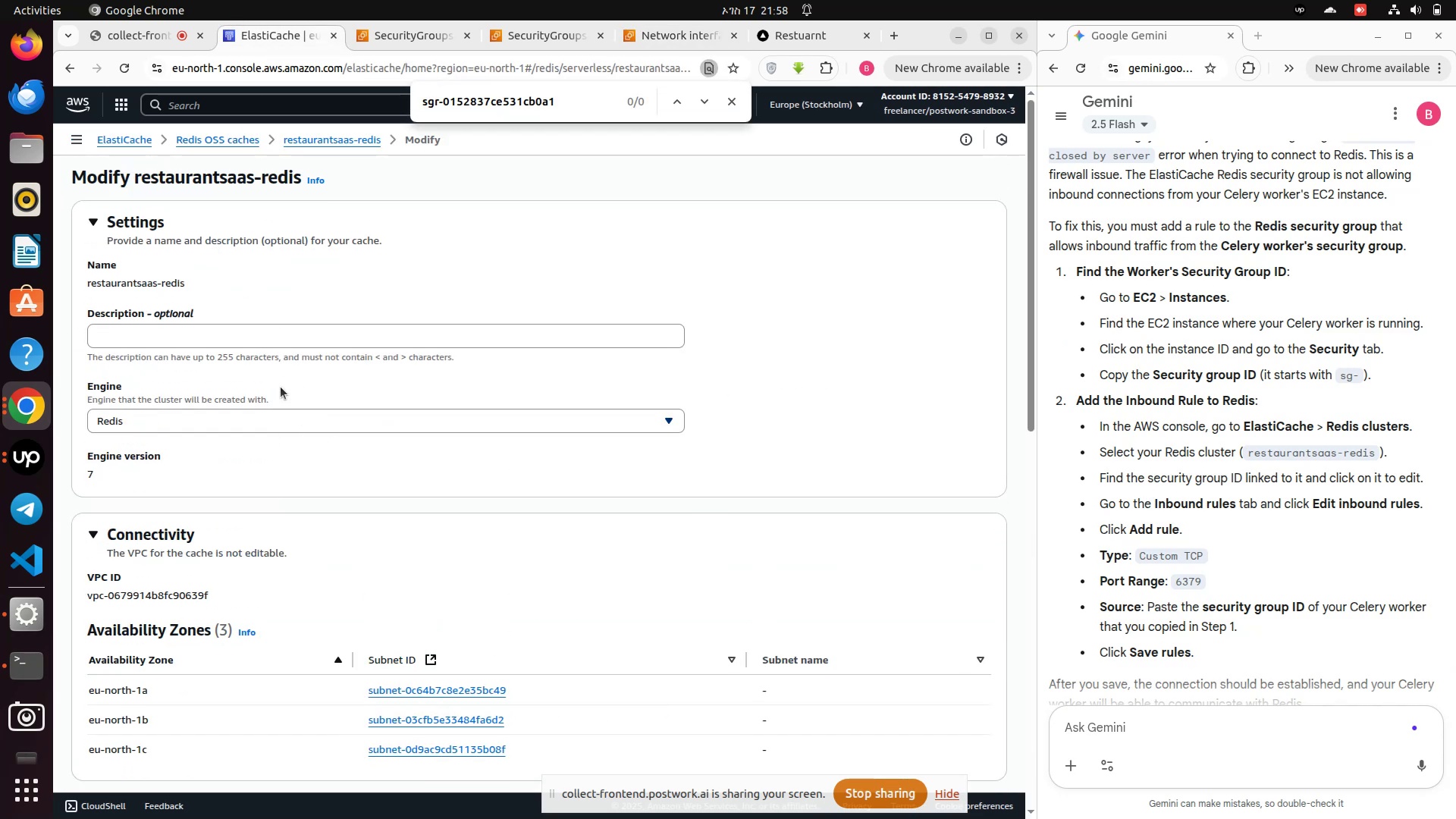 
scroll: coordinate [307, 386], scroll_direction: down, amount: 6.0
 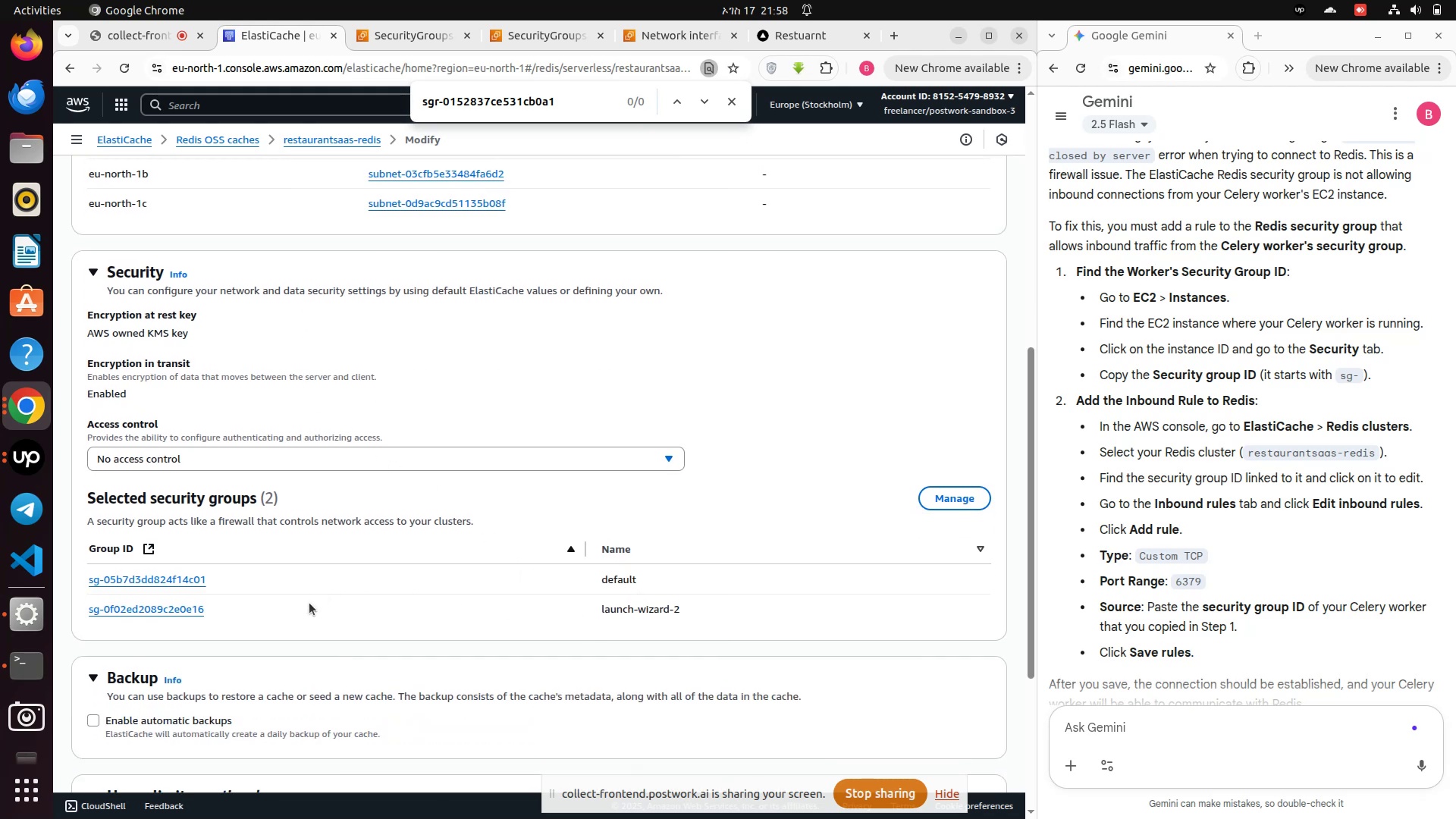 
wait(5.09)
 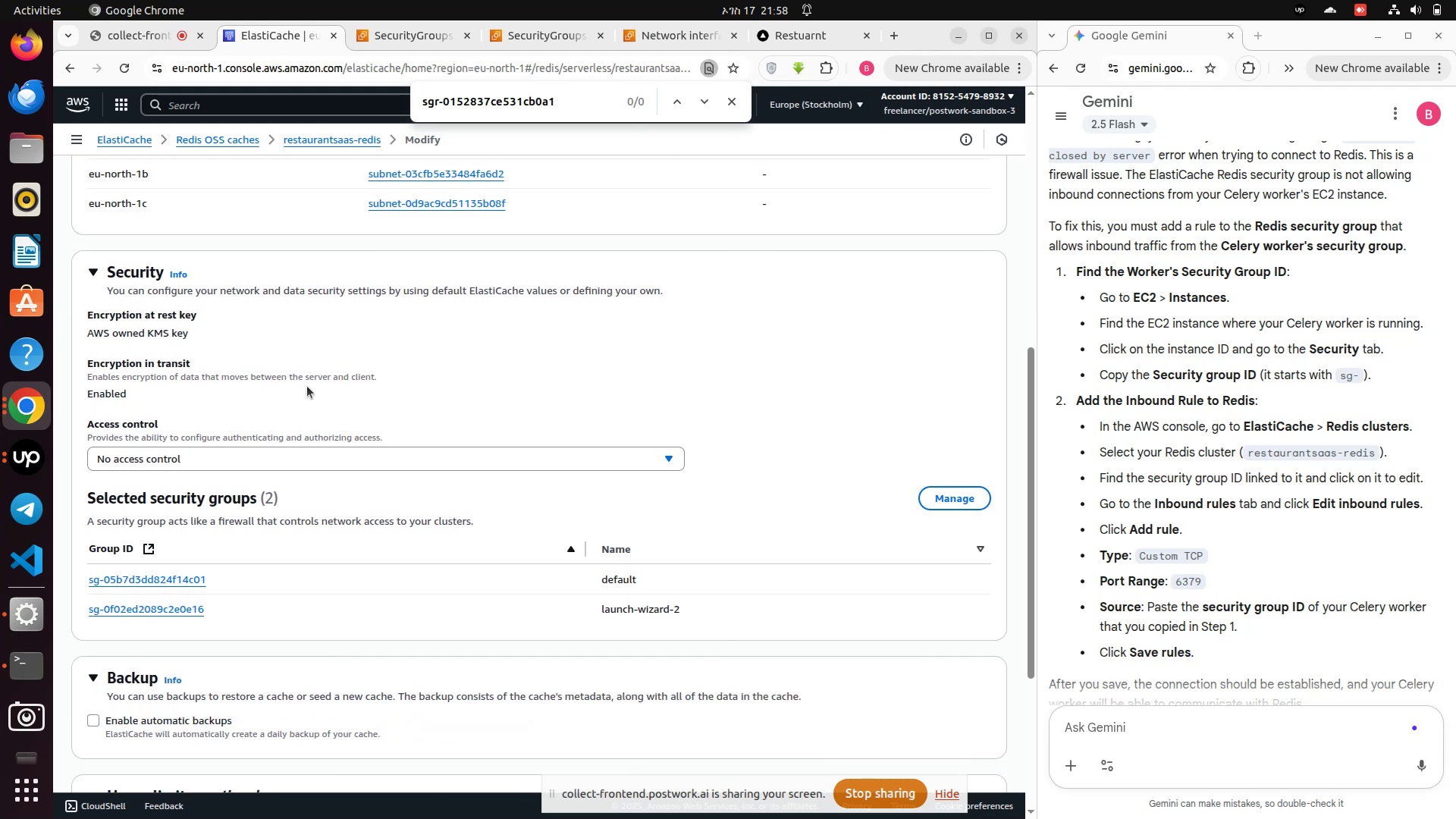 
scroll: coordinate [216, 527], scroll_direction: down, amount: 1.0
 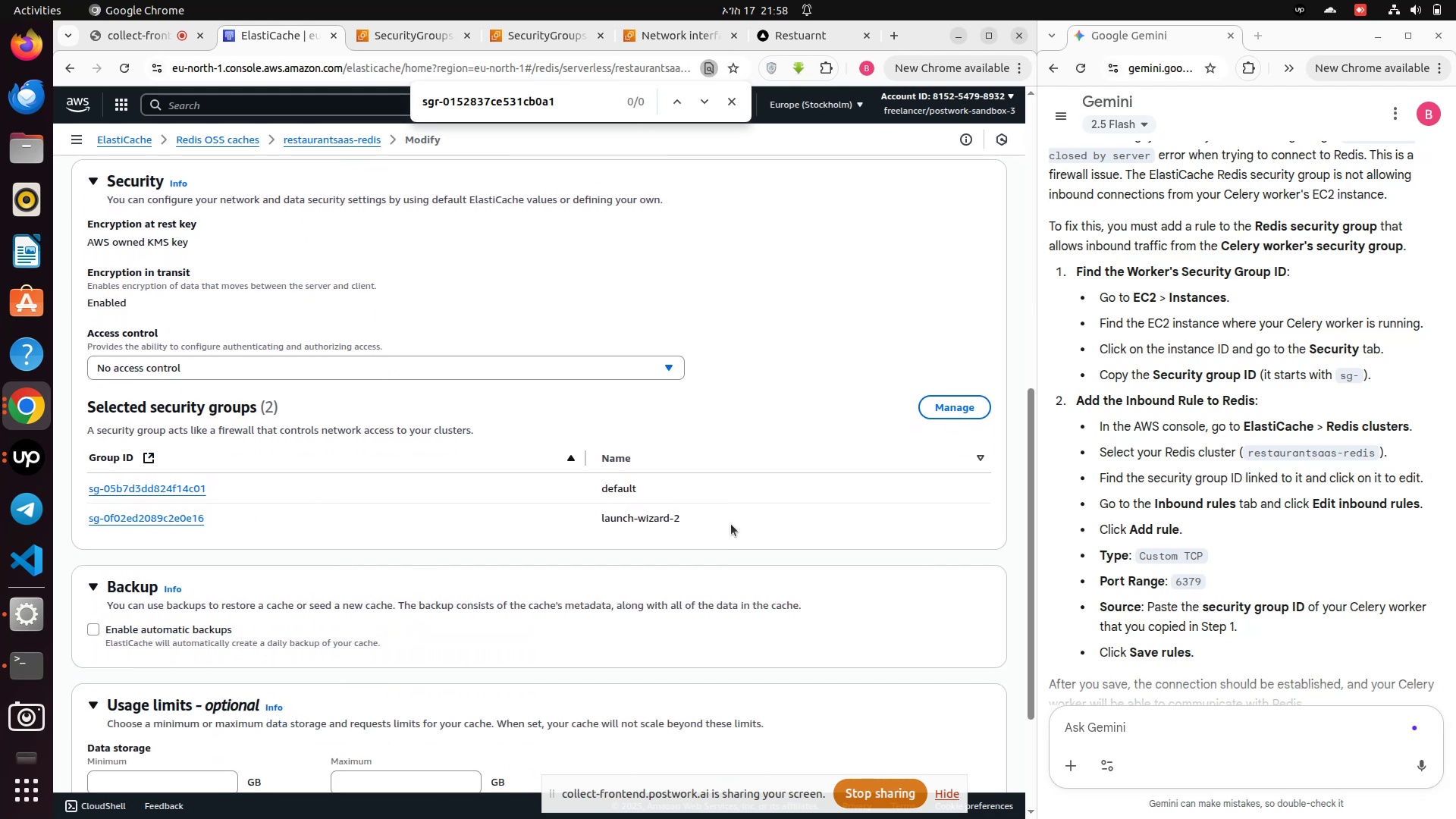 
wait(5.42)
 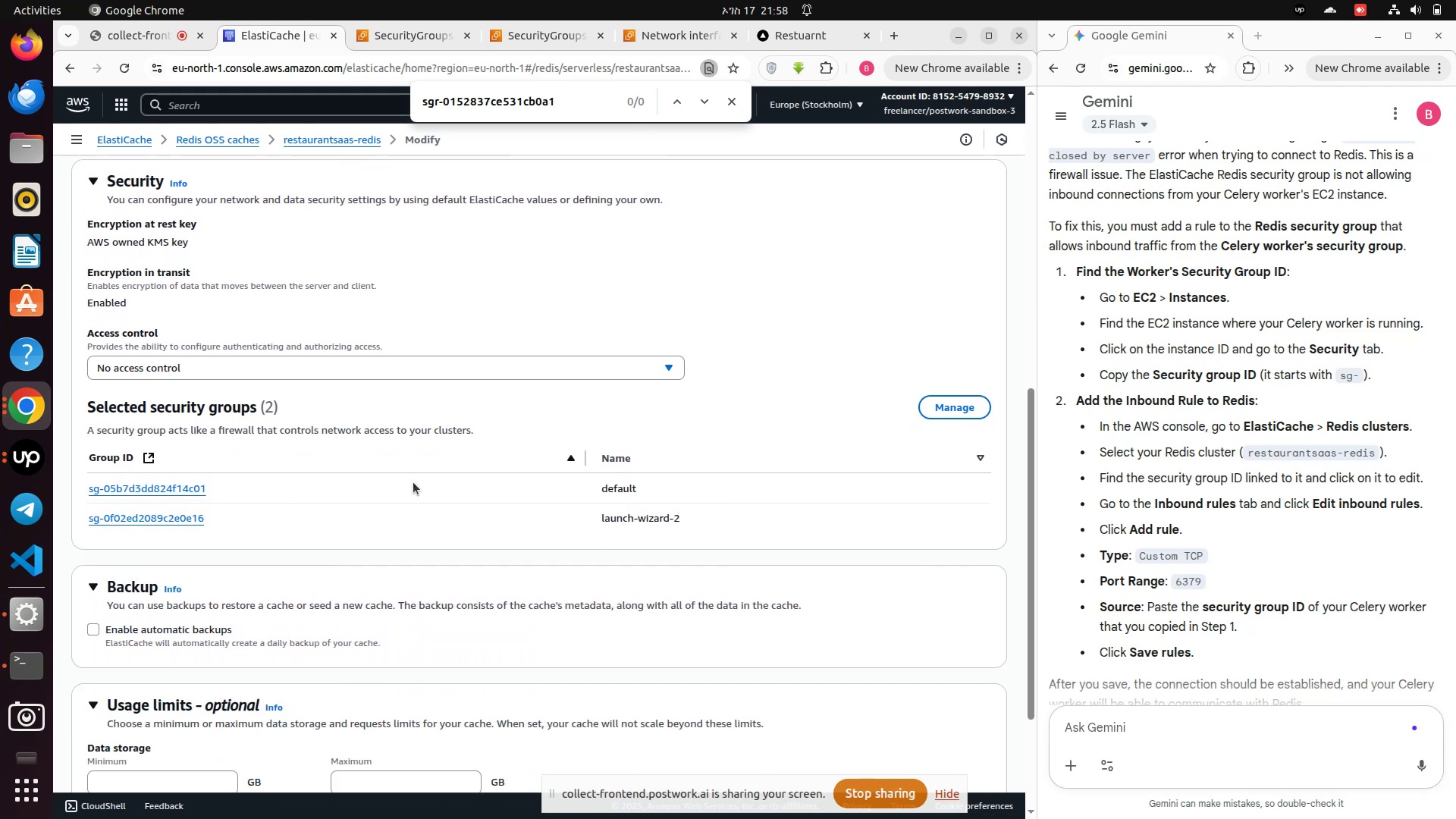 
scroll: coordinate [609, 513], scroll_direction: down, amount: 2.0
 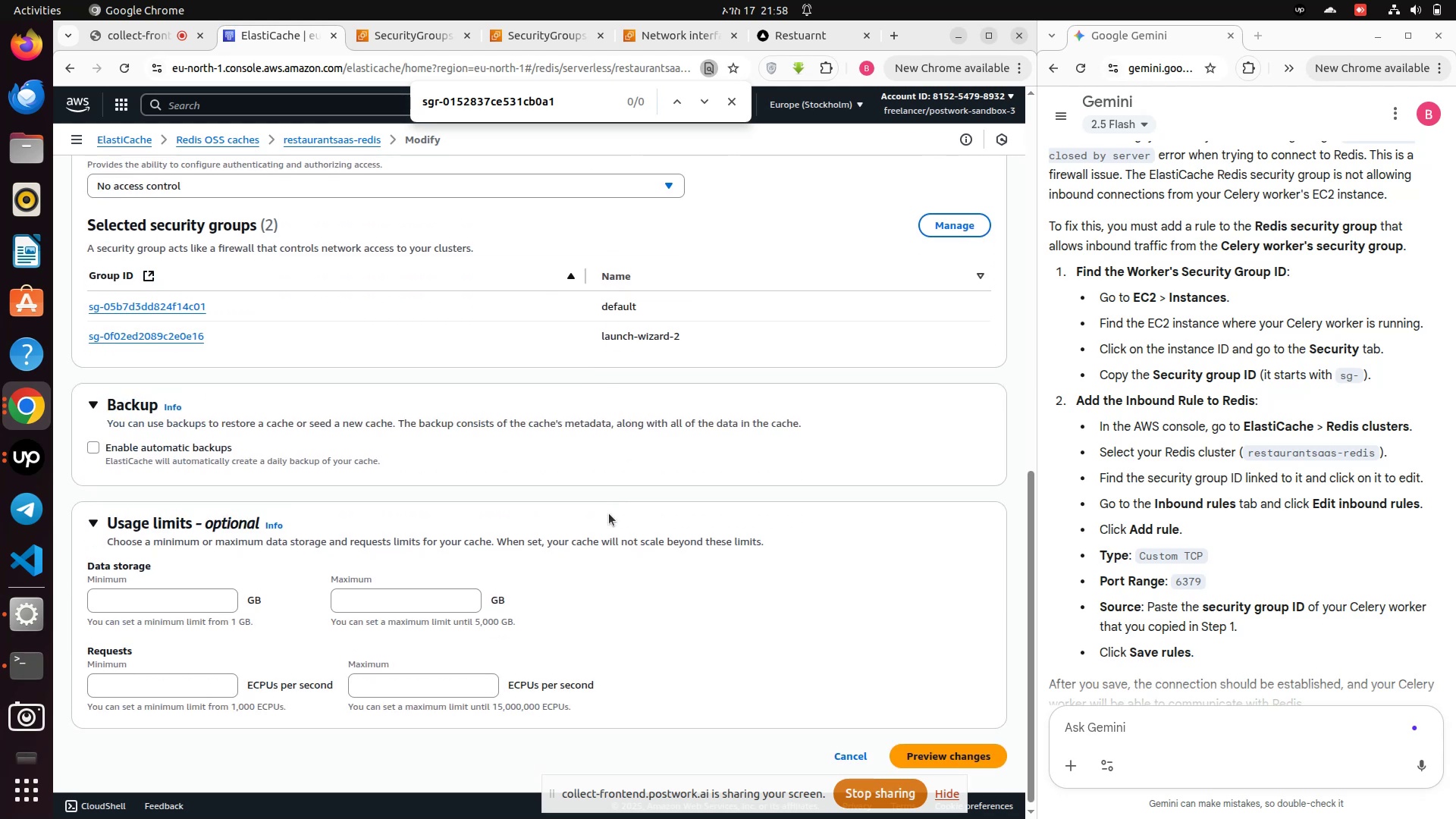 
scroll: coordinate [609, 513], scroll_direction: up, amount: 1.0
 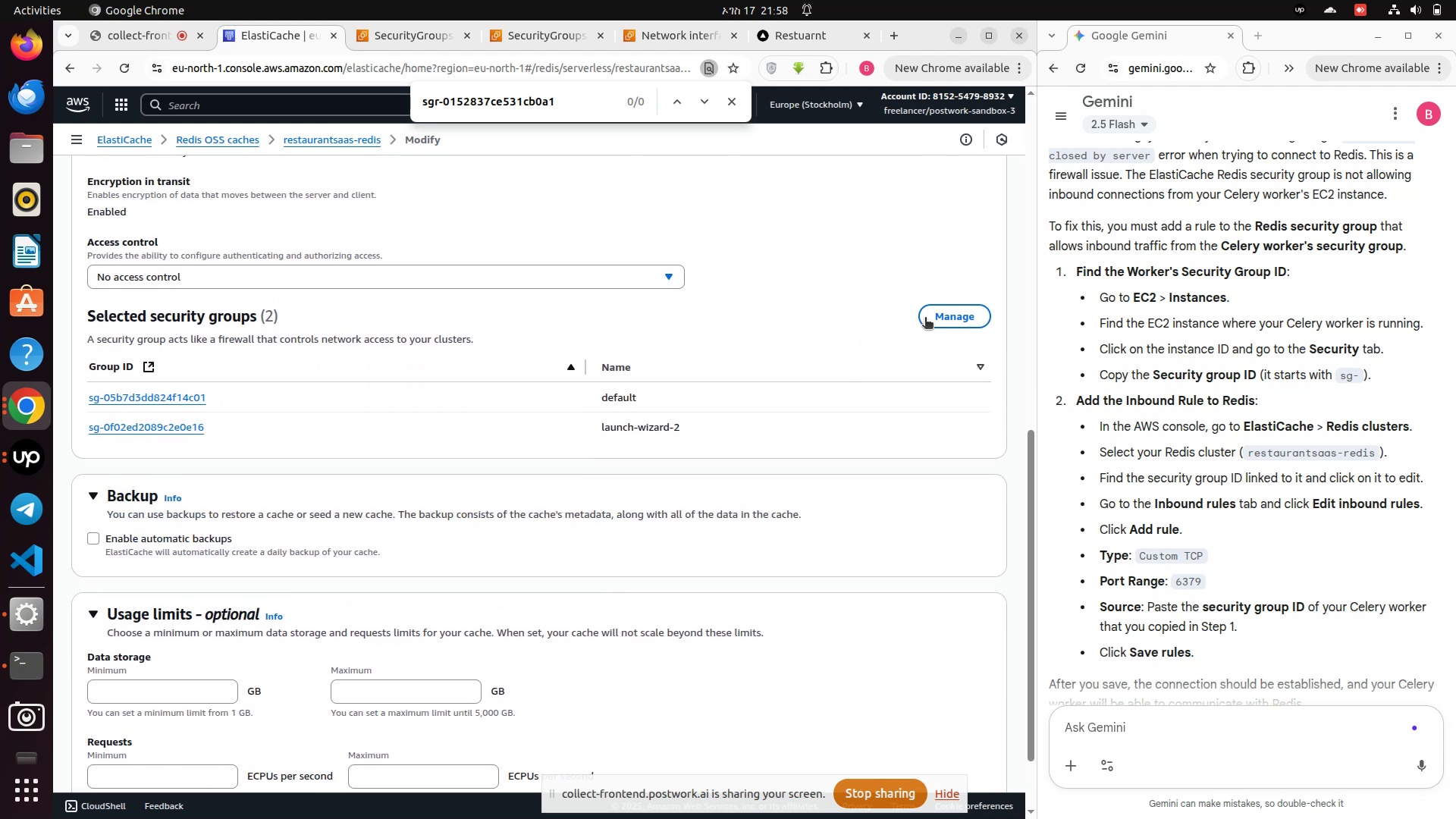 
left_click([946, 322])
 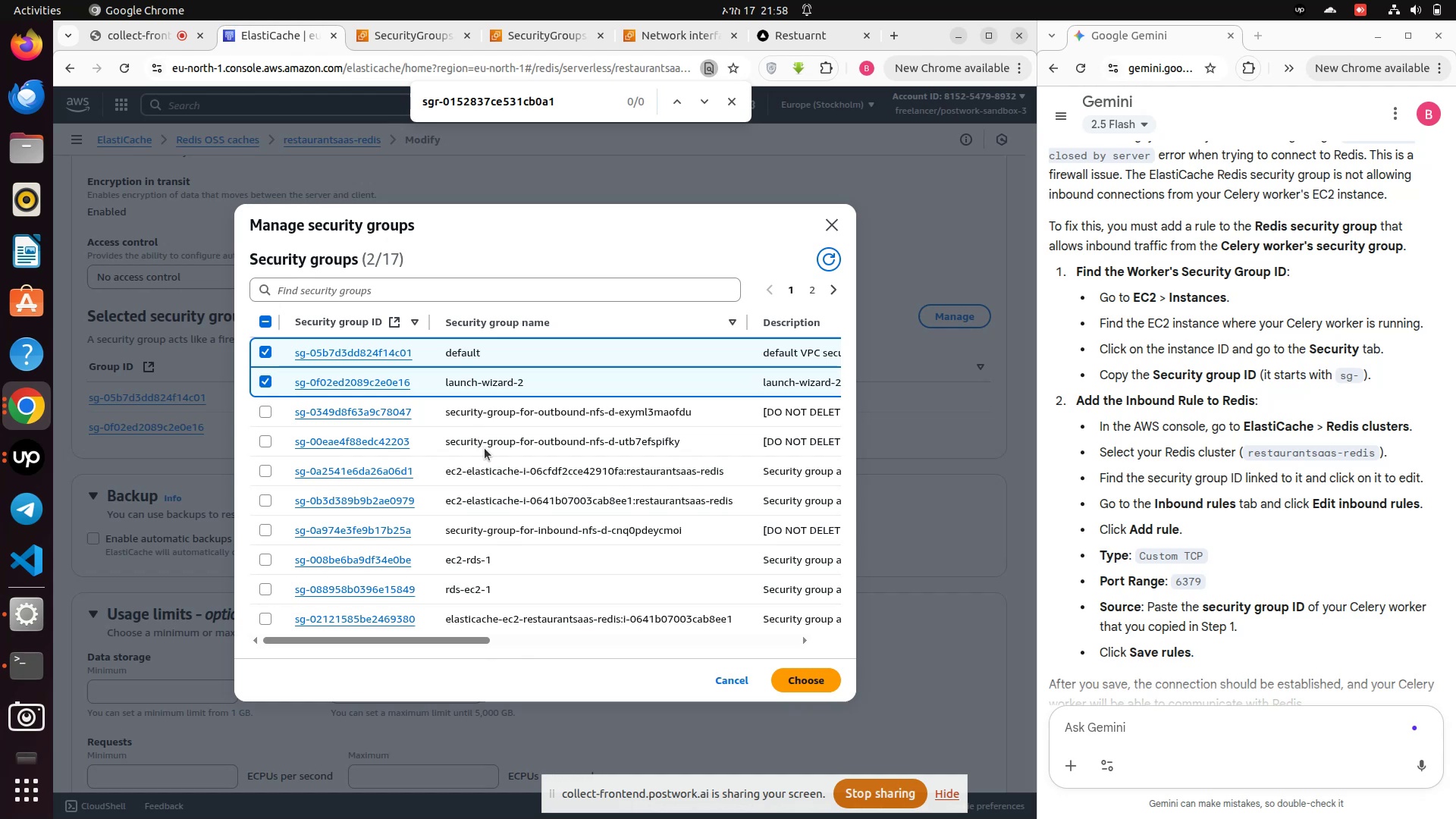 
wait(10.86)
 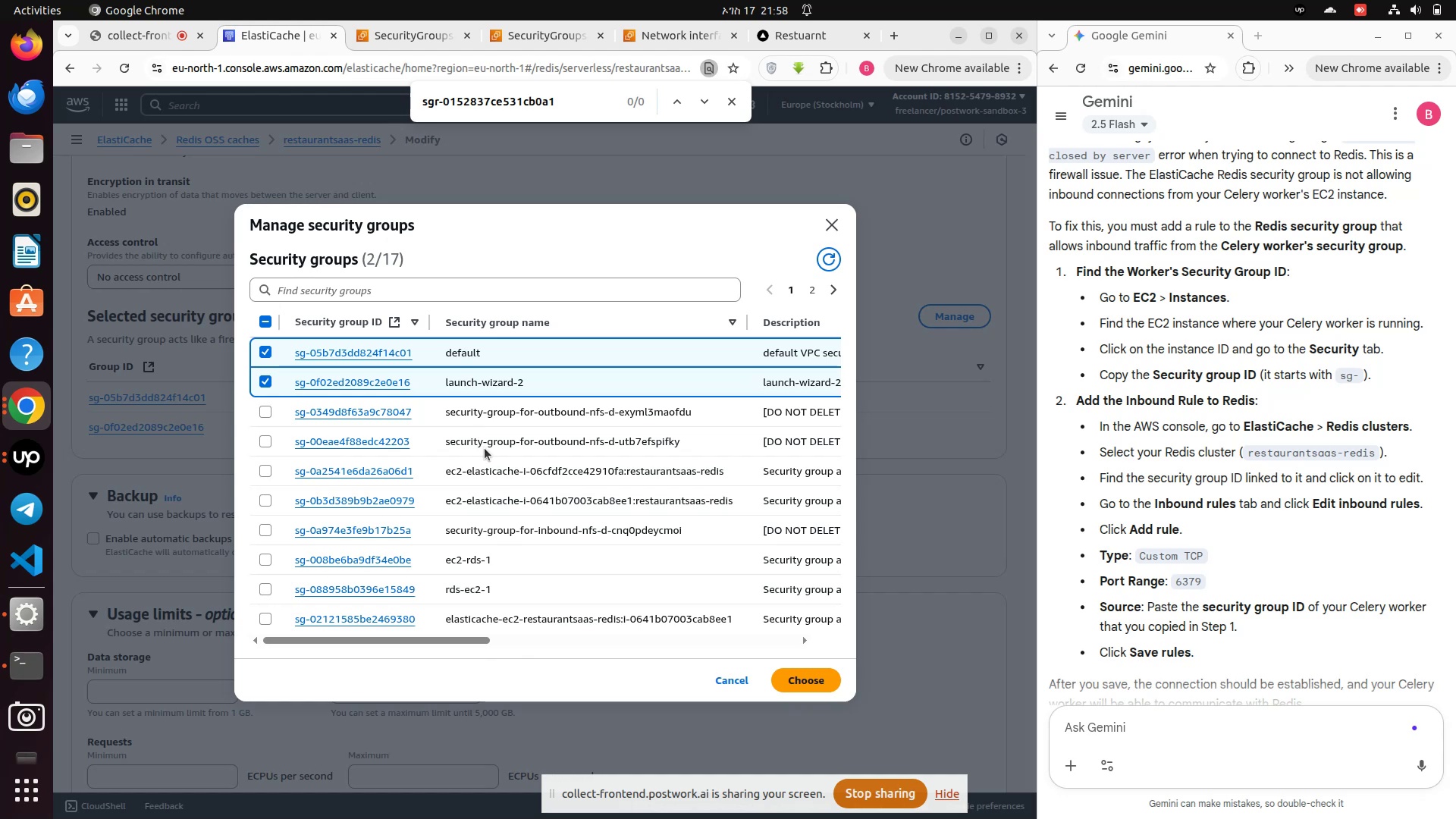 
scroll: coordinate [519, 566], scroll_direction: down, amount: 1.0
 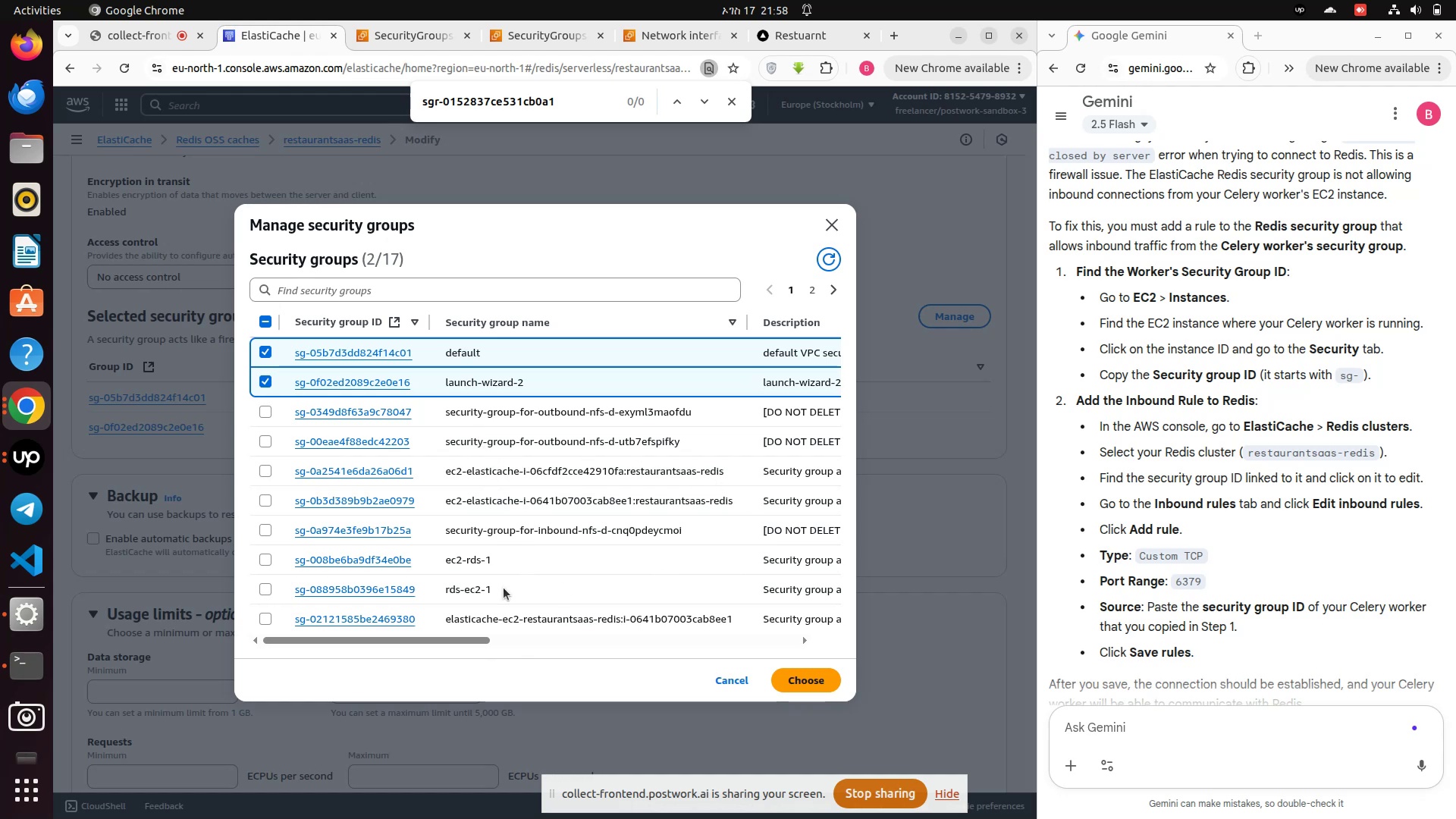 
left_click([428, 647])
 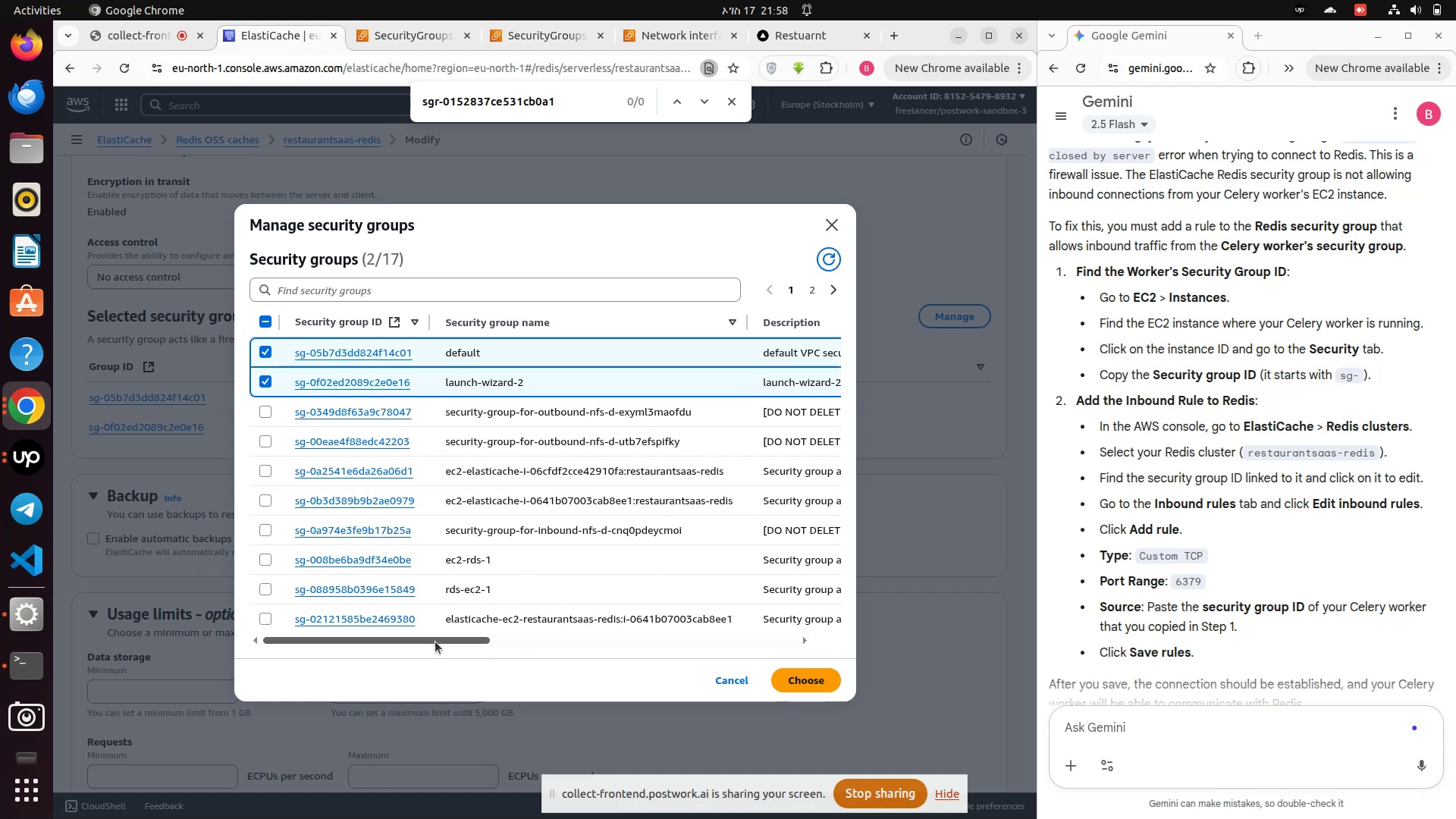 
left_click_drag(start_coordinate=[435, 642], to_coordinate=[268, 640])
 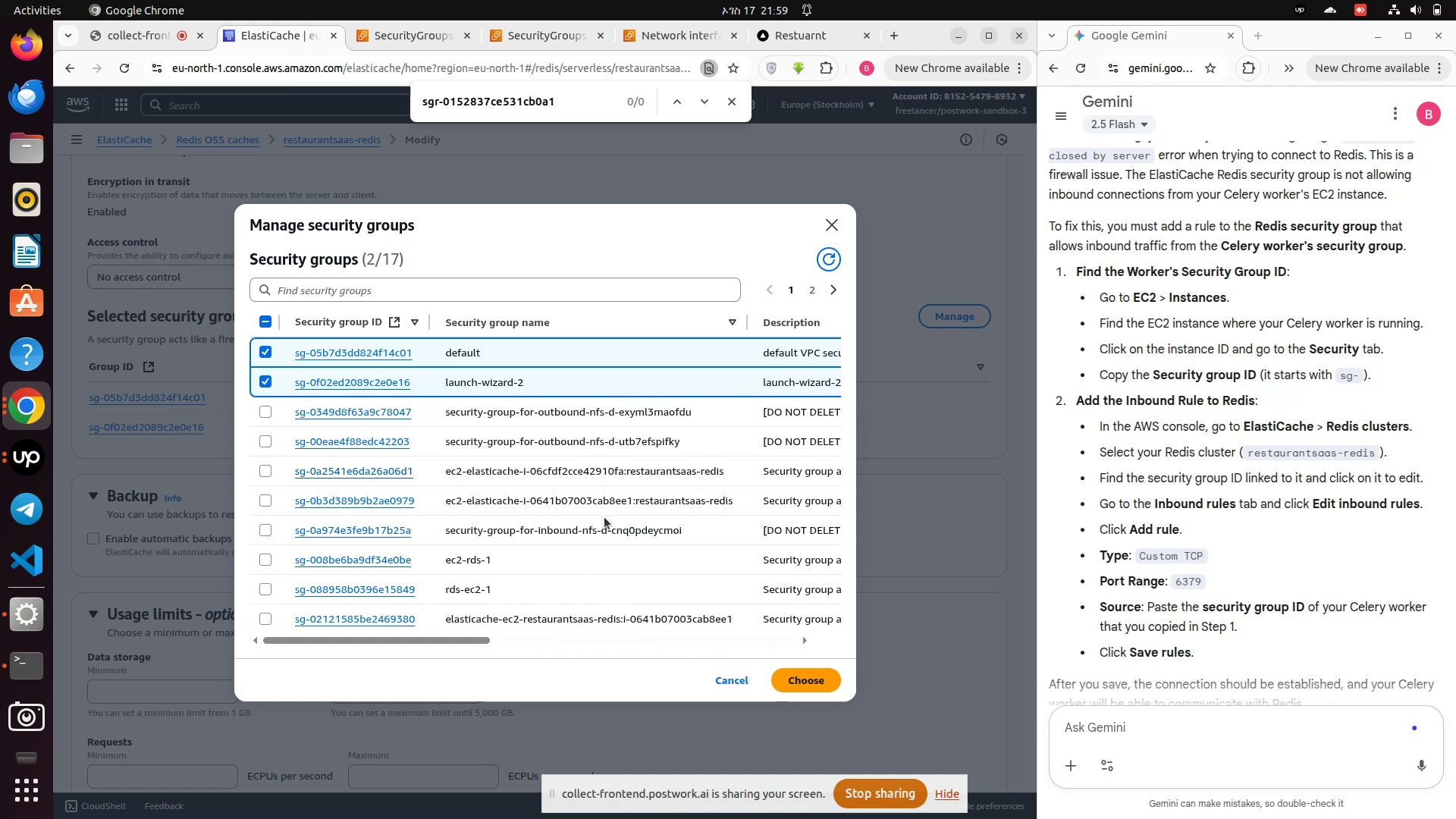 
wait(10.64)
 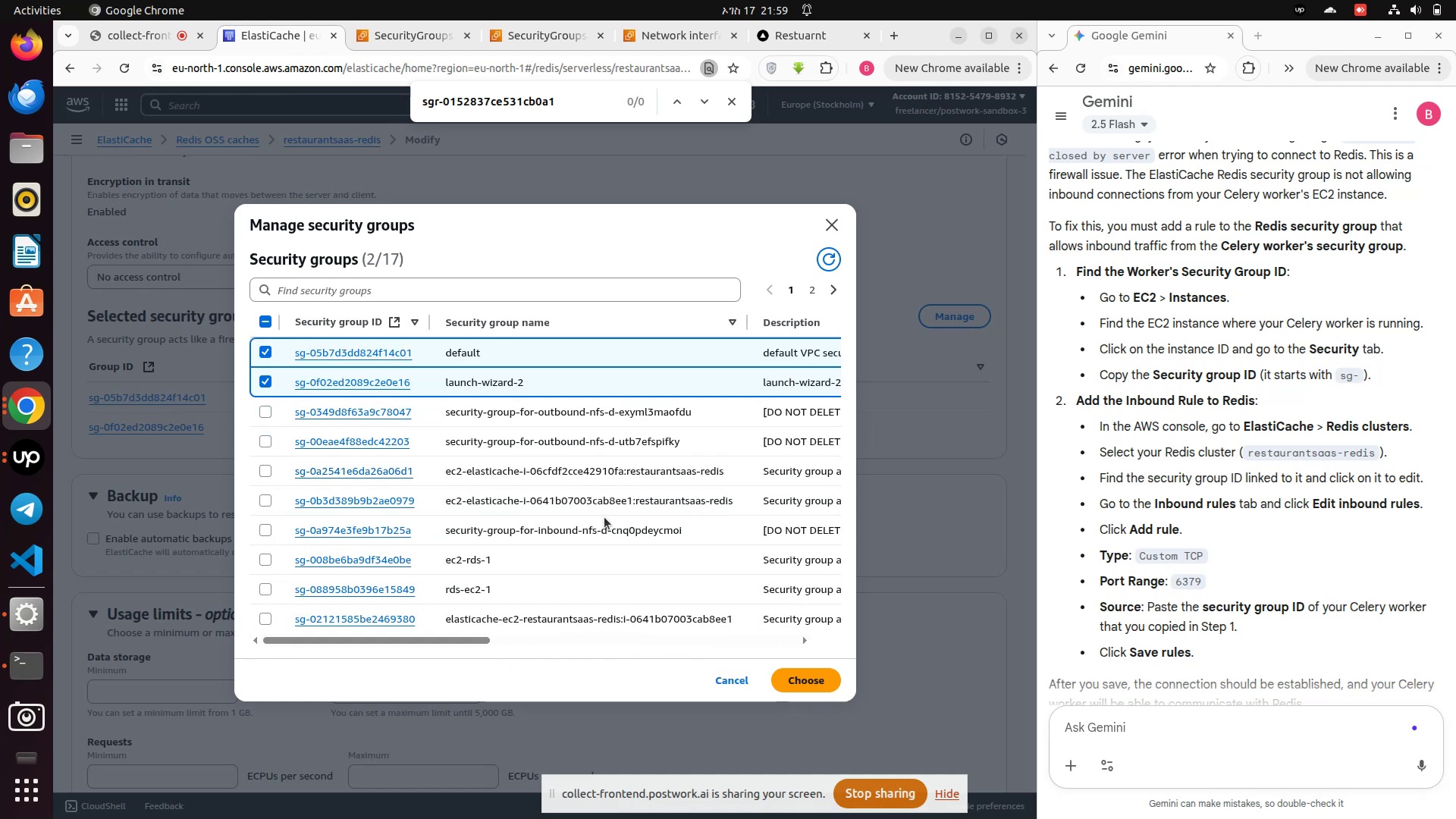 
left_click([261, 502])
 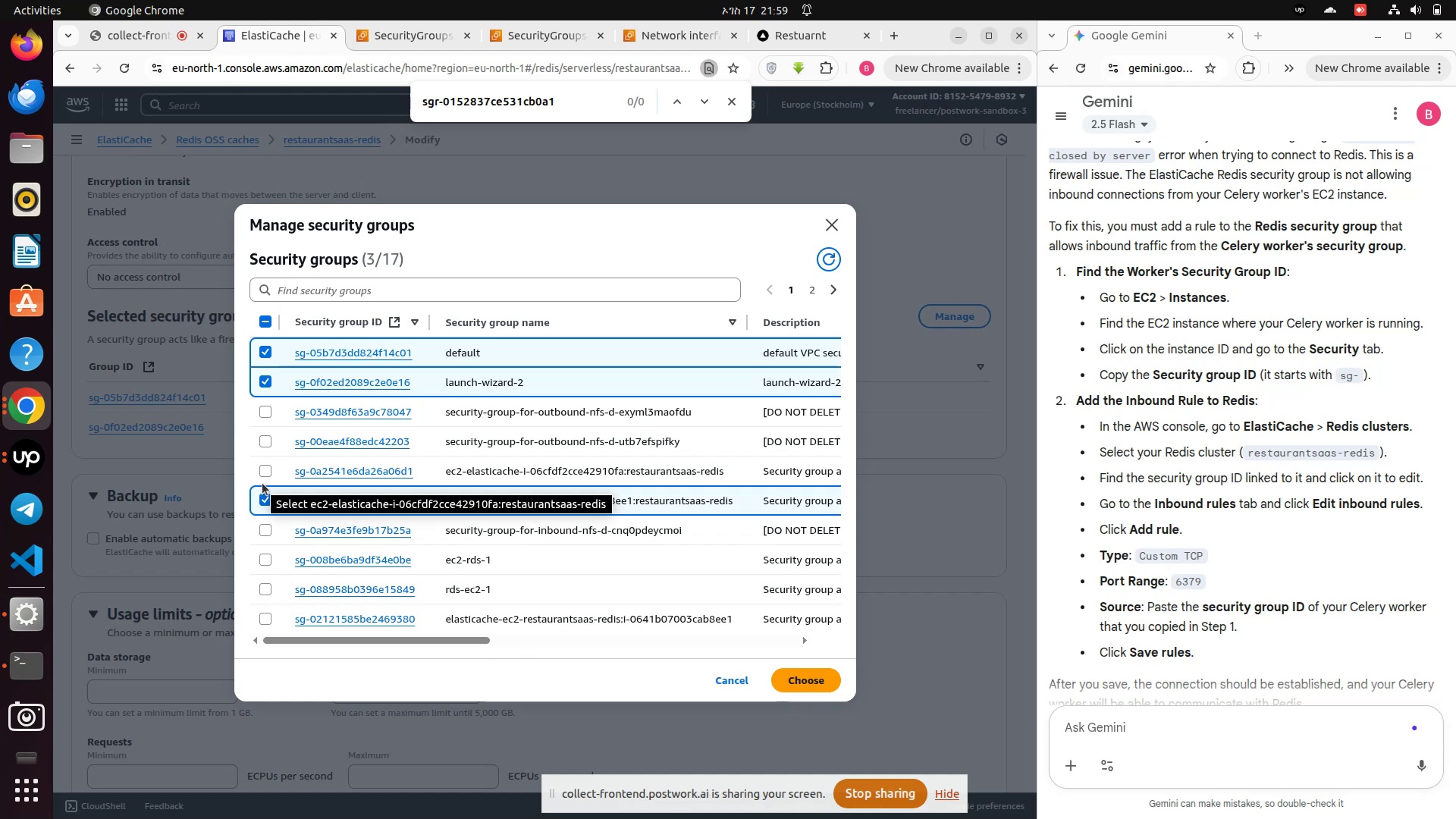 
left_click([265, 472])
 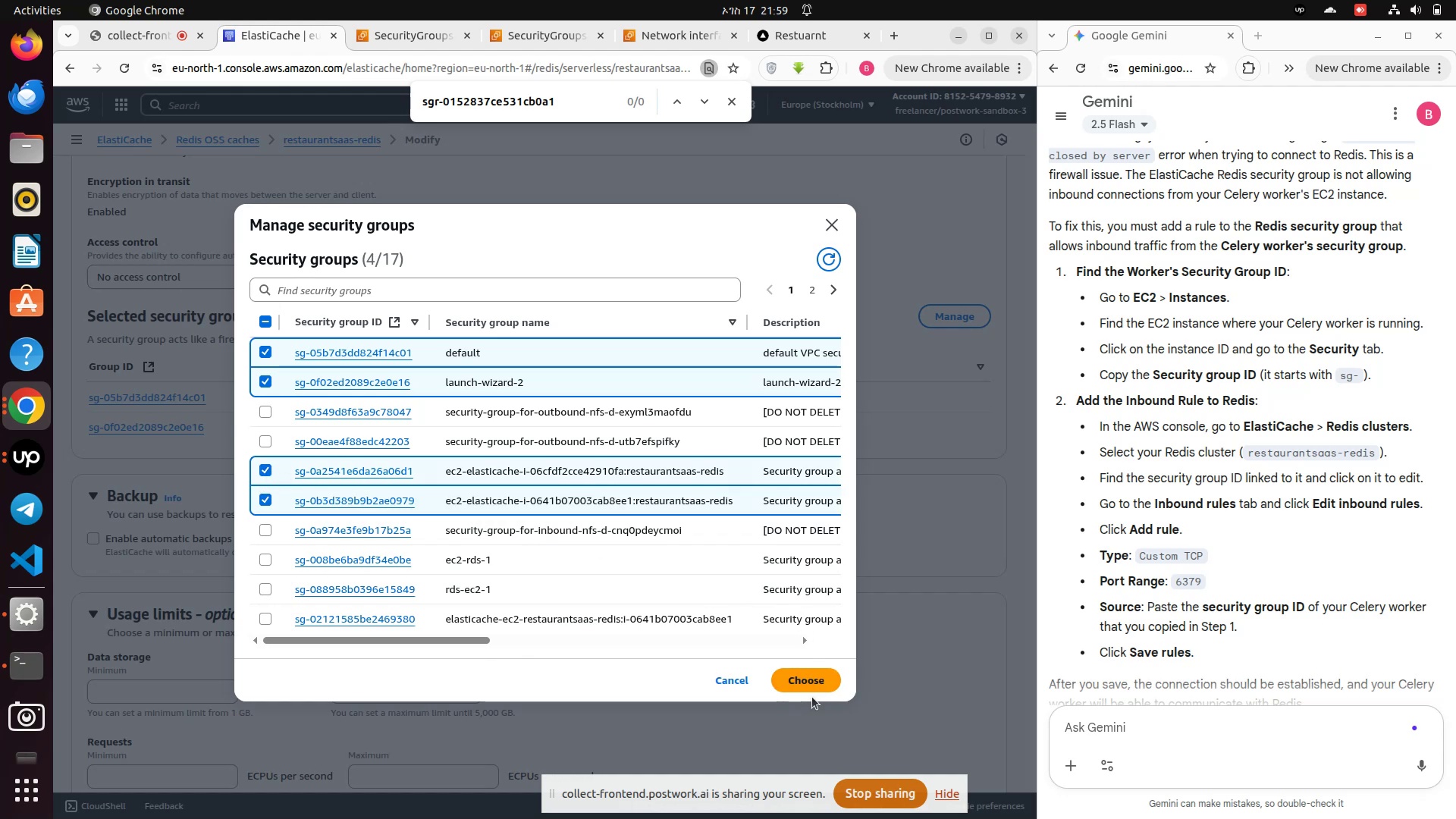 
left_click([803, 678])
 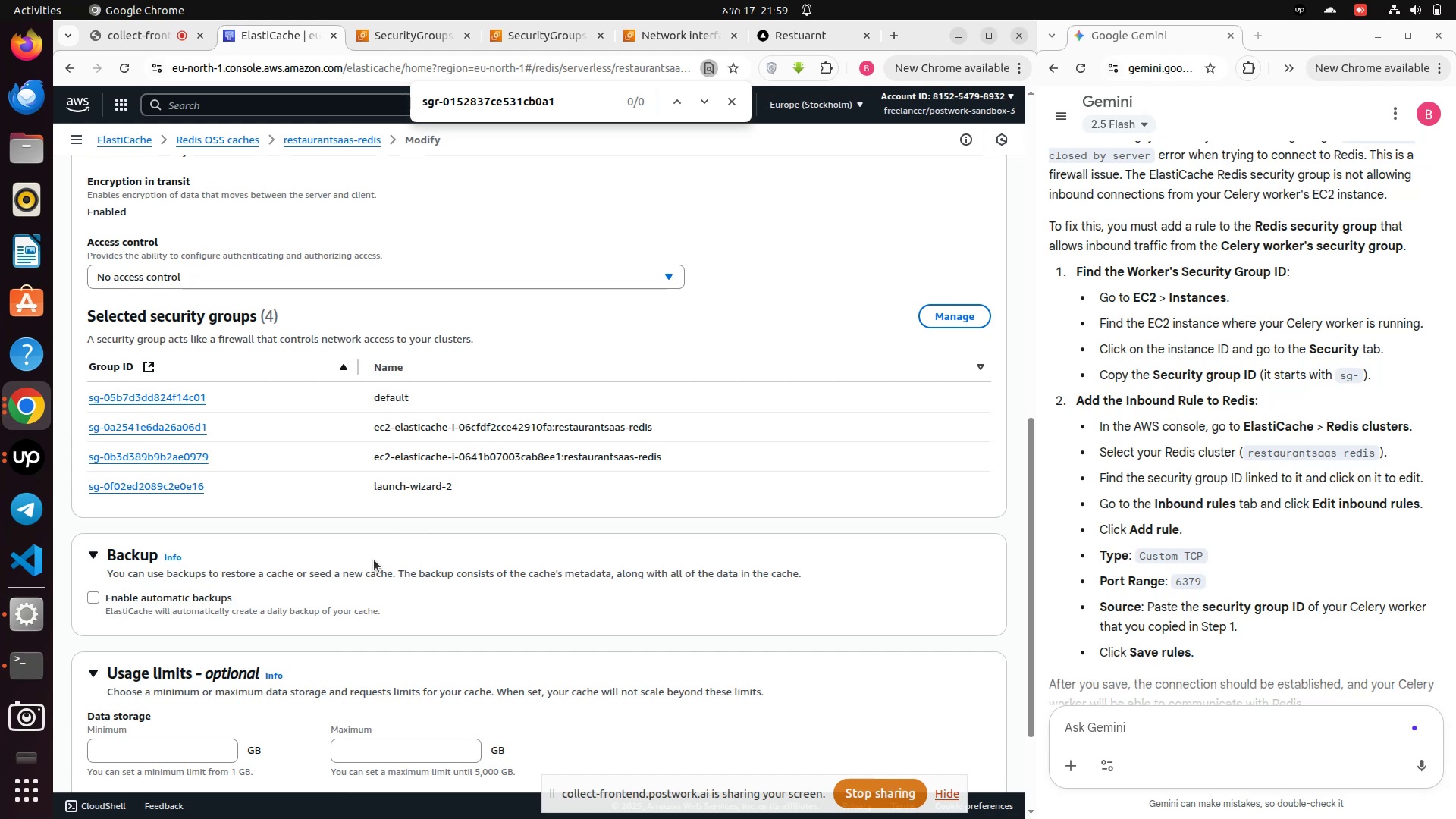 
scroll: coordinate [374, 560], scroll_direction: down, amount: 2.0
 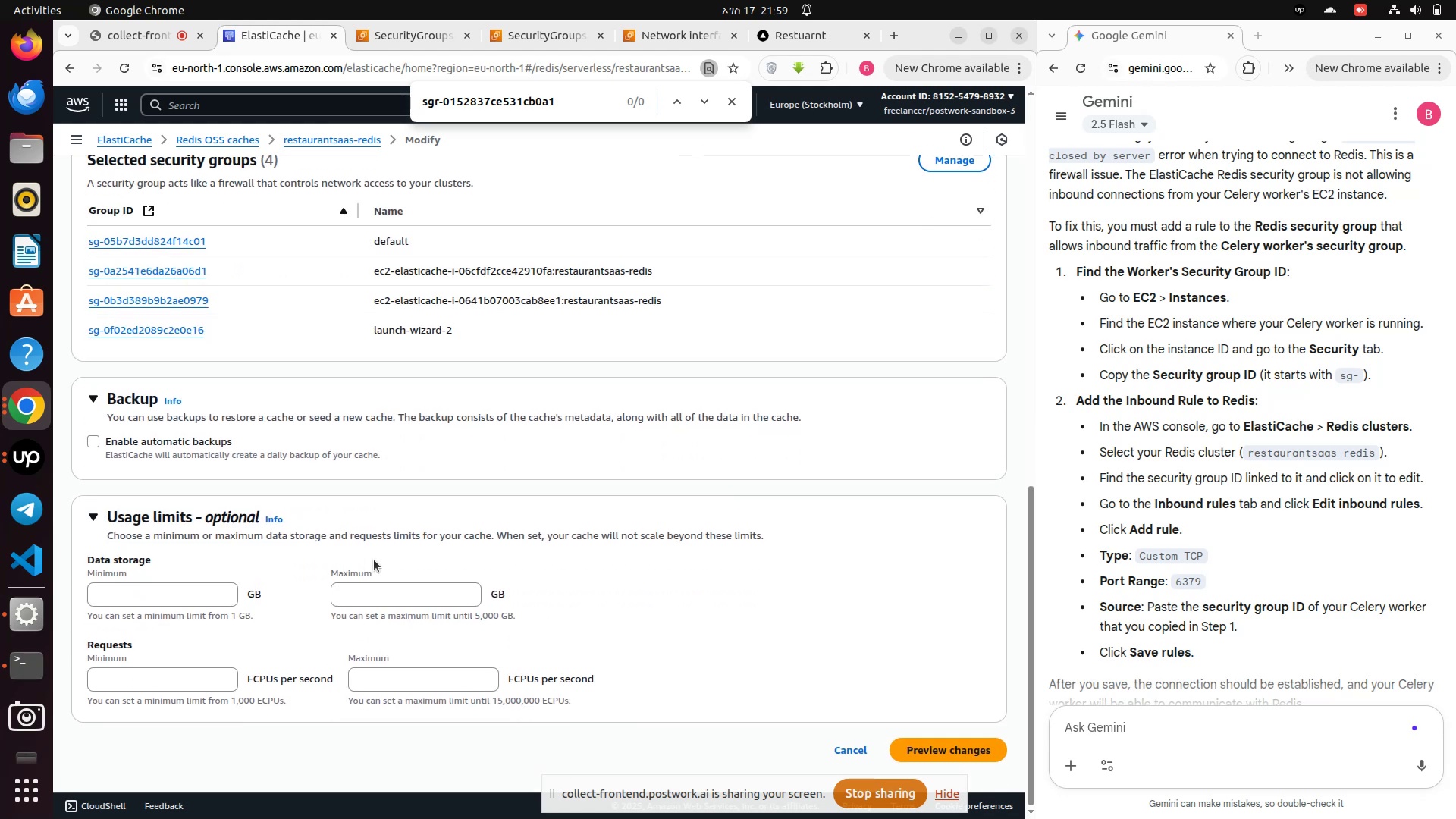 
scroll: coordinate [375, 560], scroll_direction: up, amount: 5.0
 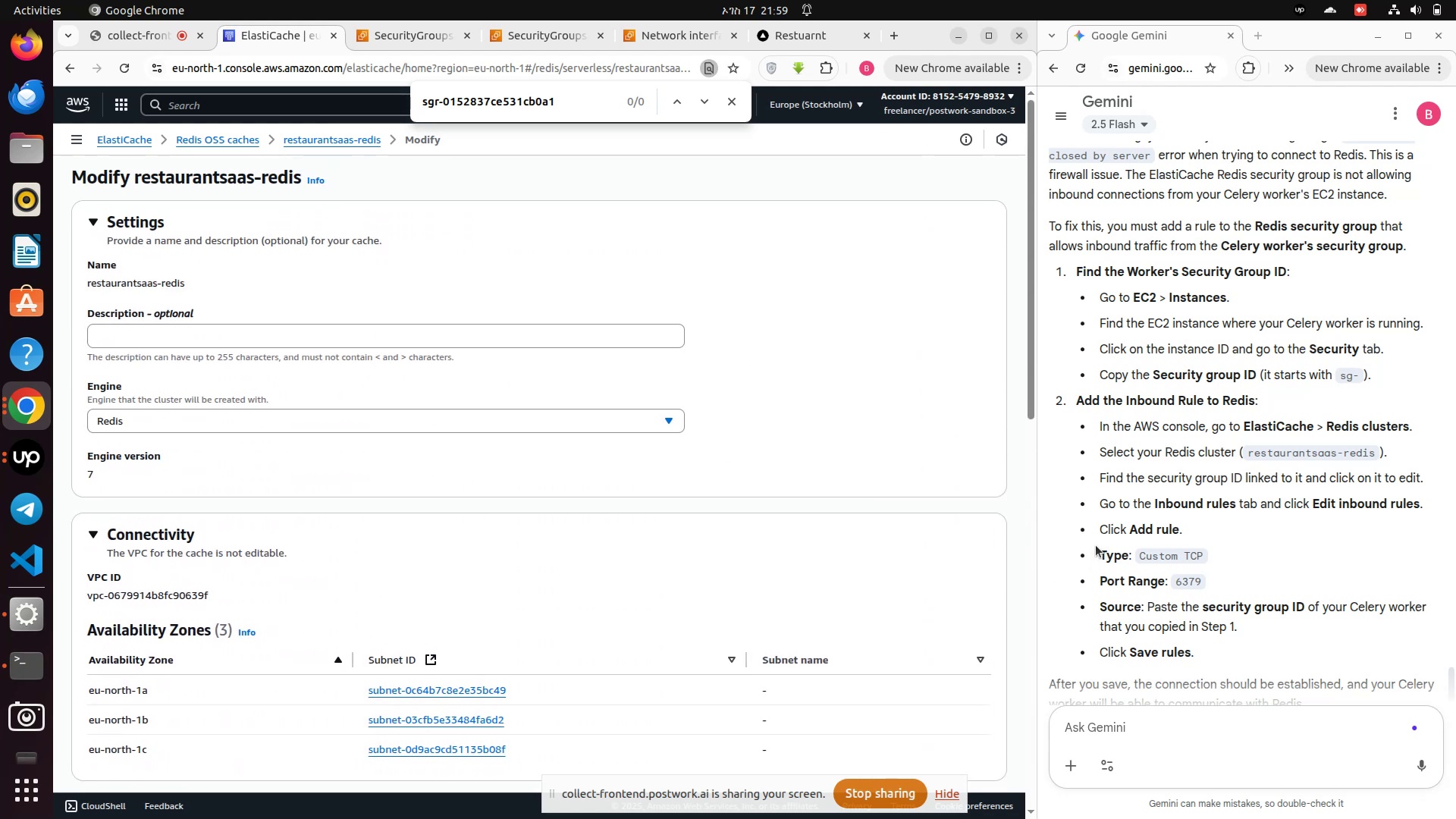 
wait(7.82)
 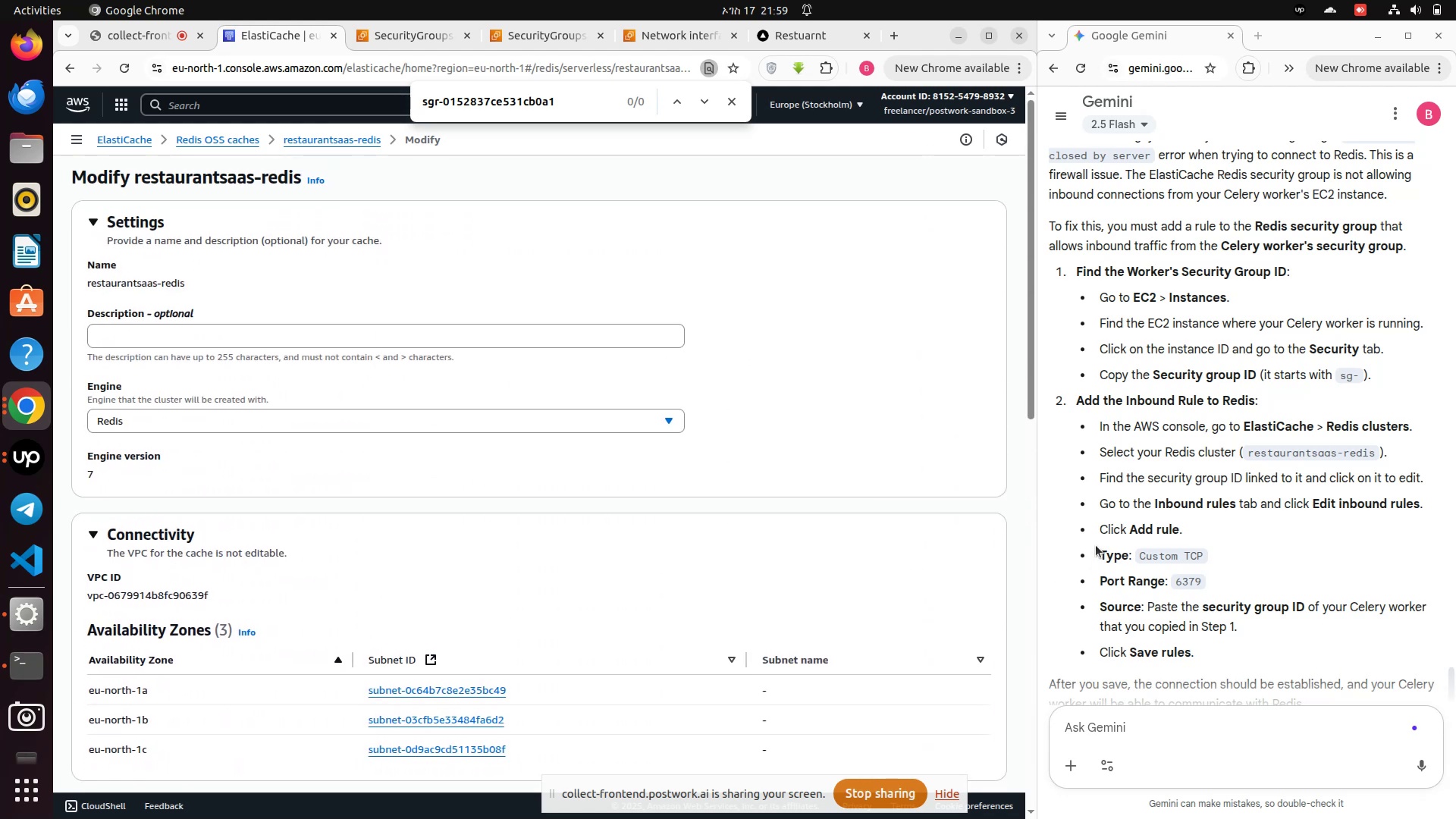 
scroll: coordinate [476, 502], scroll_direction: down, amount: 6.0
 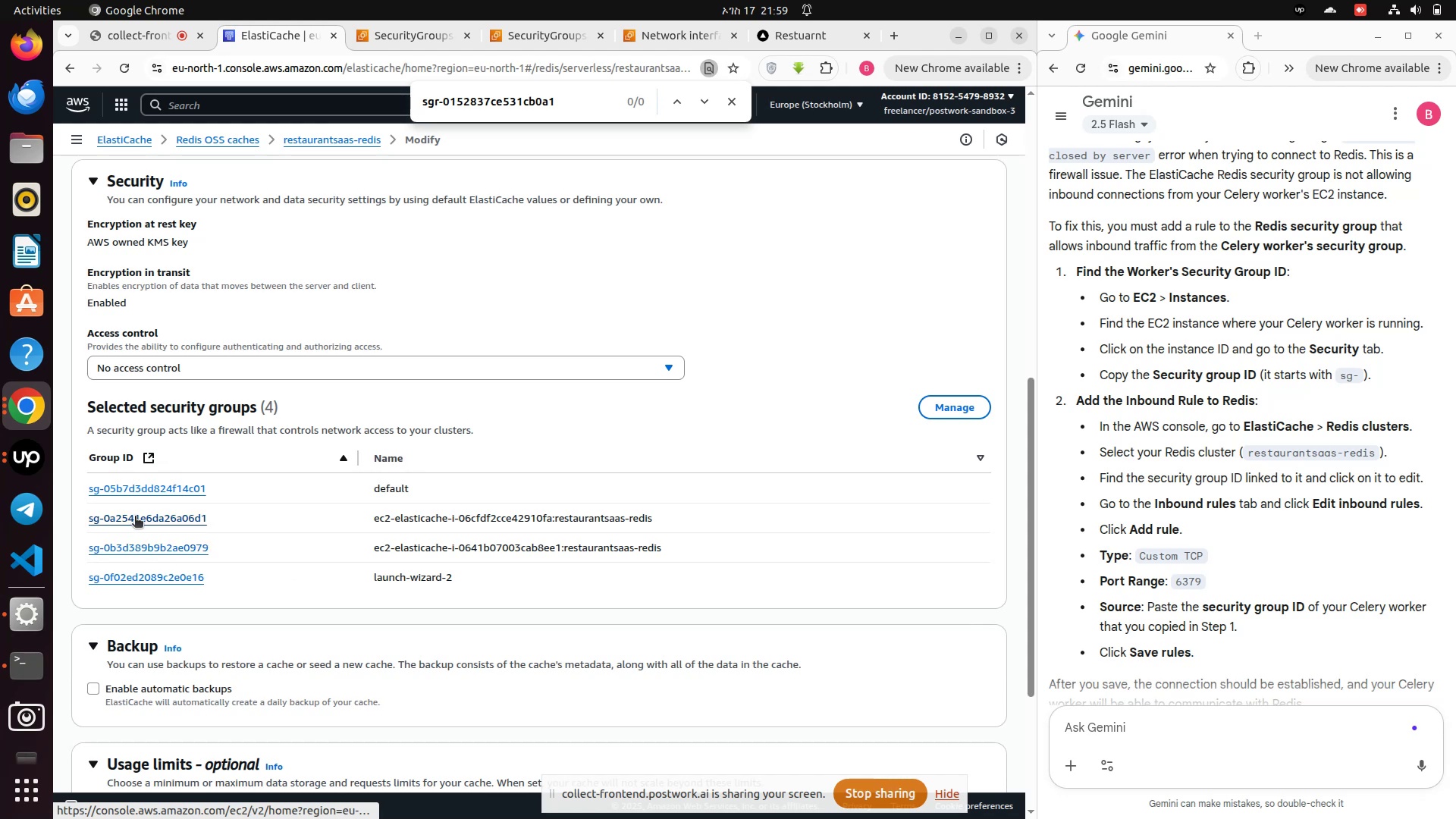 
wait(11.44)
 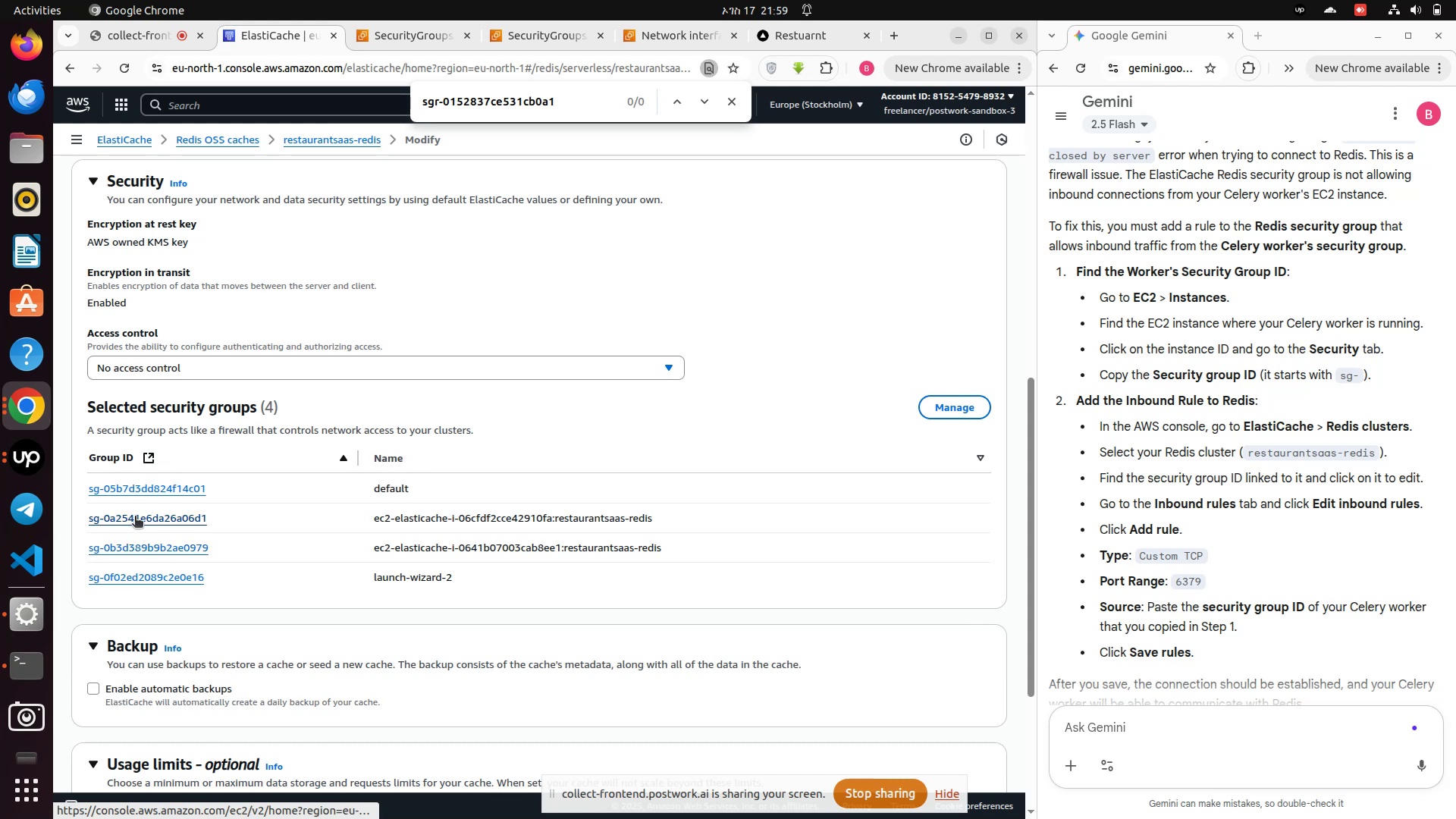 
left_click([949, 413])
 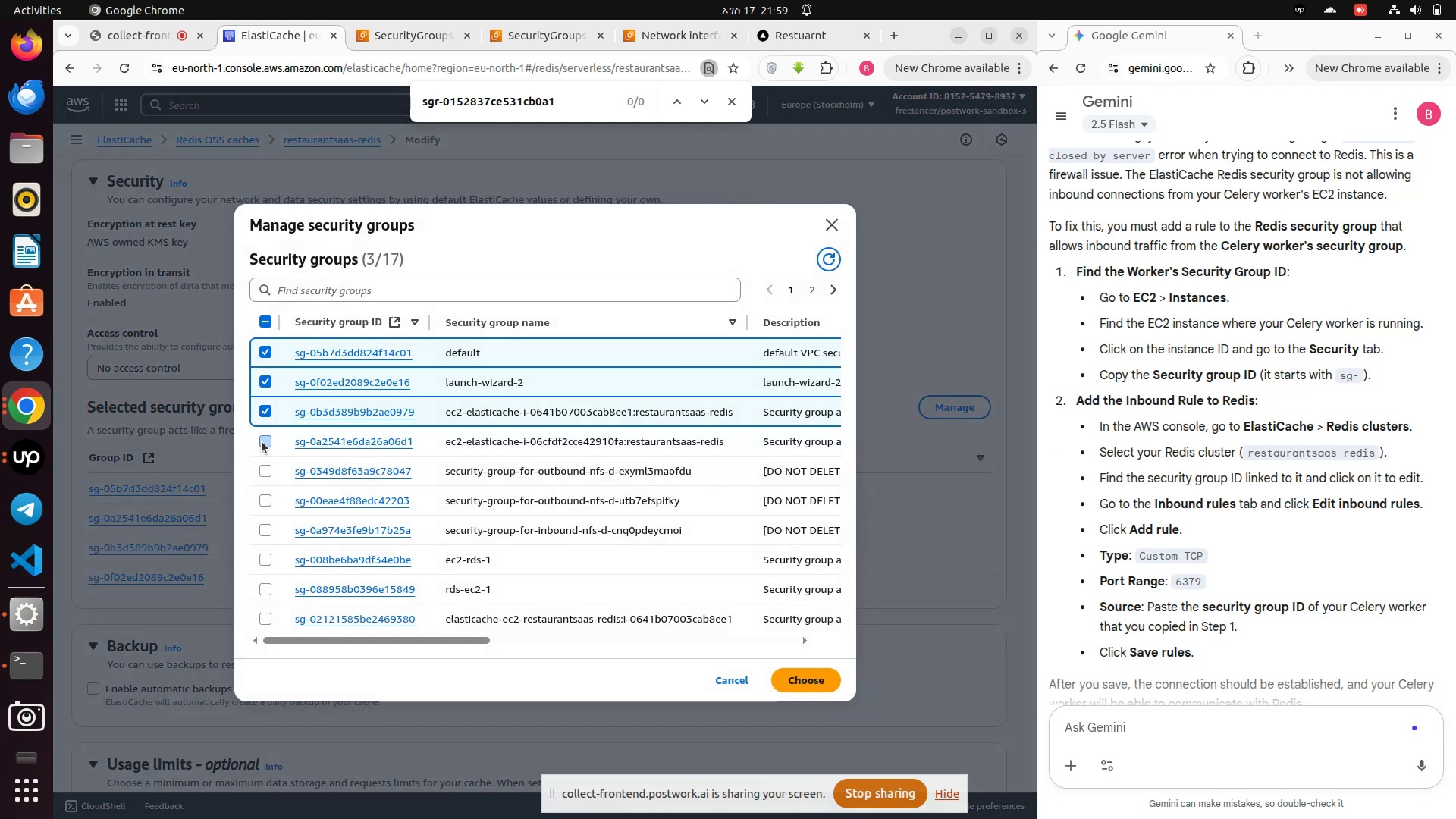 
left_click([817, 676])
 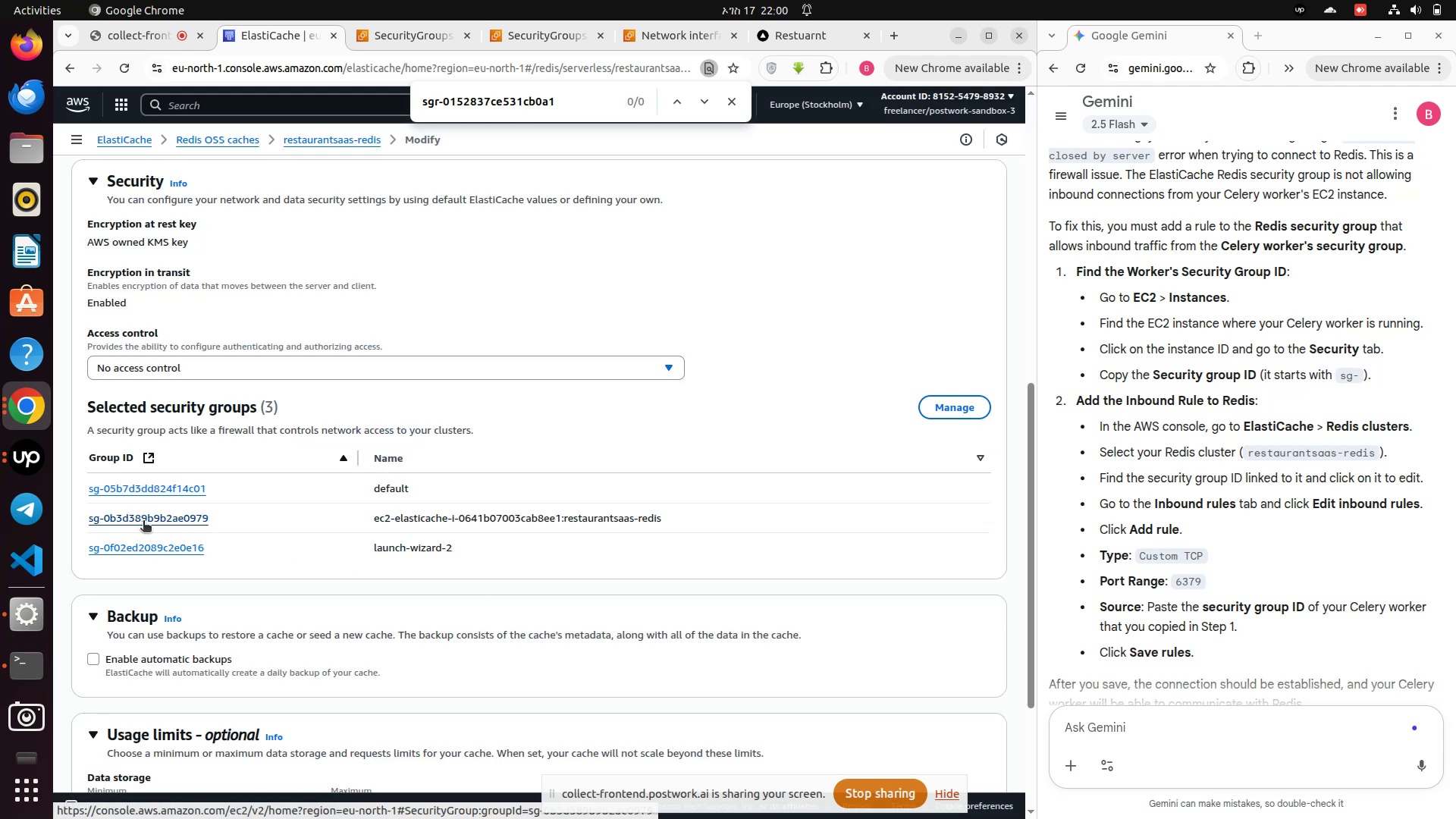 
wait(8.32)
 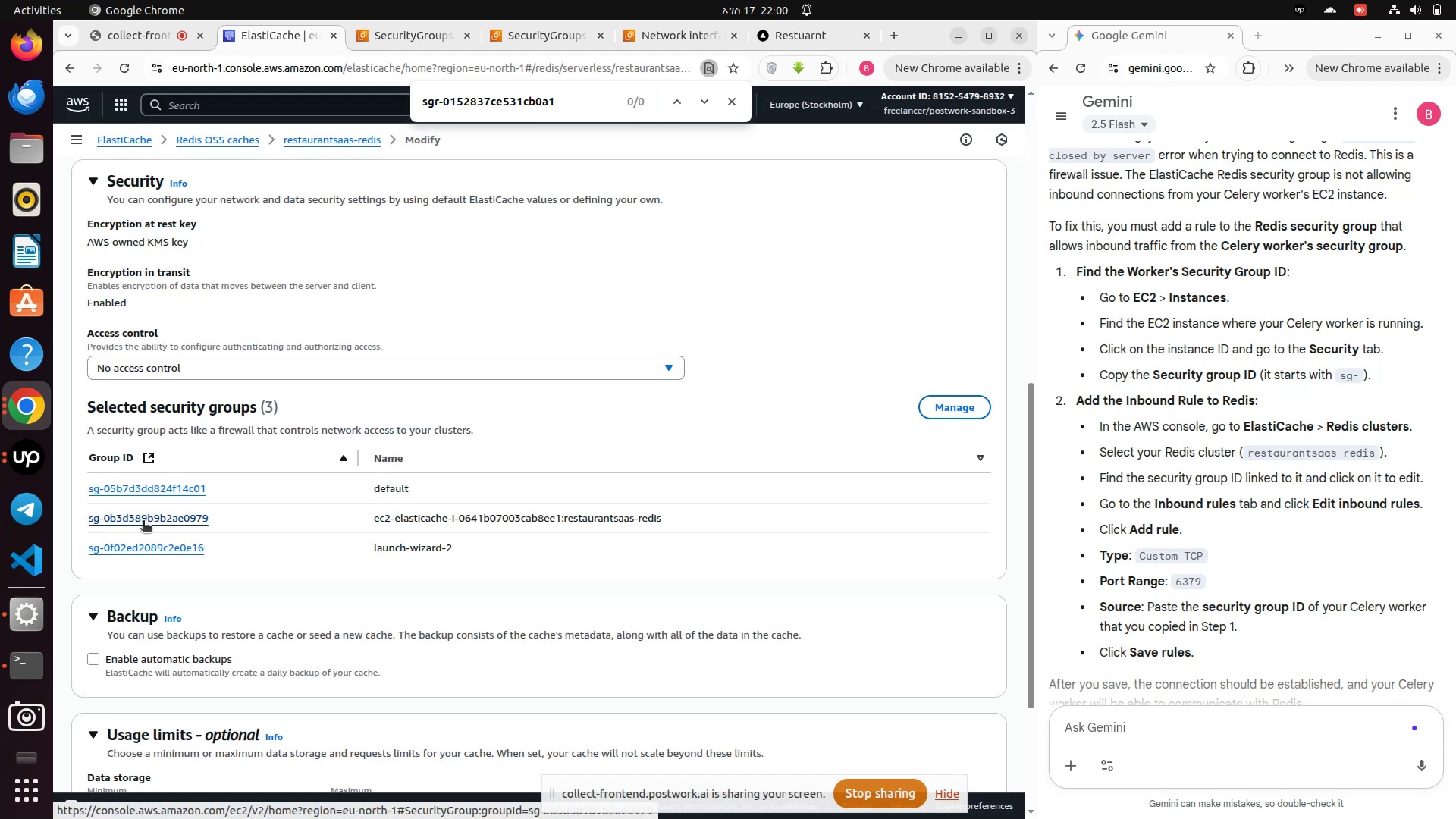 
left_click([143, 522])
 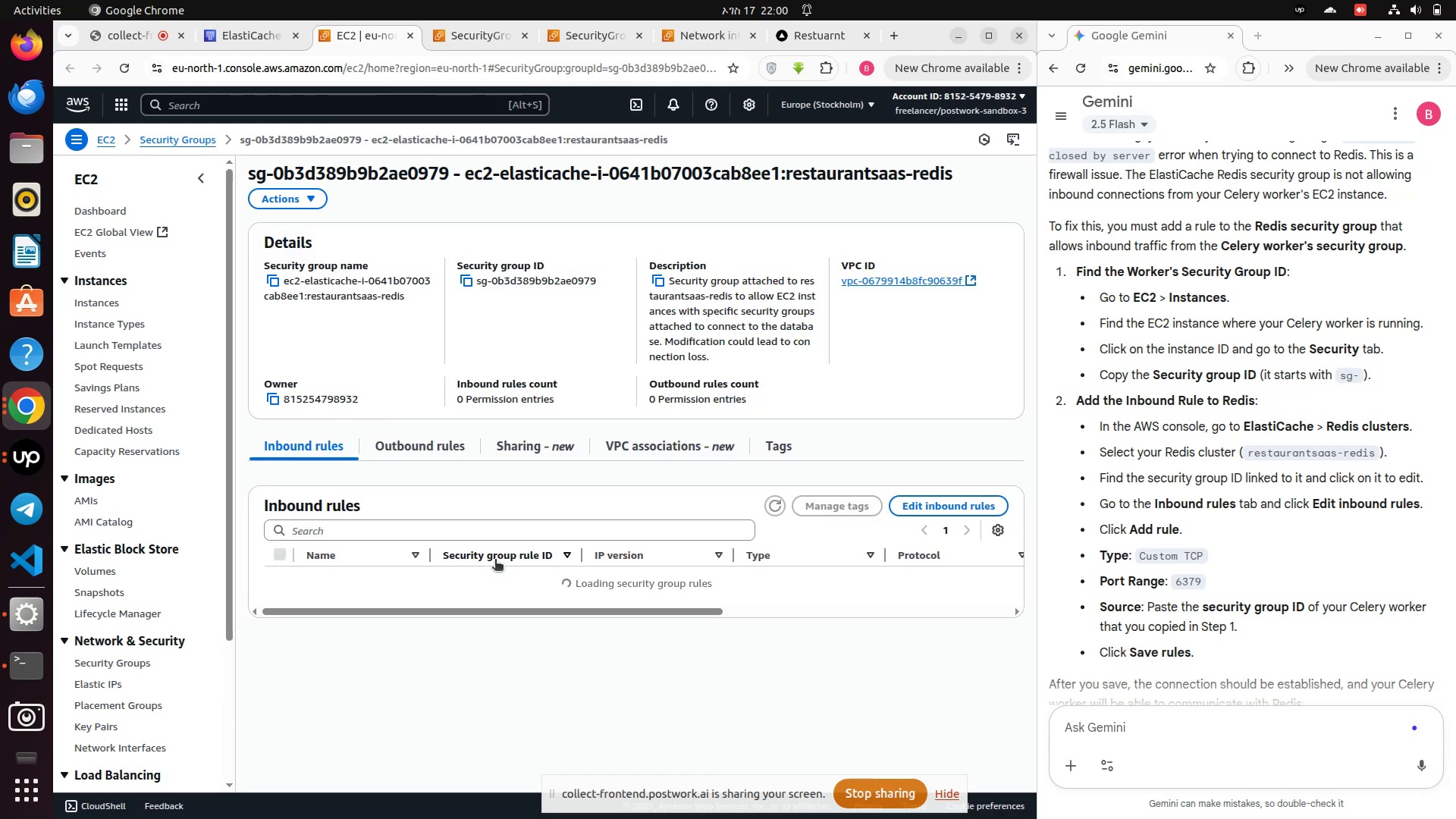 
wait(23.29)
 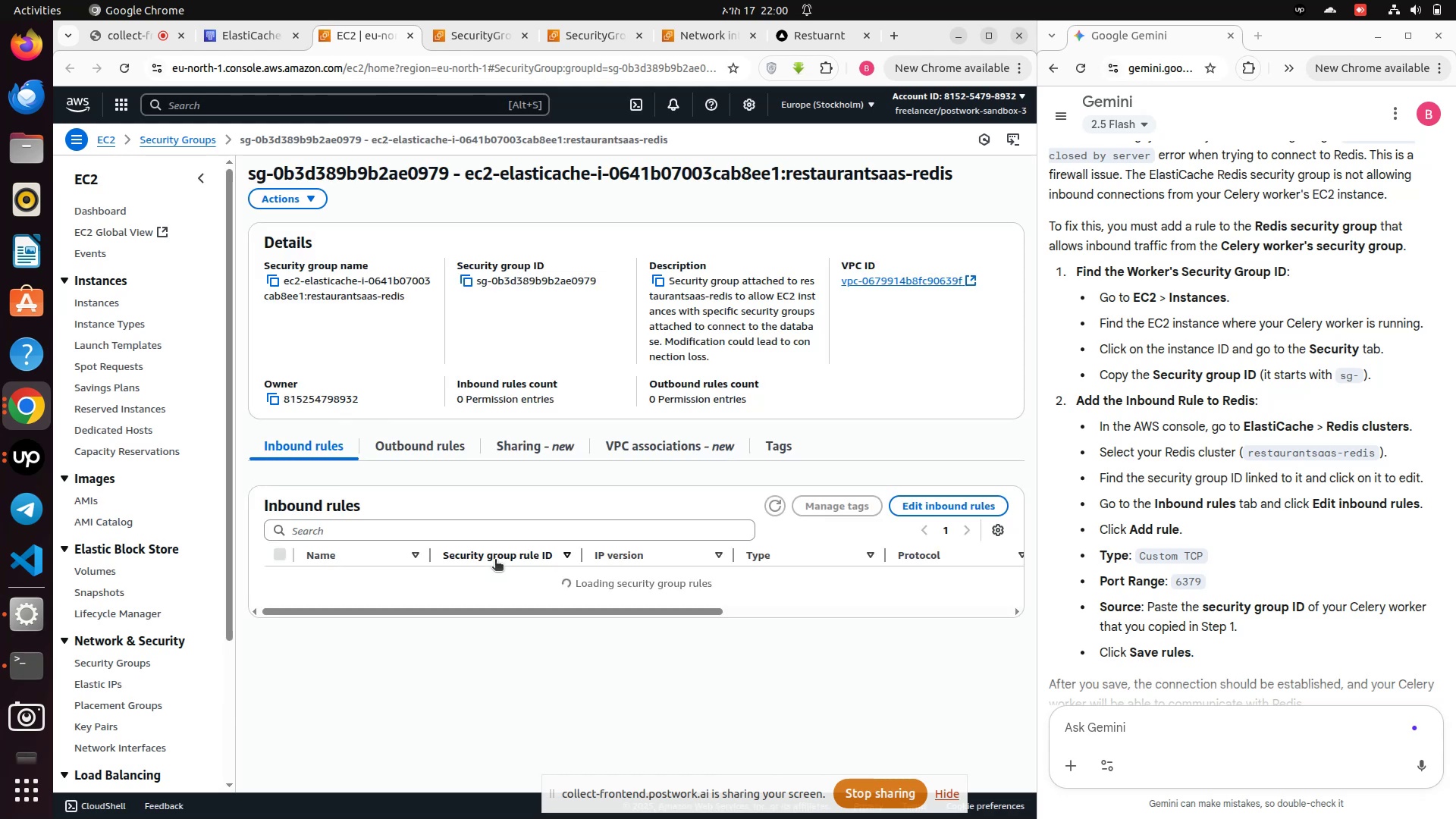 
left_click([945, 498])
 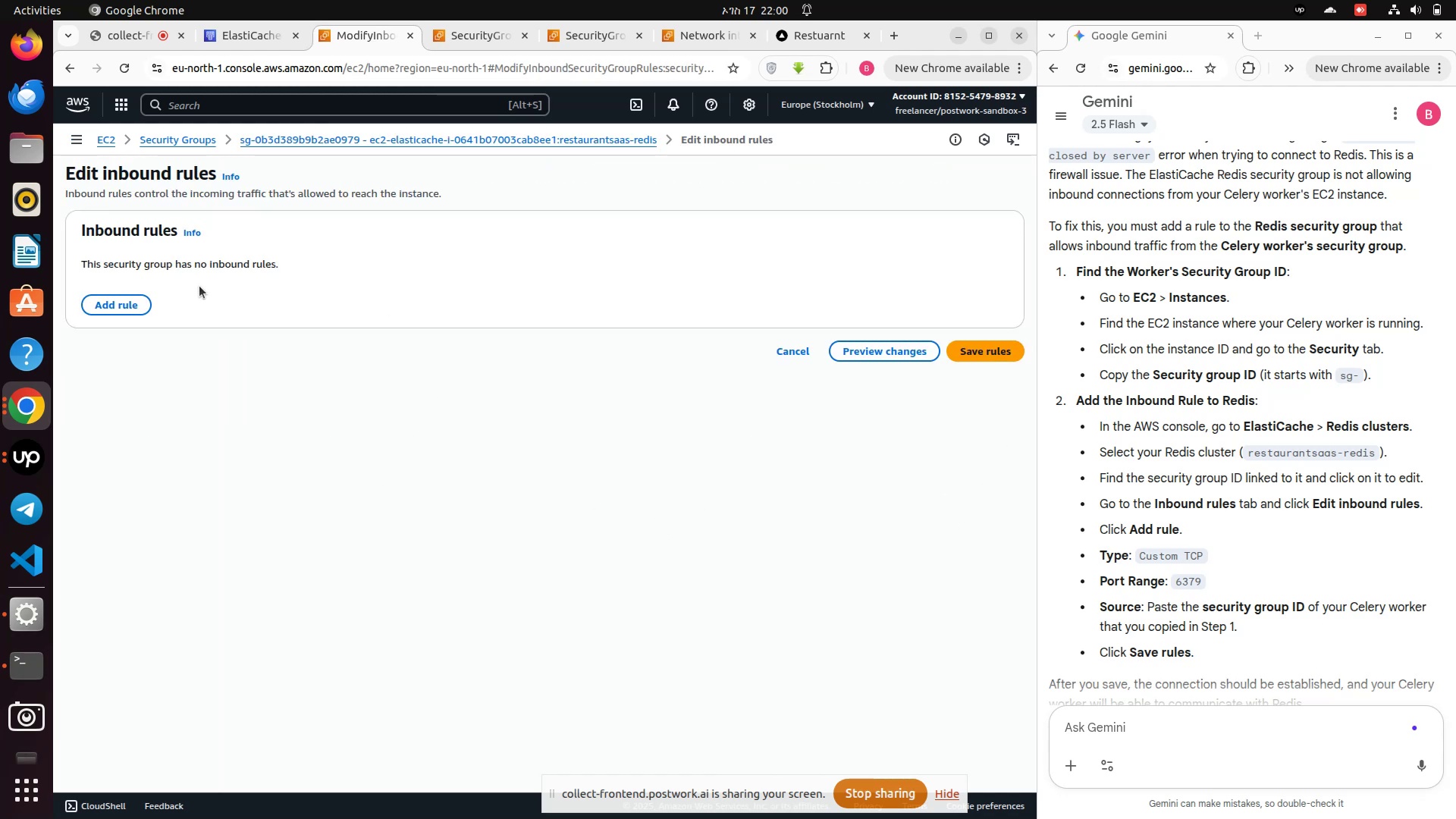 
left_click([115, 306])
 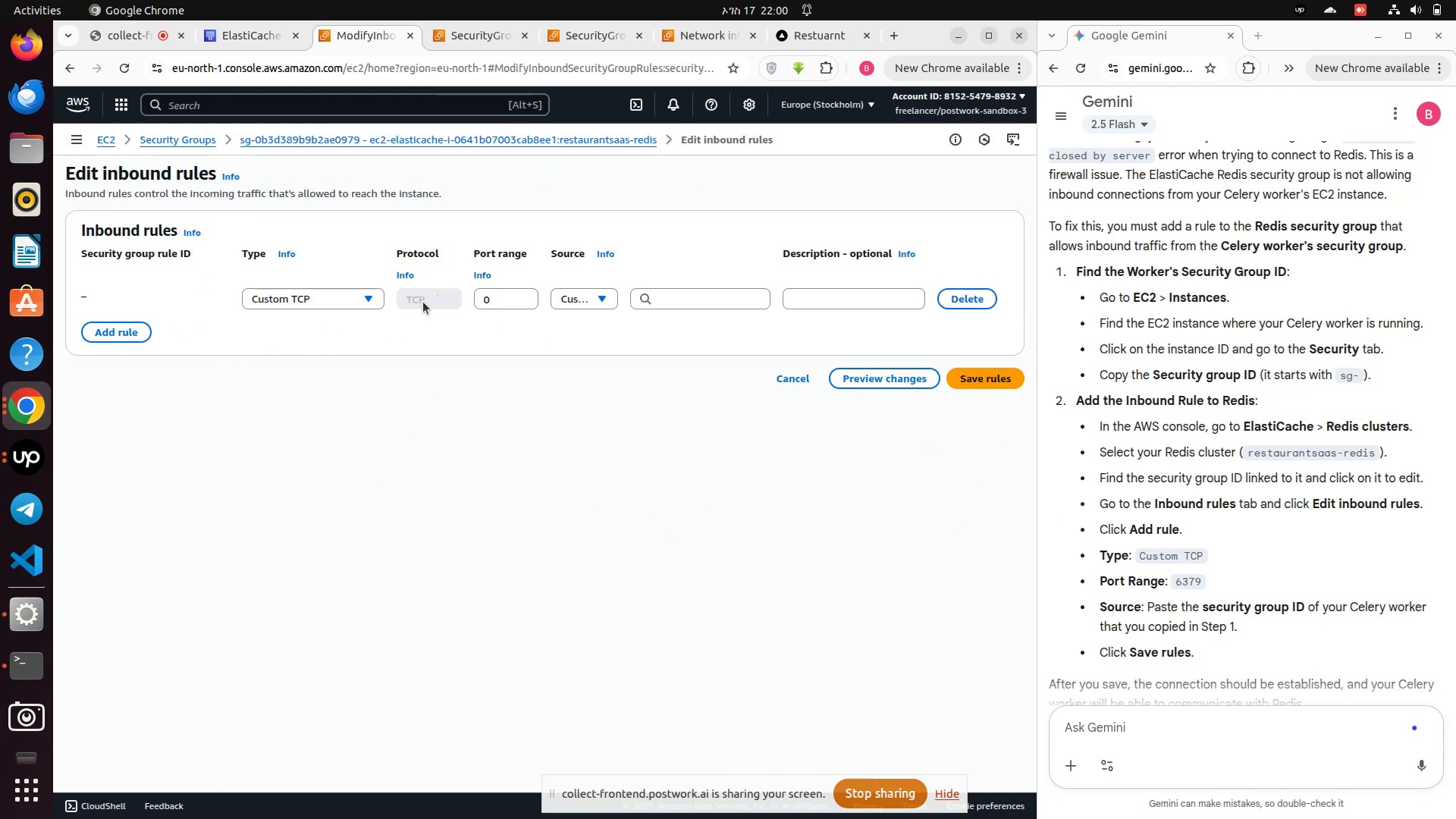 
left_click([362, 301])
 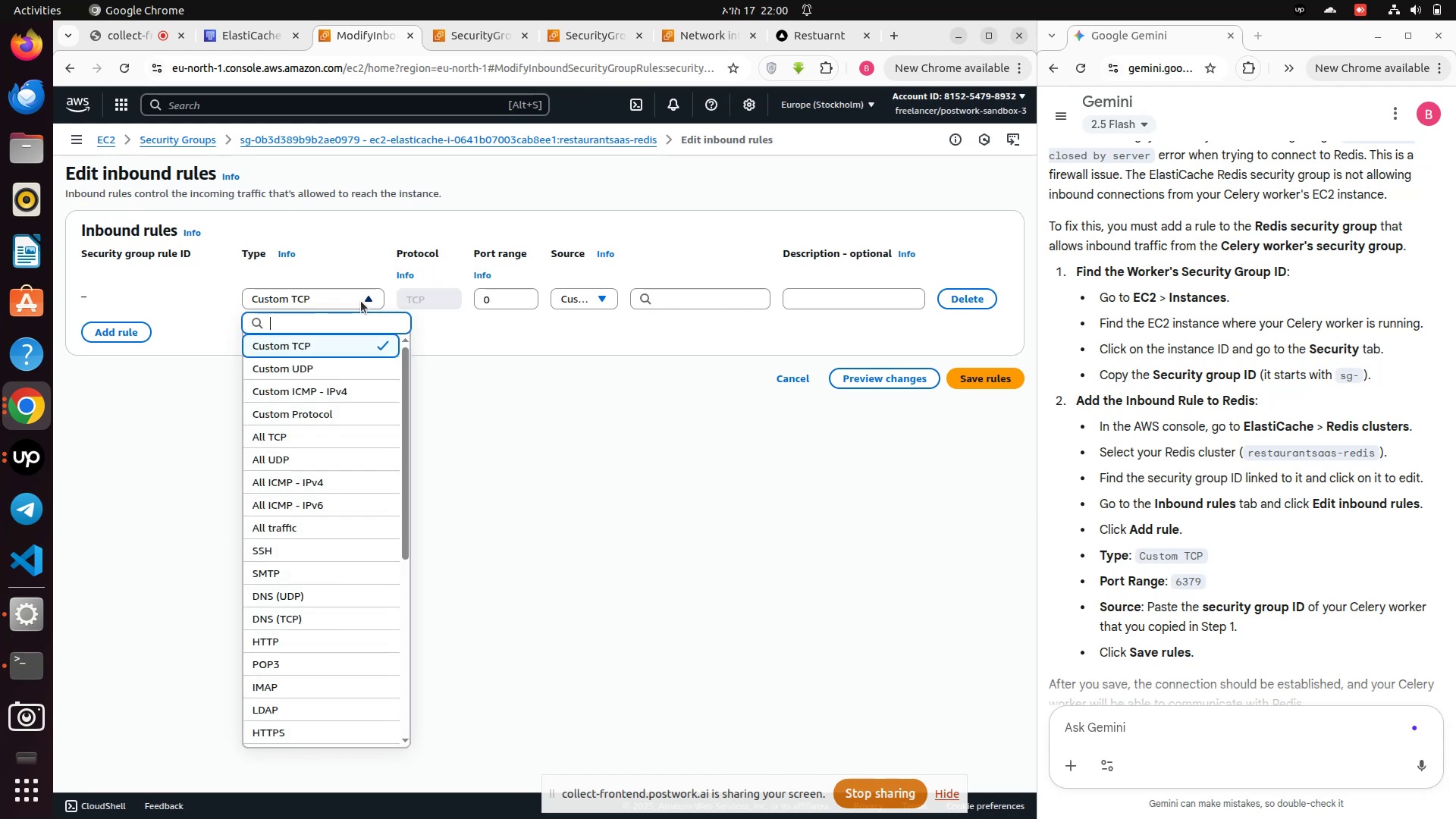 
wait(5.21)
 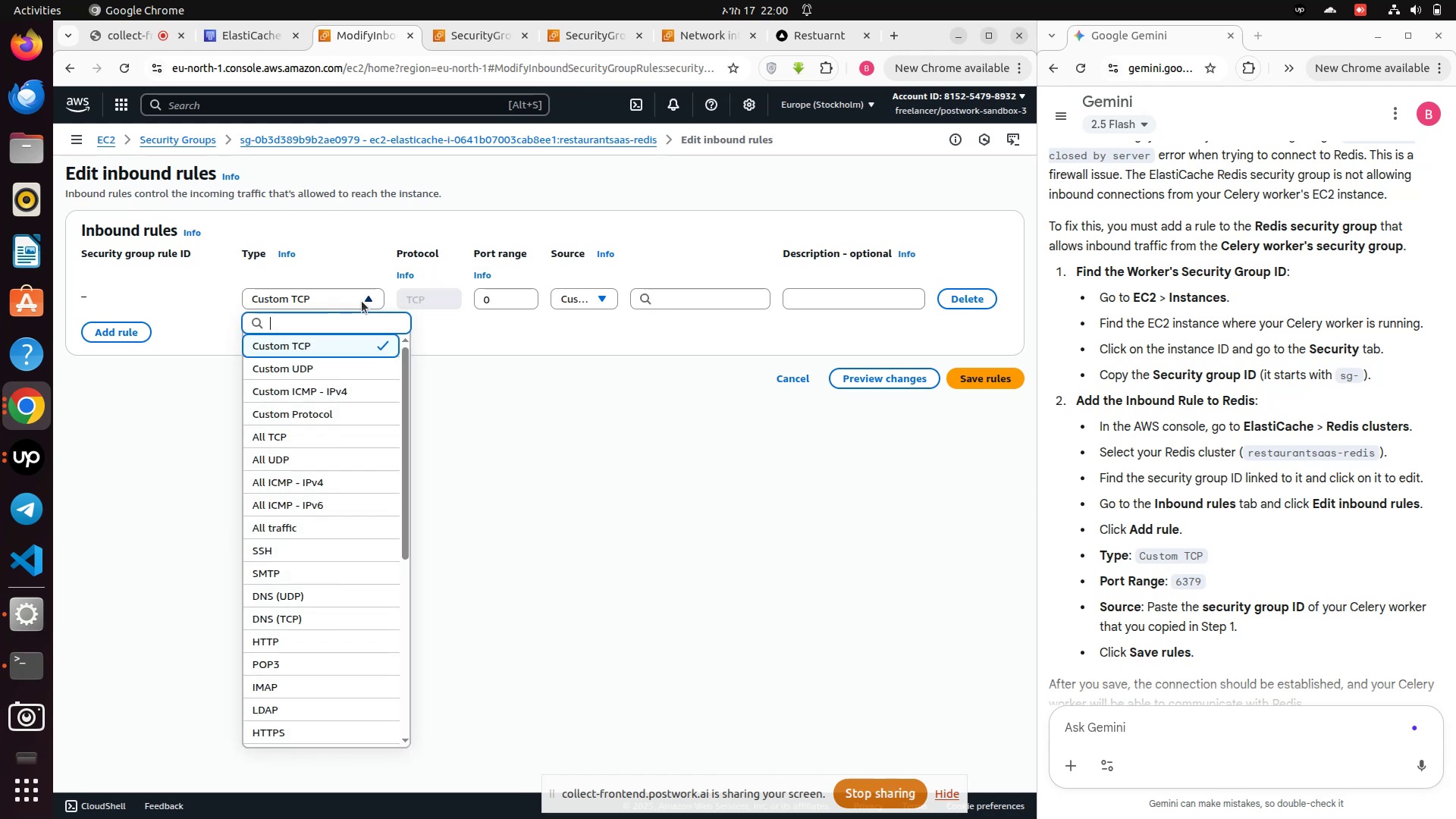 
left_click([361, 301])
 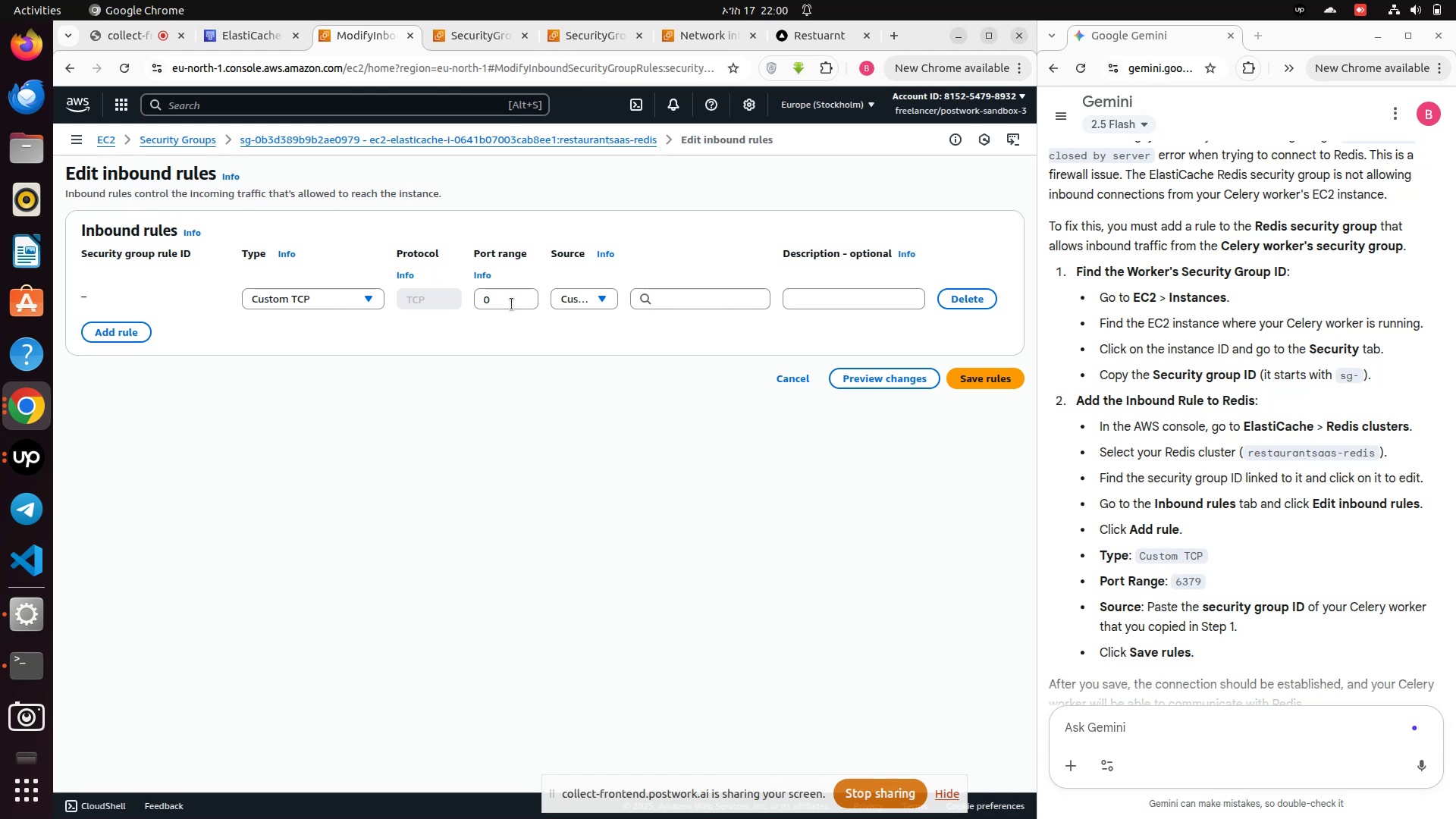 
wait(6.71)
 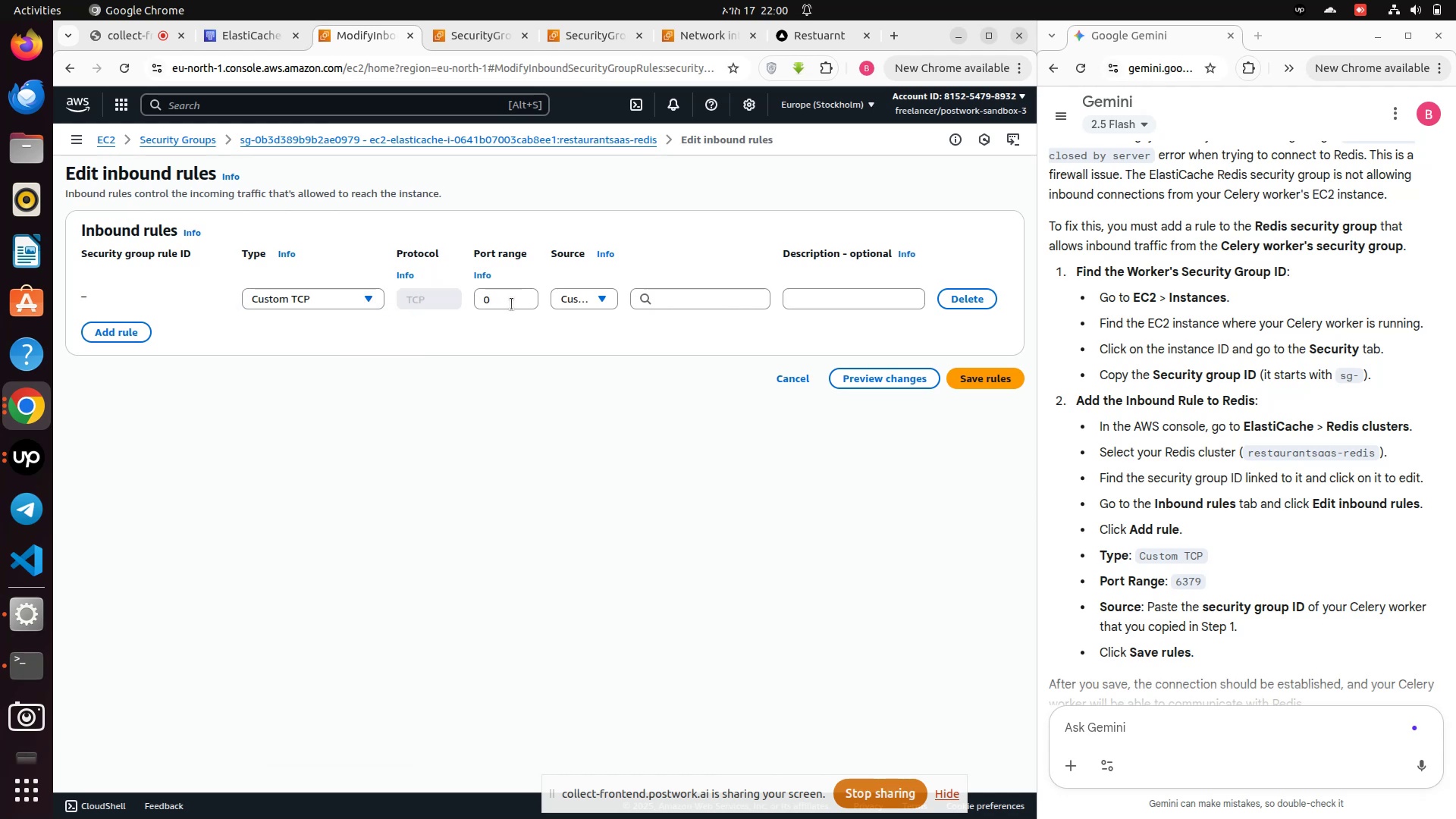 
left_click([512, 304])
 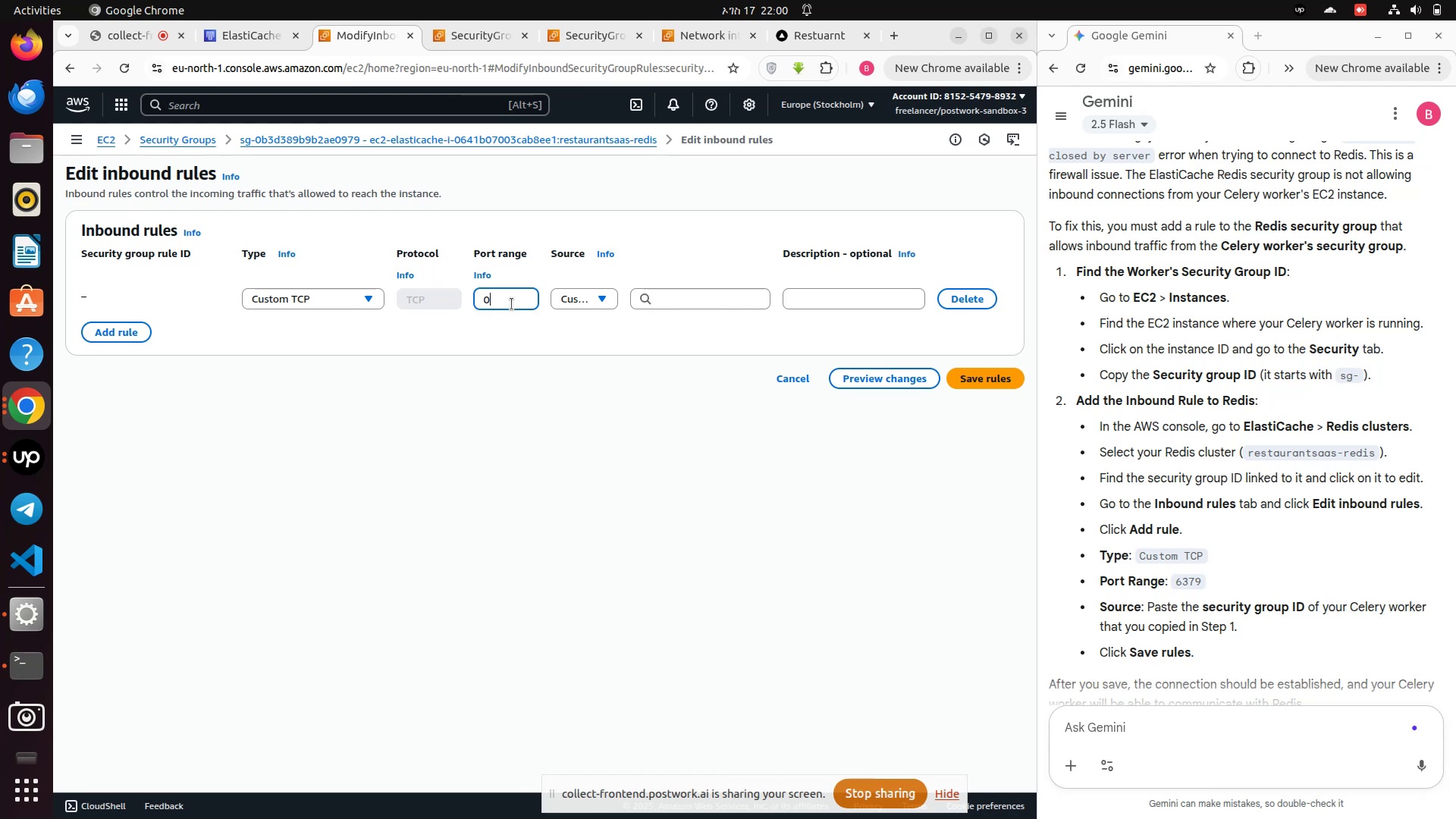 
key(Backspace)
type(6379)
 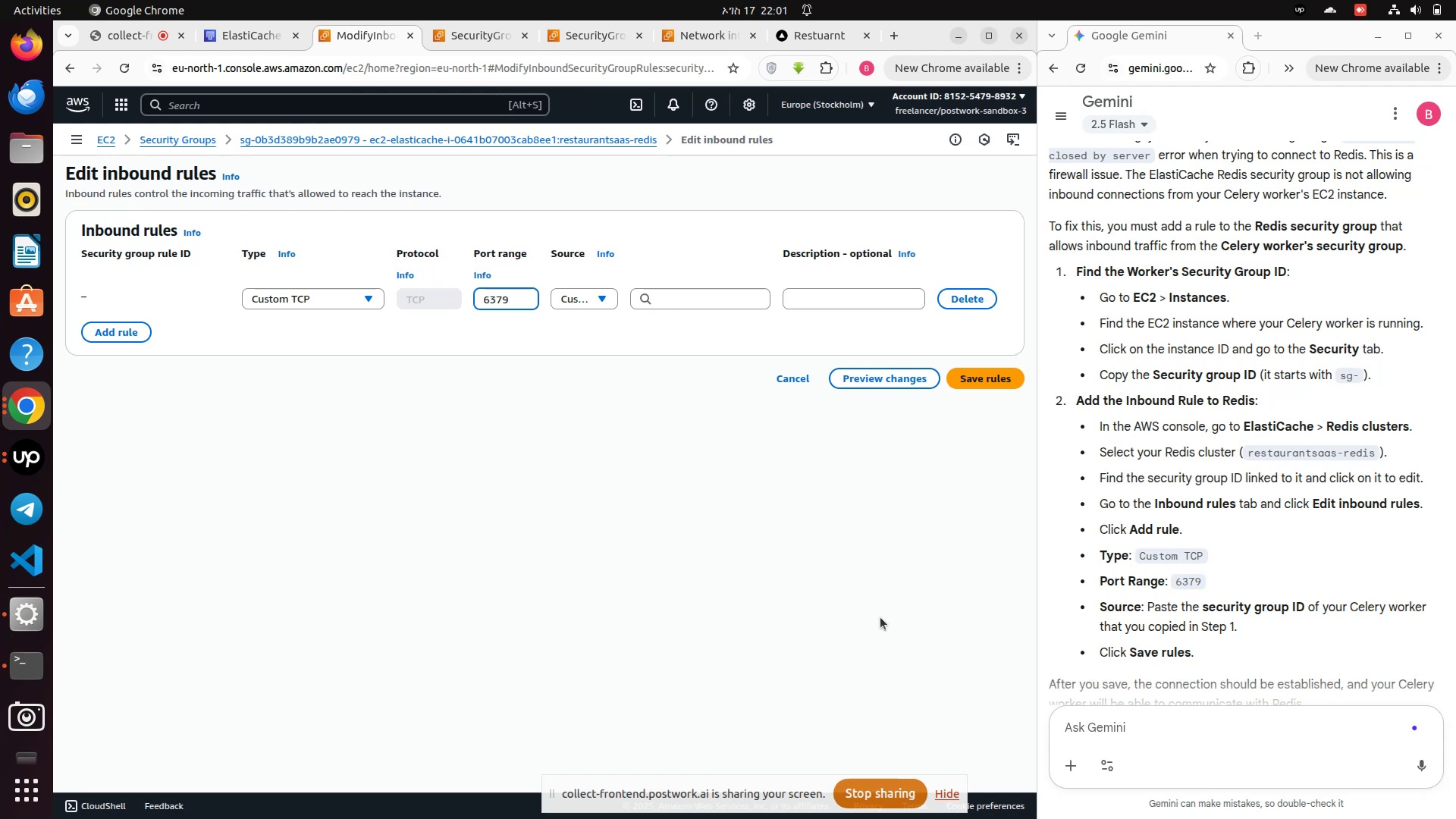 
wait(17.91)
 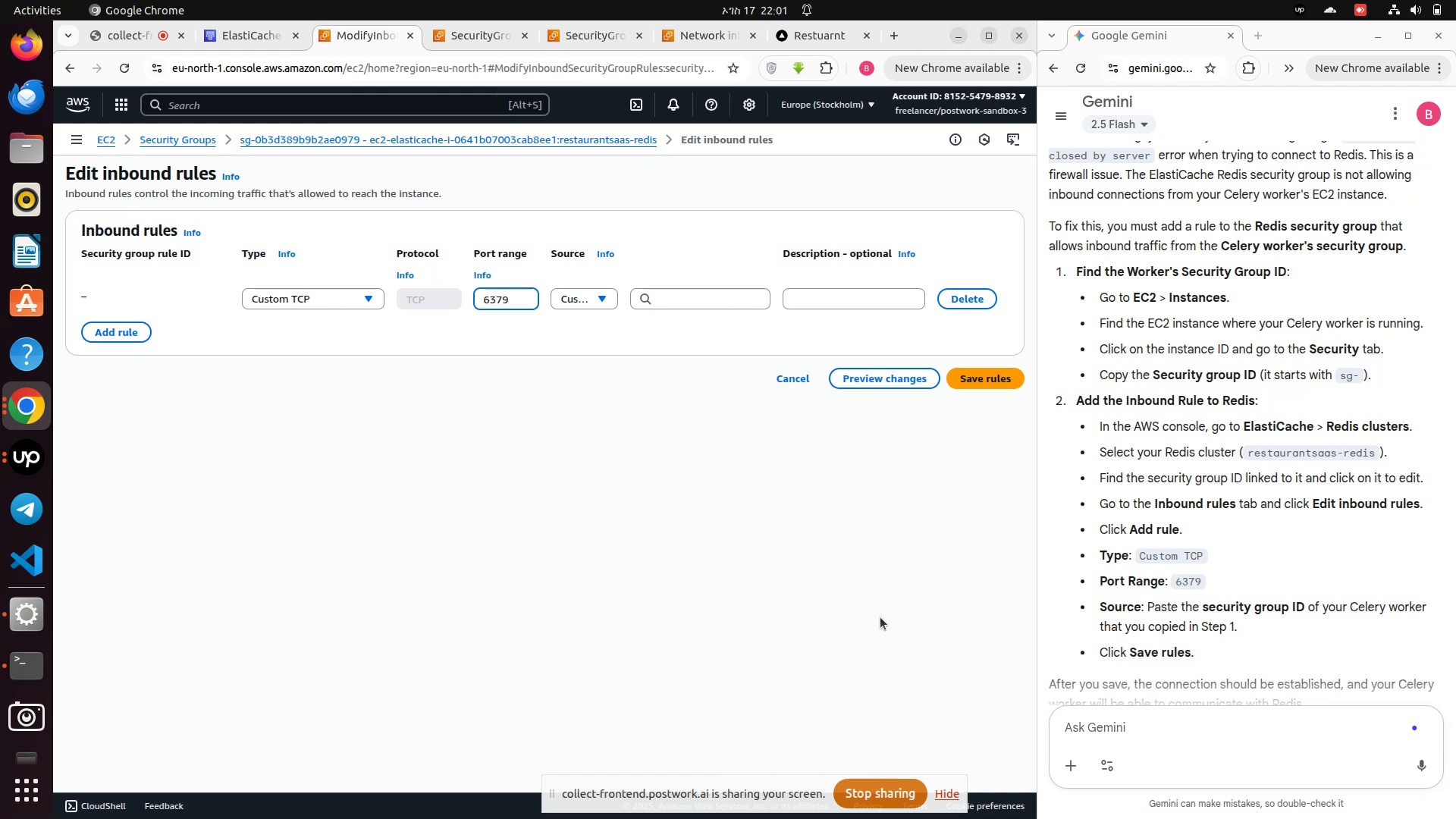 
left_click([453, 33])
 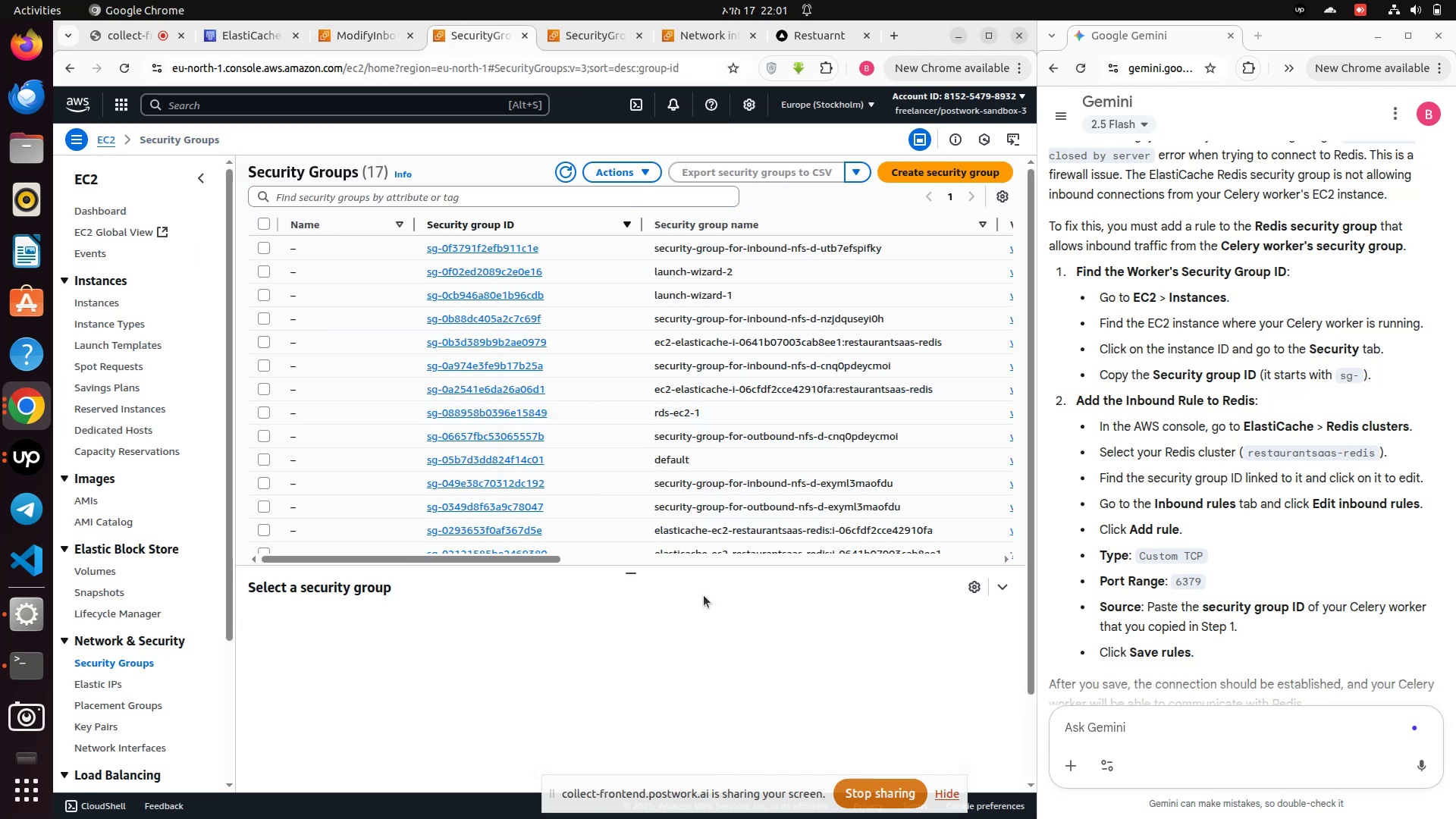 
wait(5.75)
 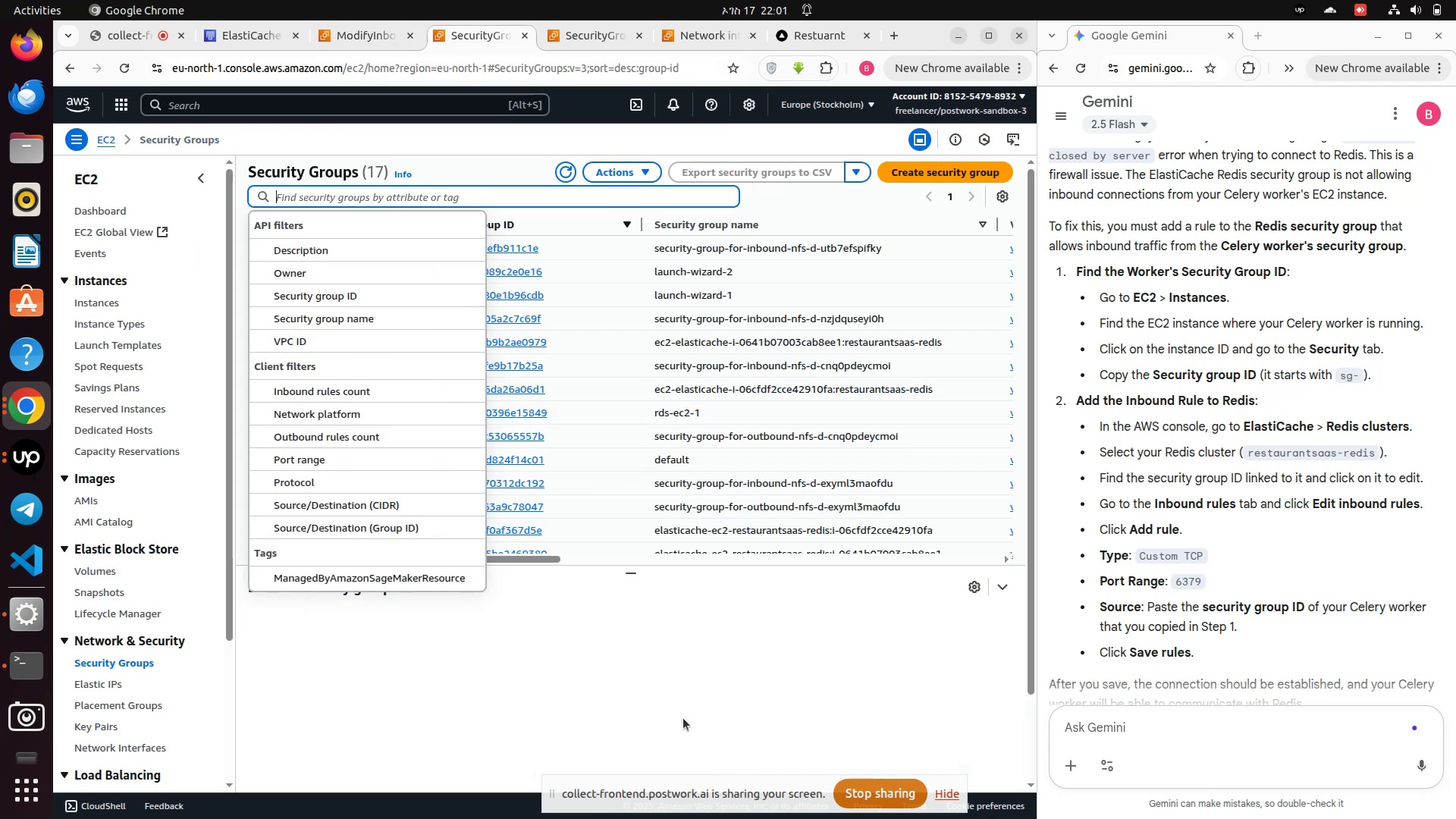 
scroll: coordinate [621, 500], scroll_direction: up, amount: 1.0
 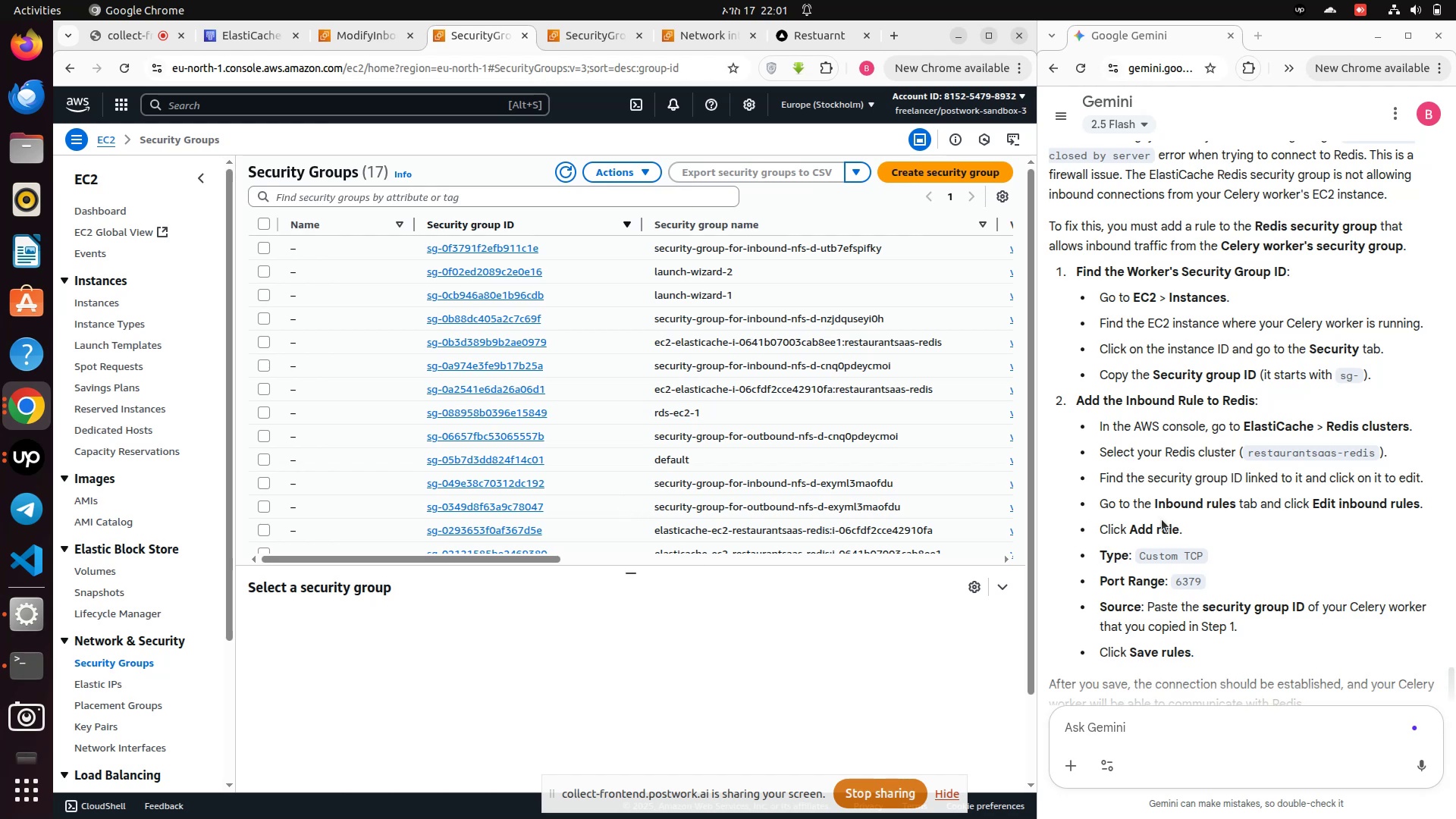 
wait(8.64)
 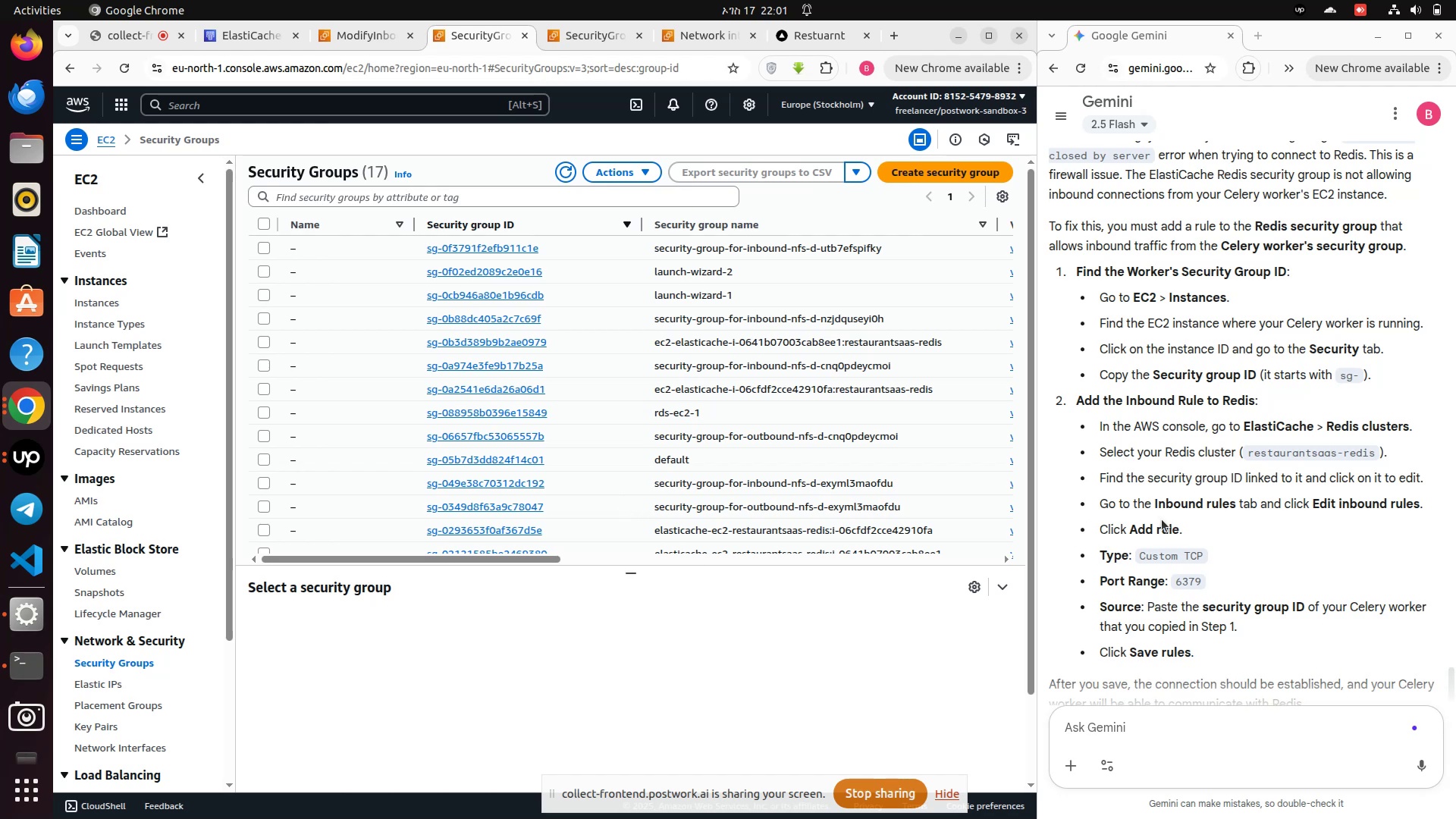 
scroll: coordinate [99, 301], scroll_direction: up, amount: 5.0
 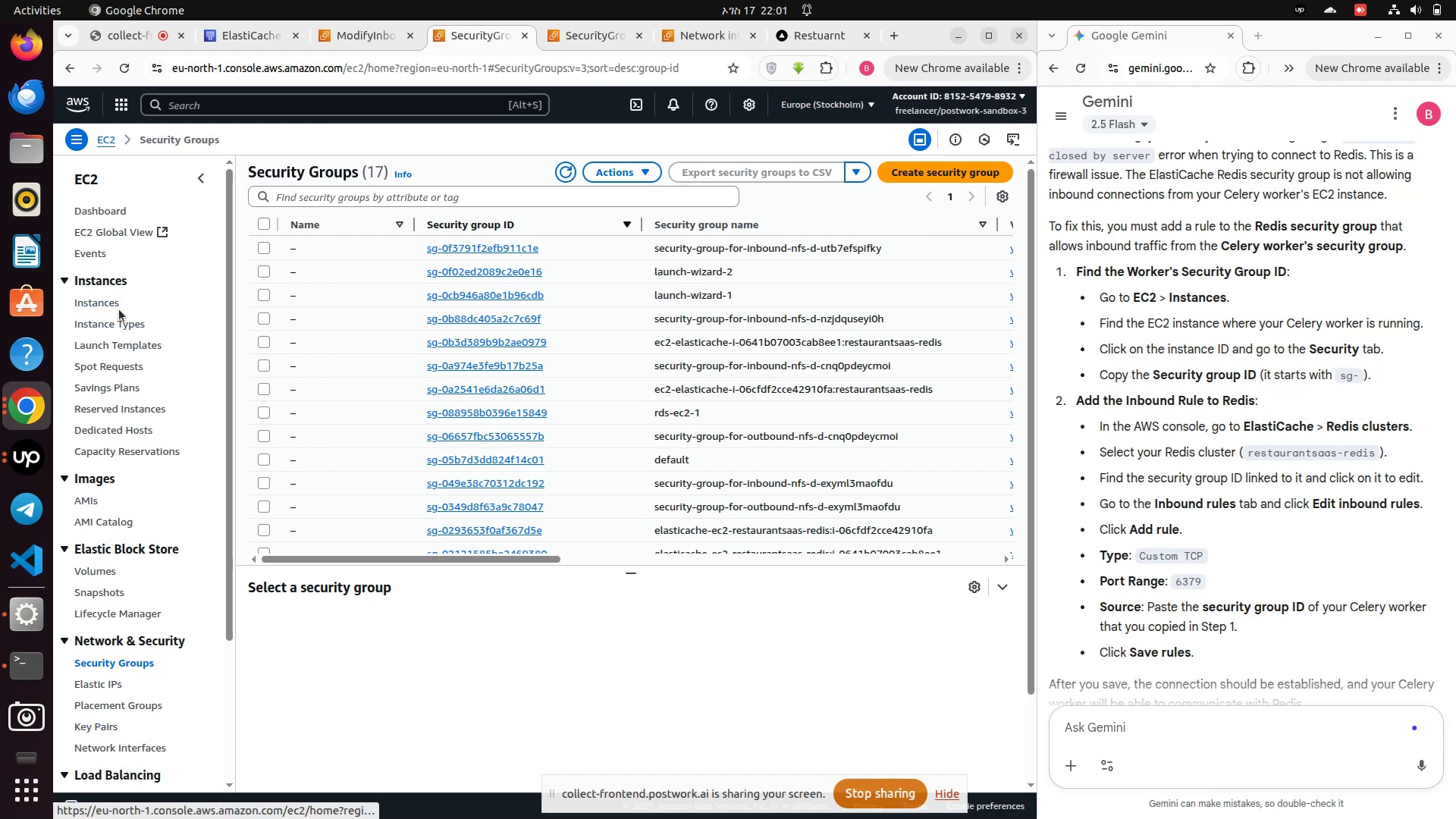 
left_click([120, 303])
 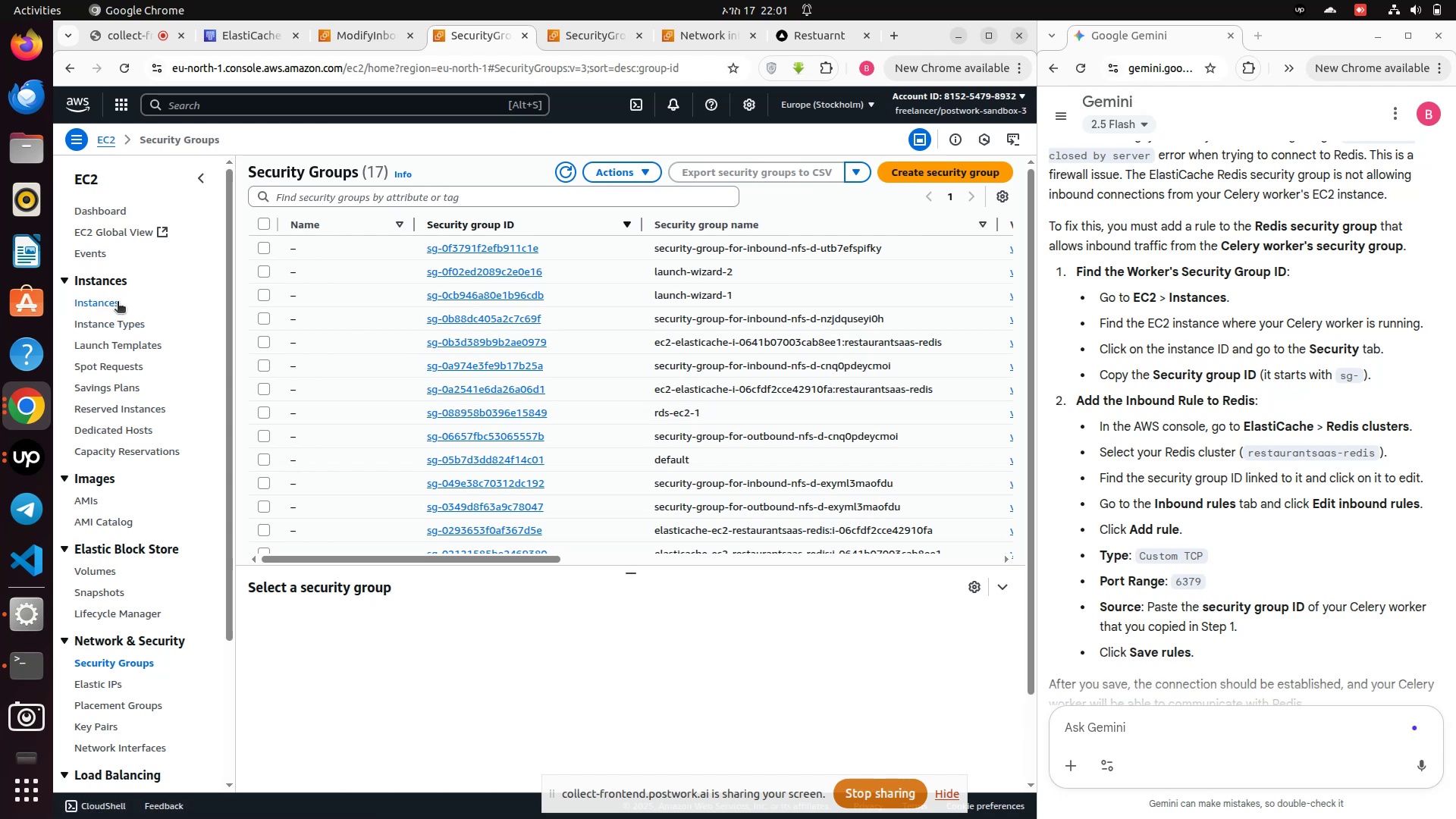 
left_click([118, 303])
 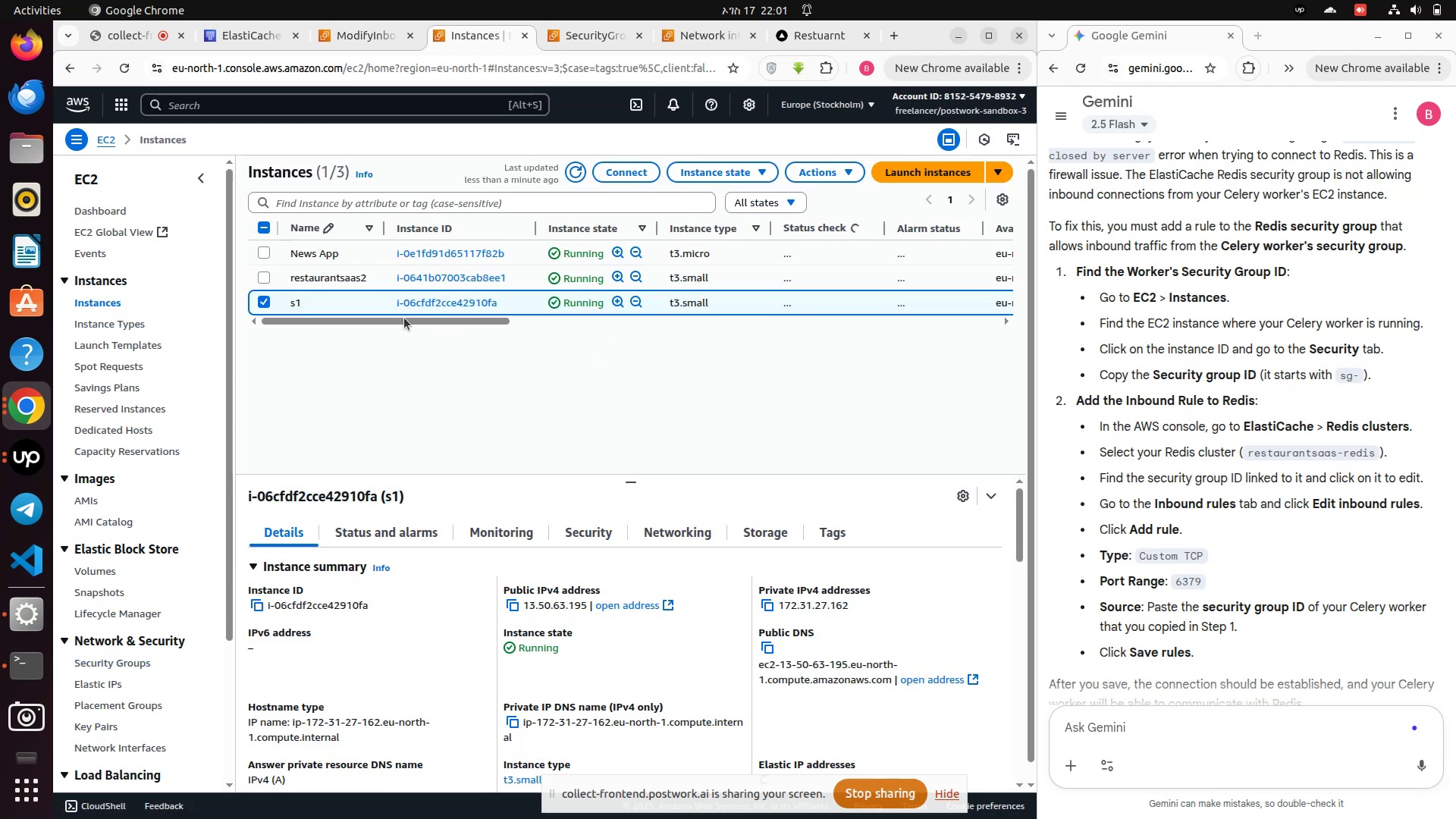 
scroll: coordinate [544, 559], scroll_direction: down, amount: 1.0
 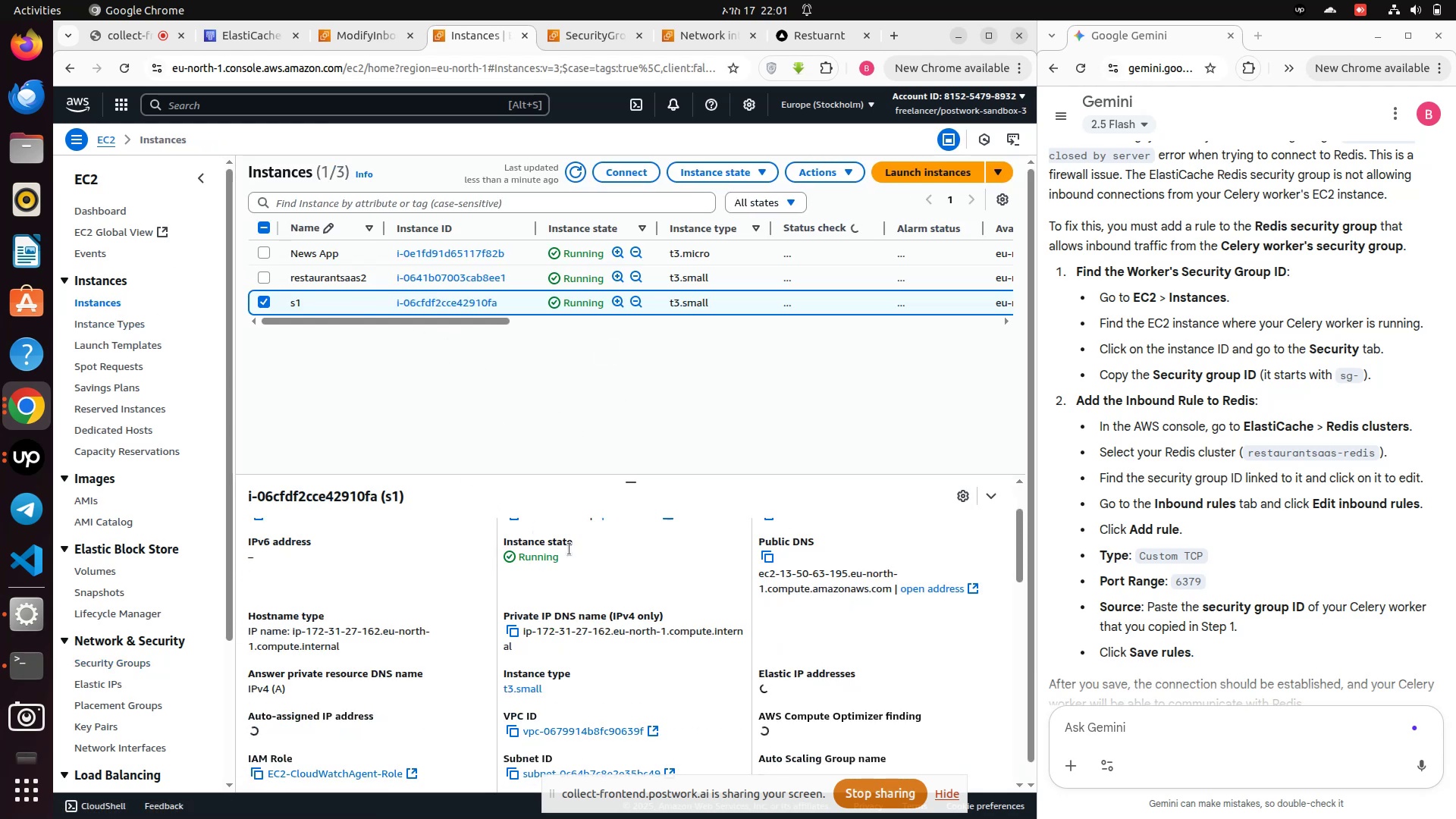 
scroll: coordinate [592, 564], scroll_direction: up, amount: 5.0
 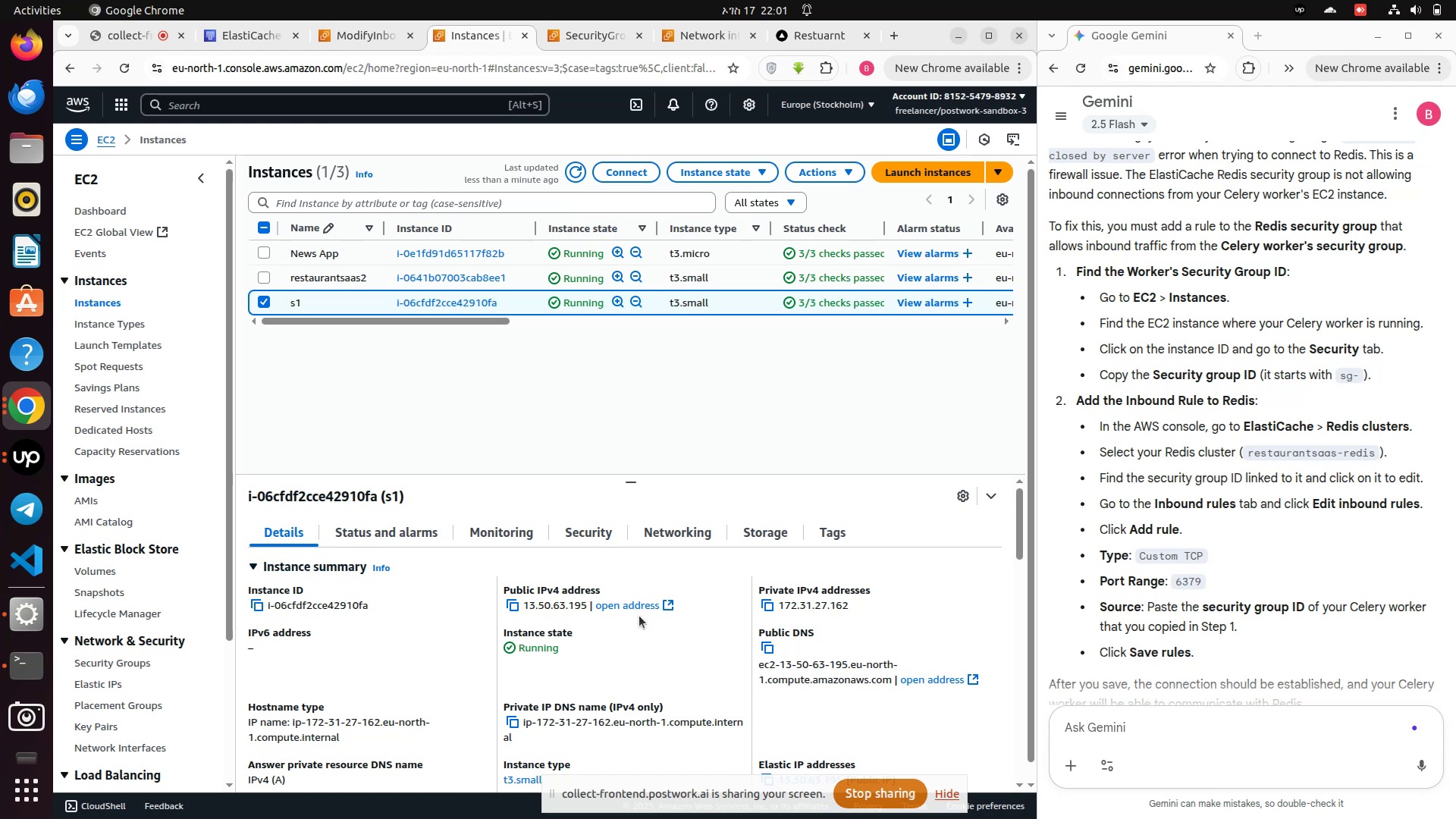 
wait(11.87)
 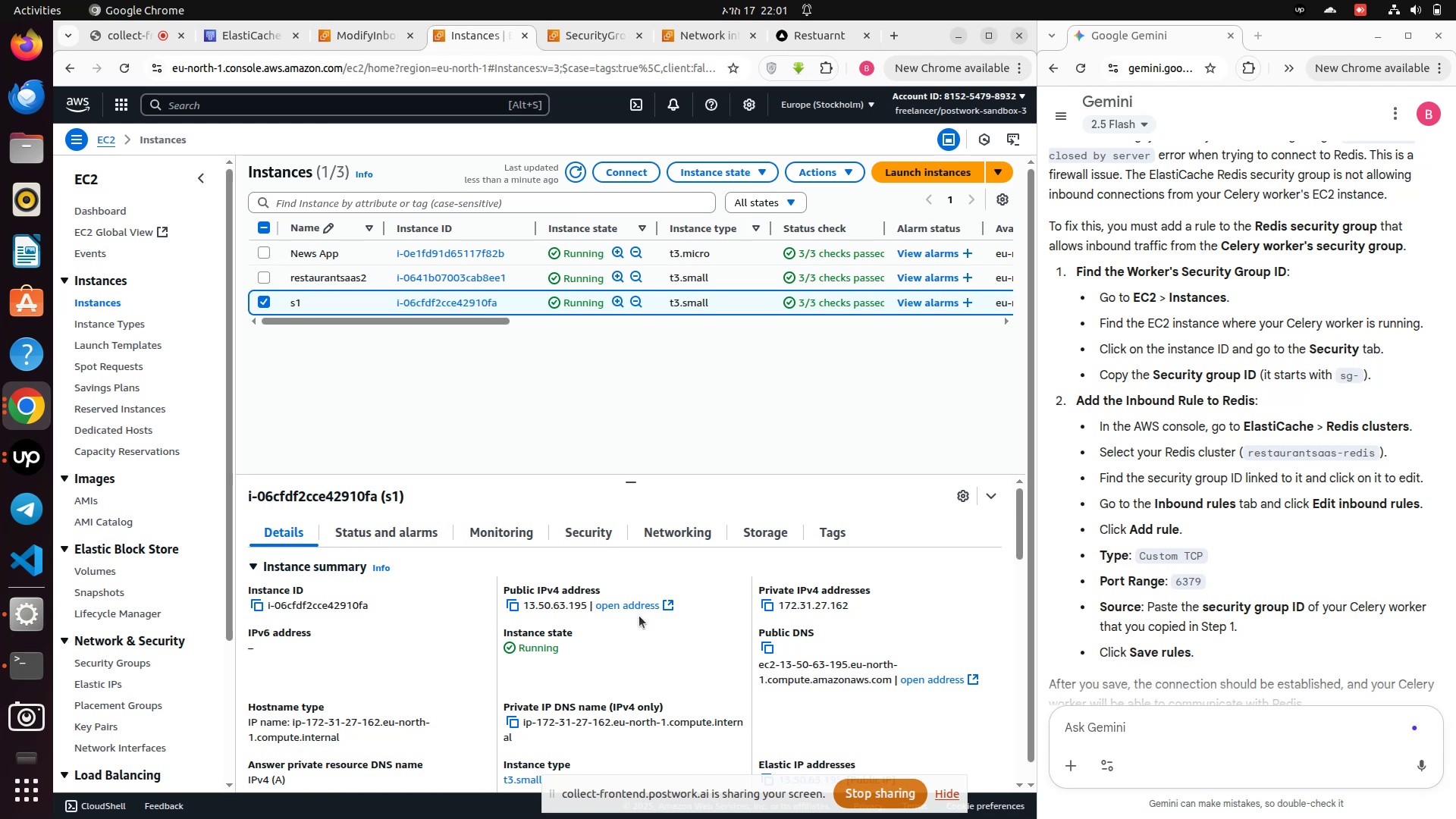 
left_click([441, 303])
 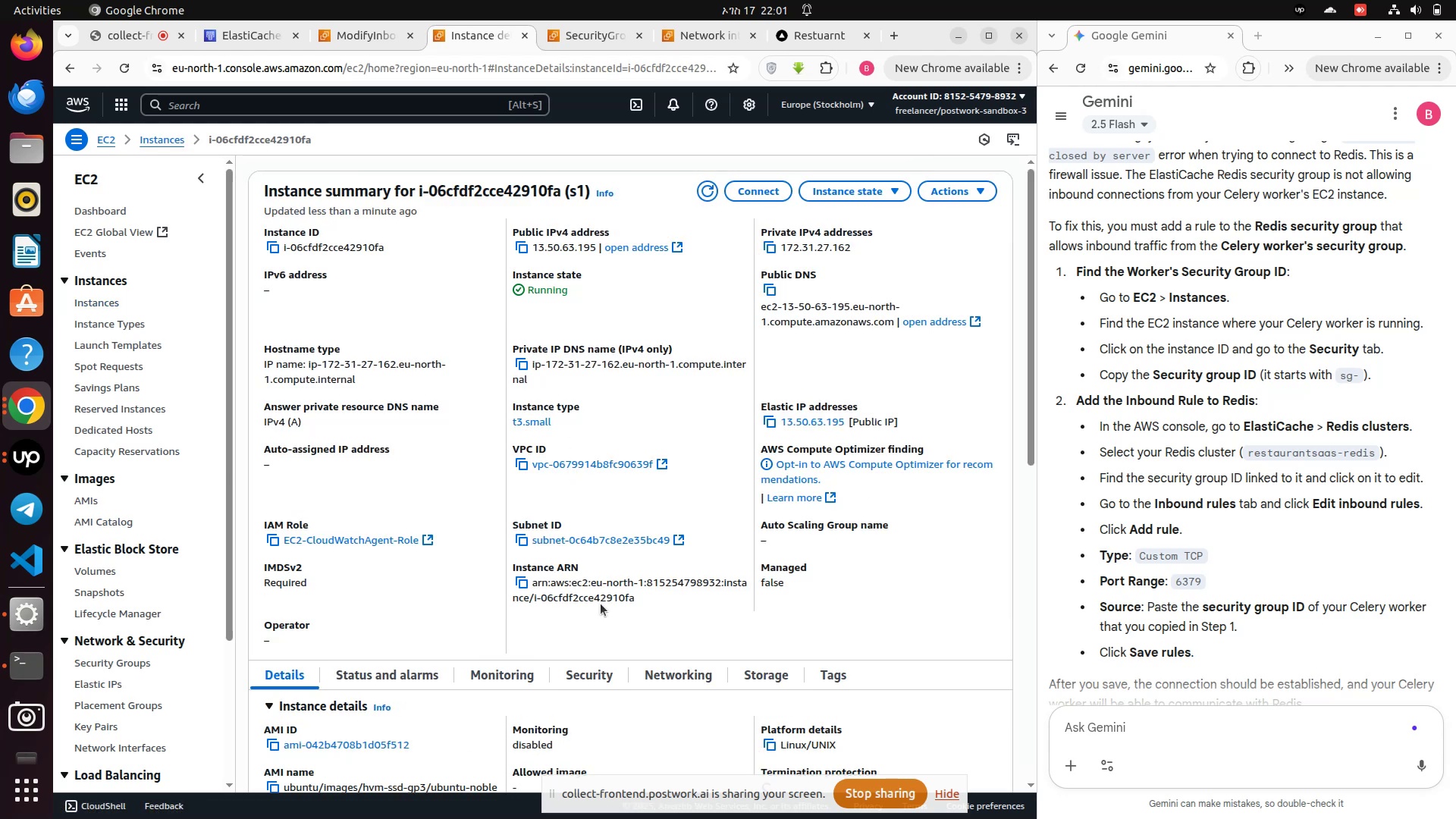 
left_click([584, 685])
 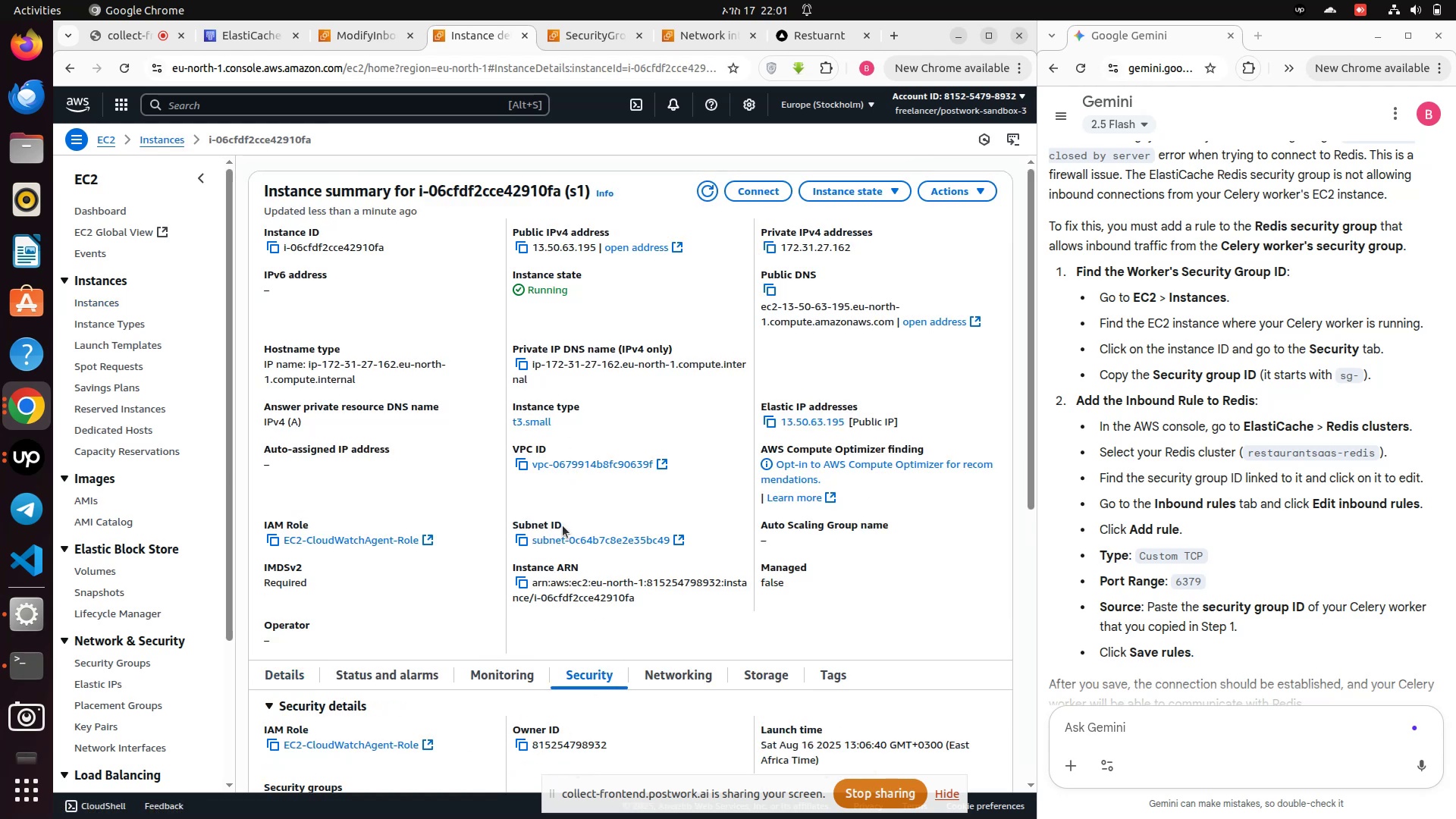 
scroll: coordinate [566, 577], scroll_direction: down, amount: 4.0
 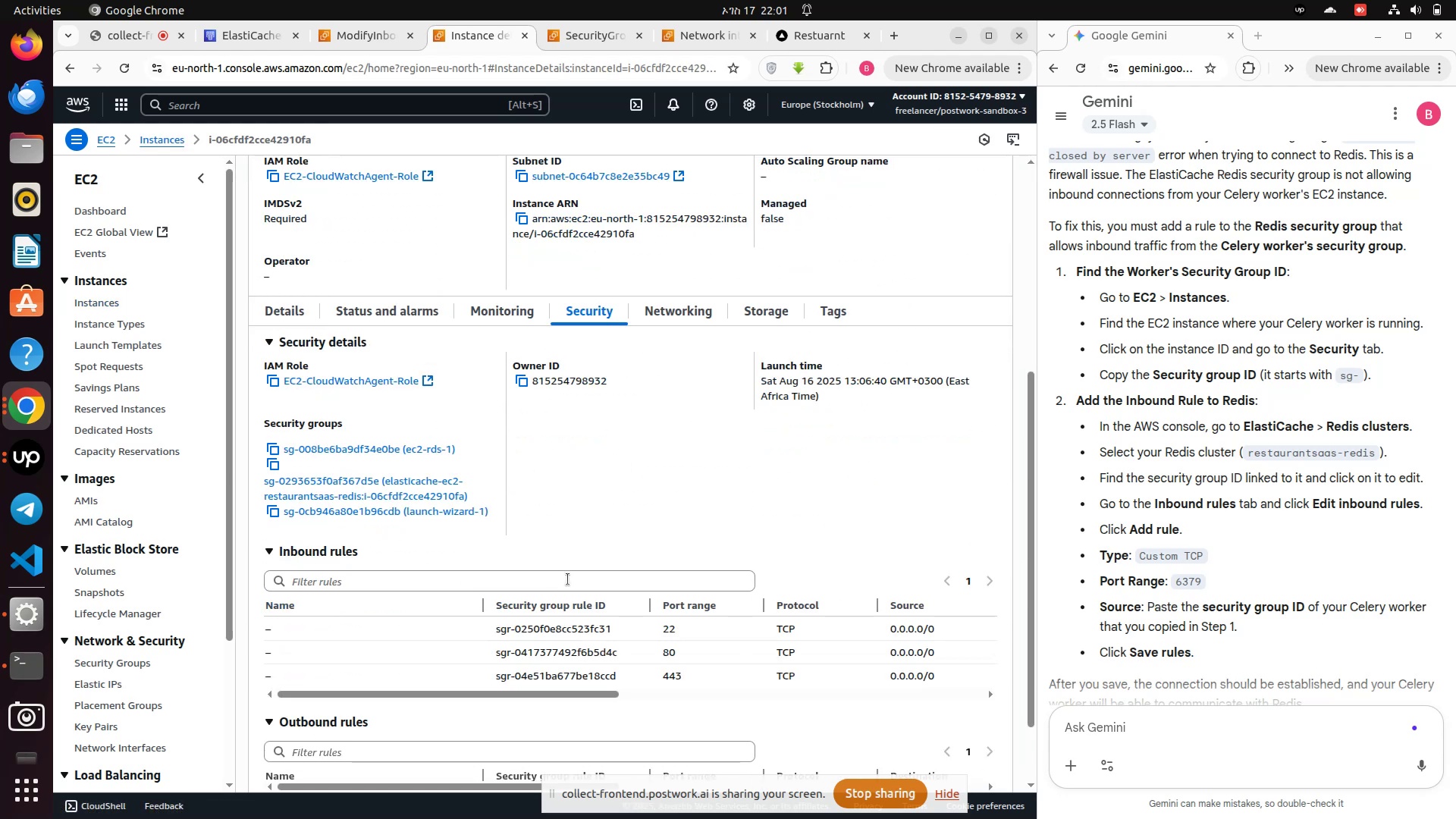 
wait(5.03)
 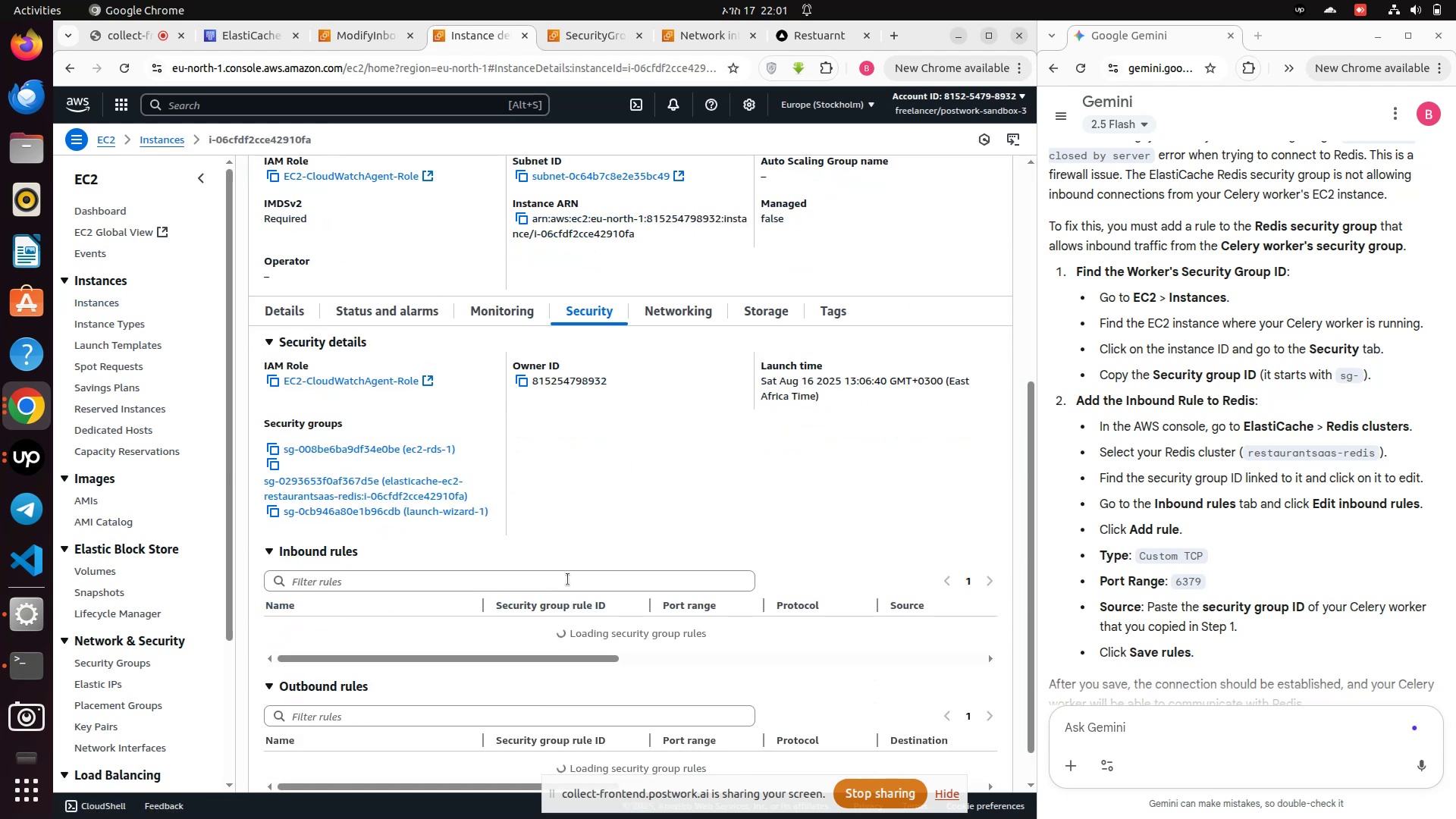 
scroll: coordinate [568, 579], scroll_direction: down, amount: 1.0
 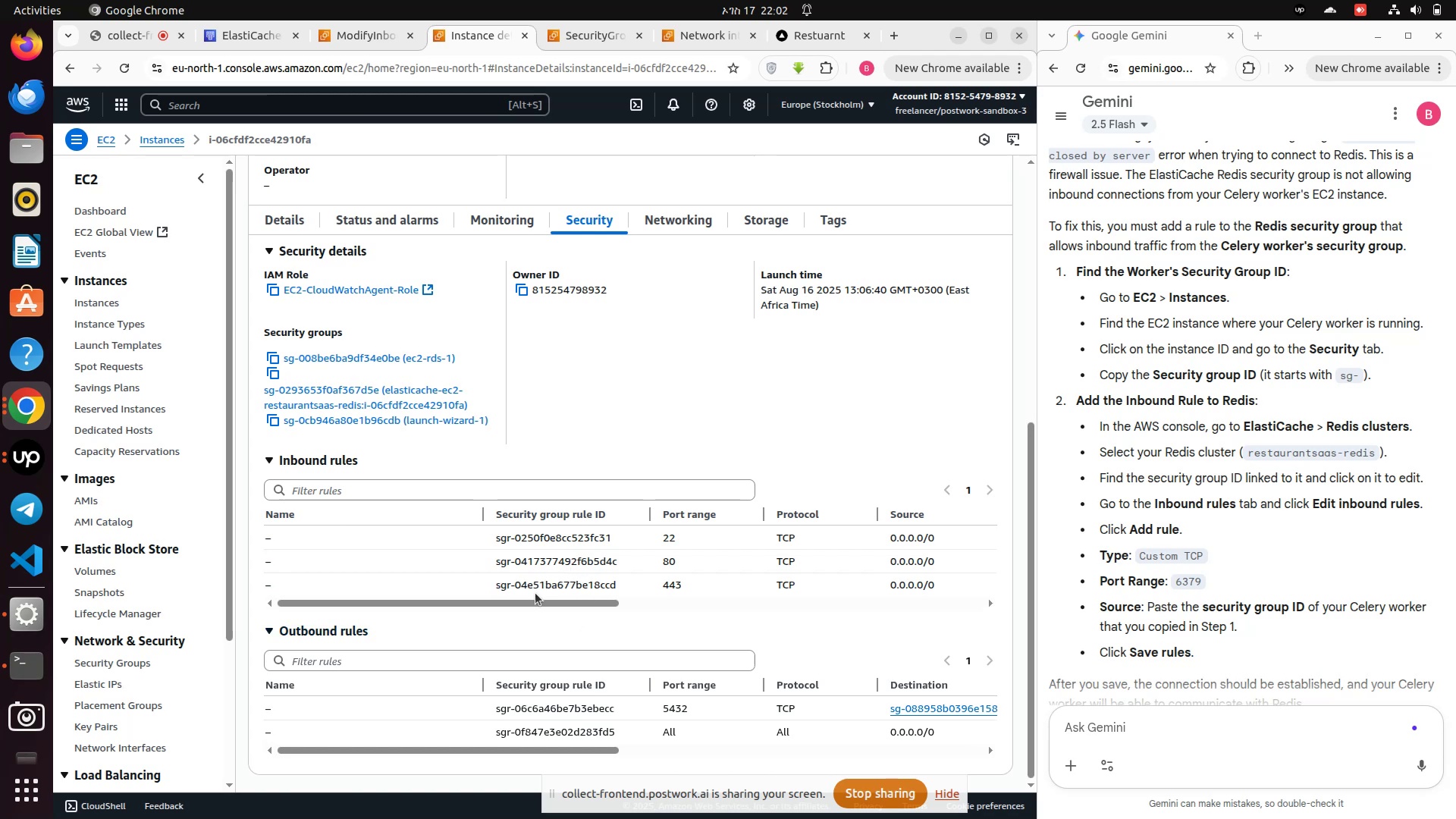 
left_click_drag(start_coordinate=[524, 603], to_coordinate=[473, 595])
 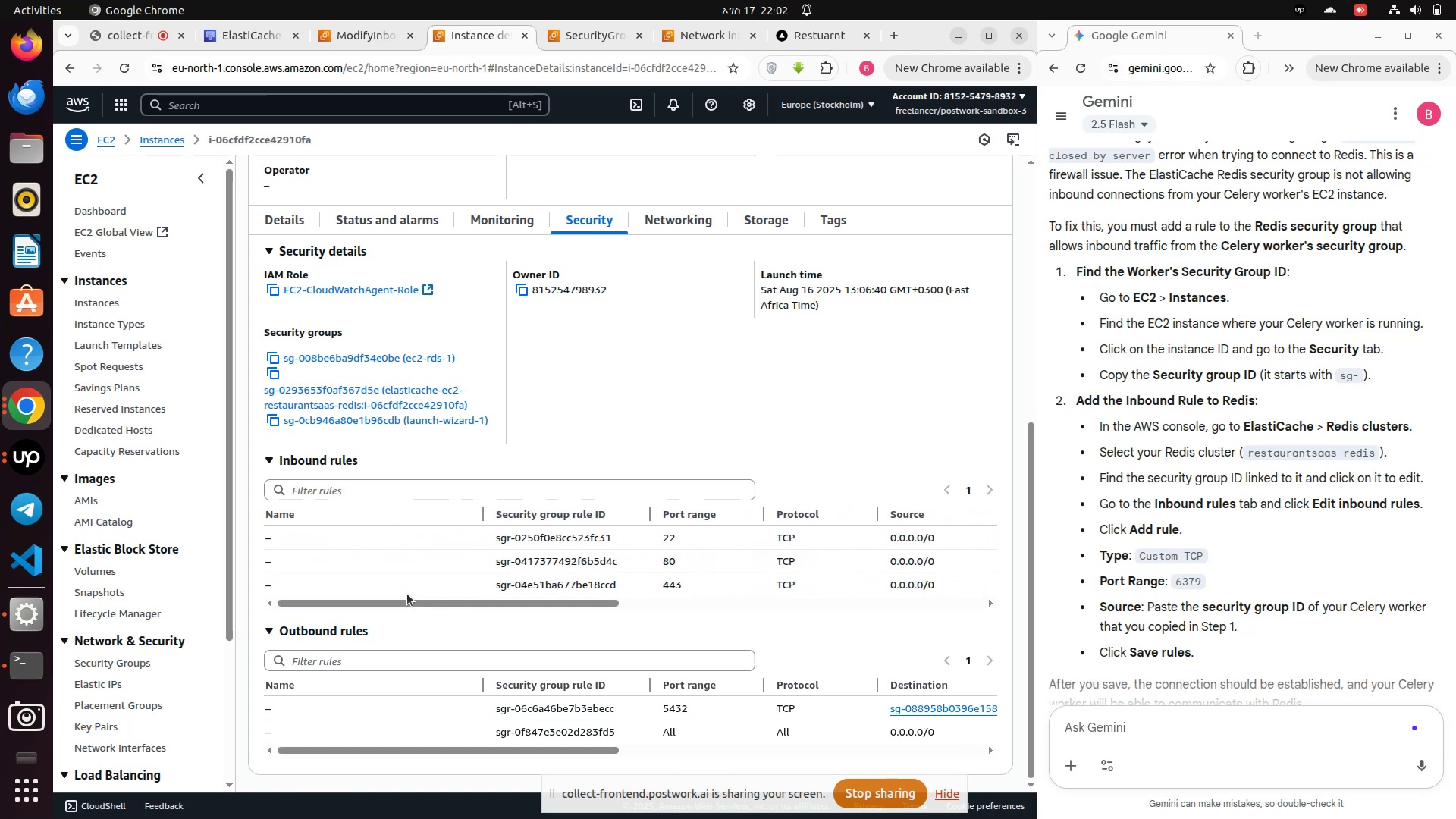 
wait(5.92)
 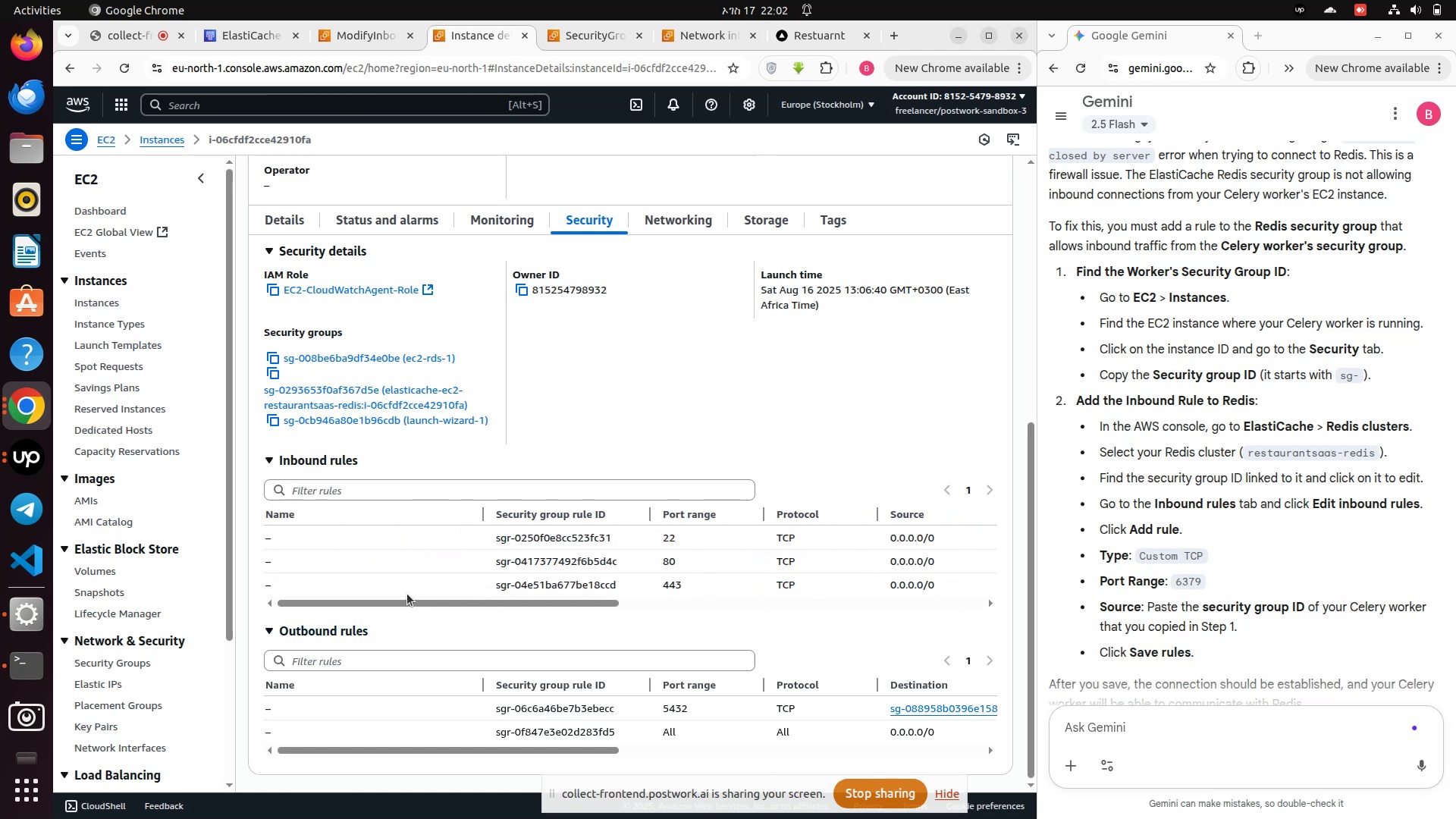 
left_click_drag(start_coordinate=[405, 599], to_coordinate=[366, 598])
 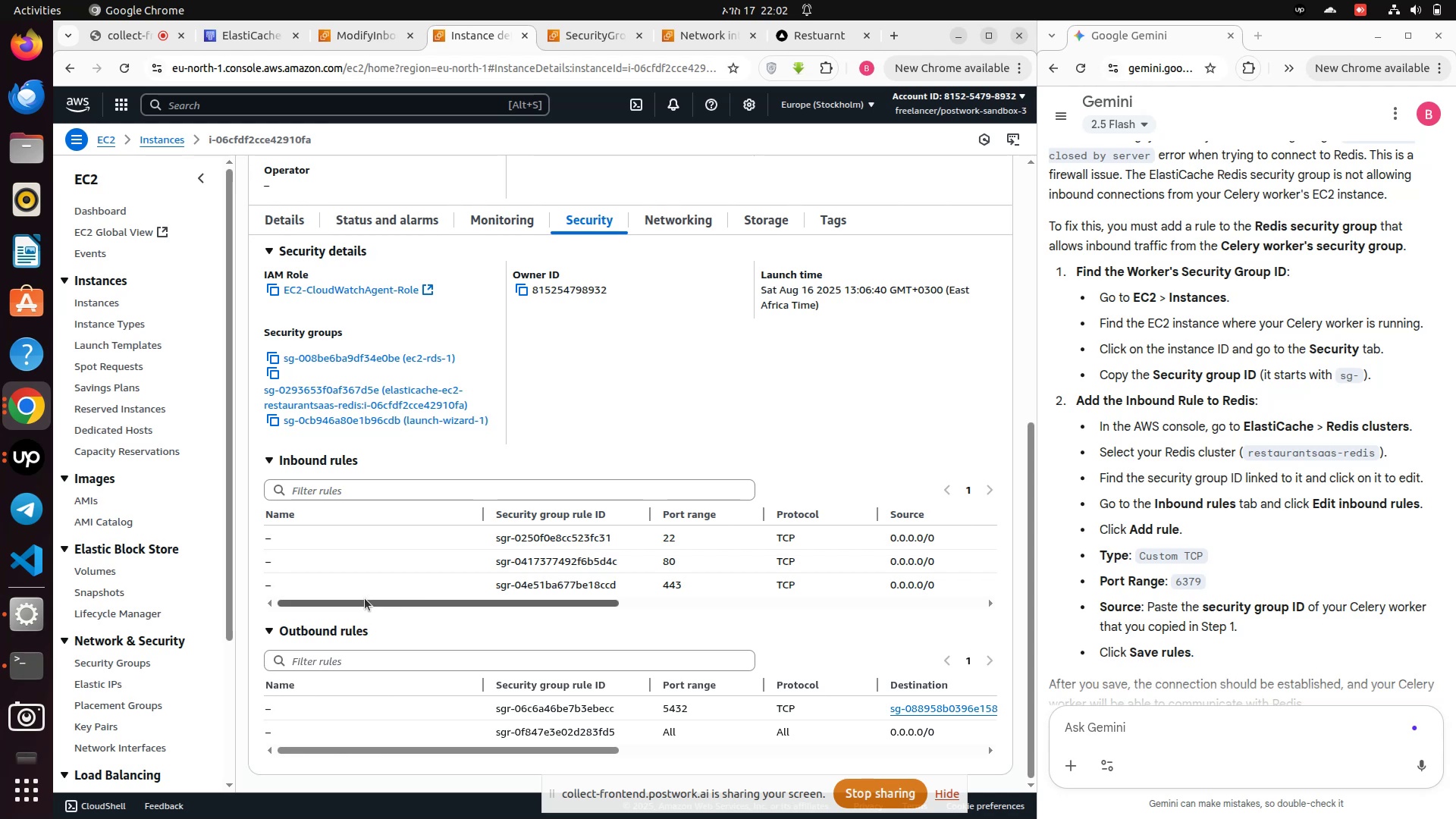 
scroll: coordinate [365, 598], scroll_direction: down, amount: 1.0
 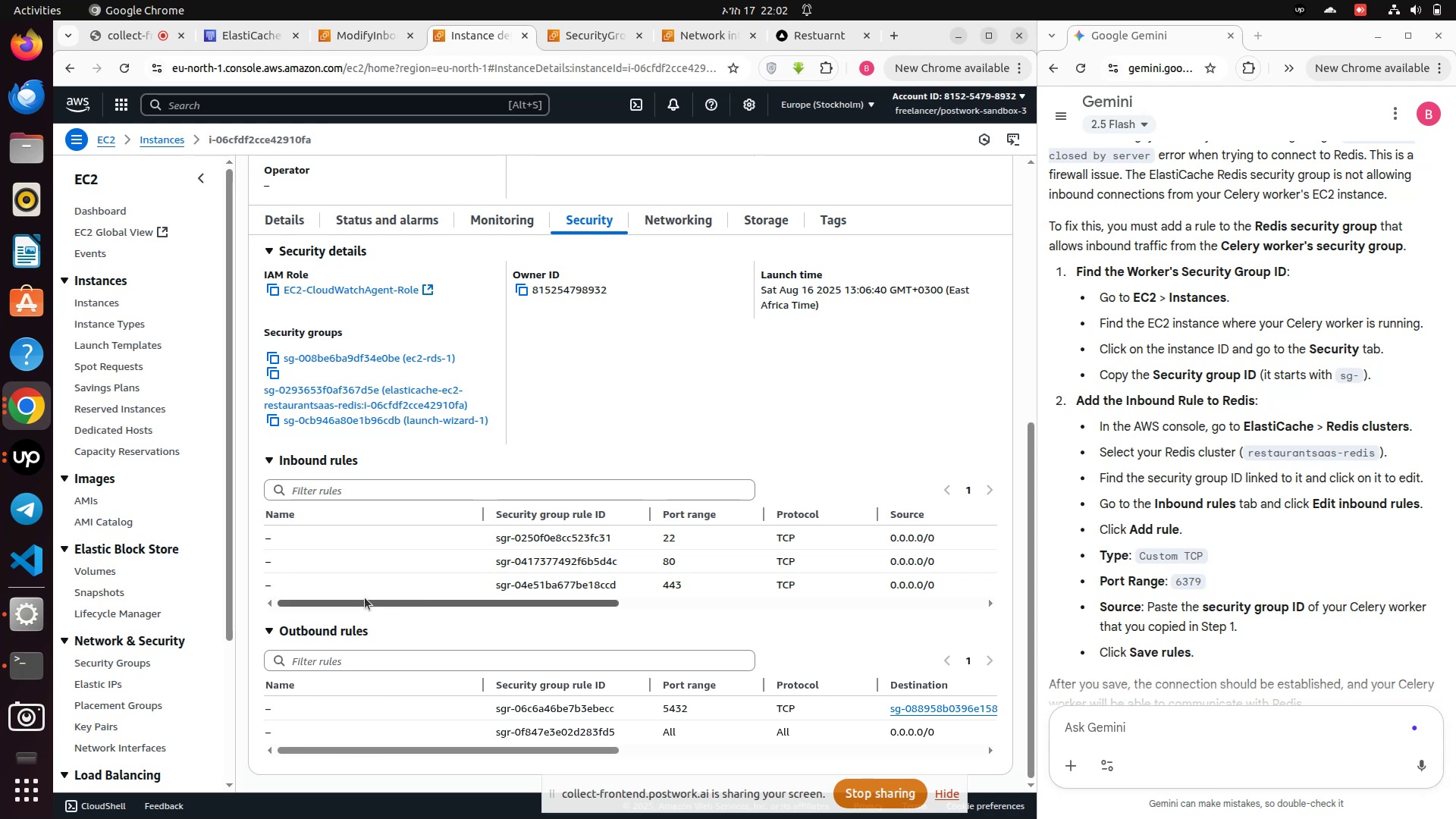 
wait(9.87)
 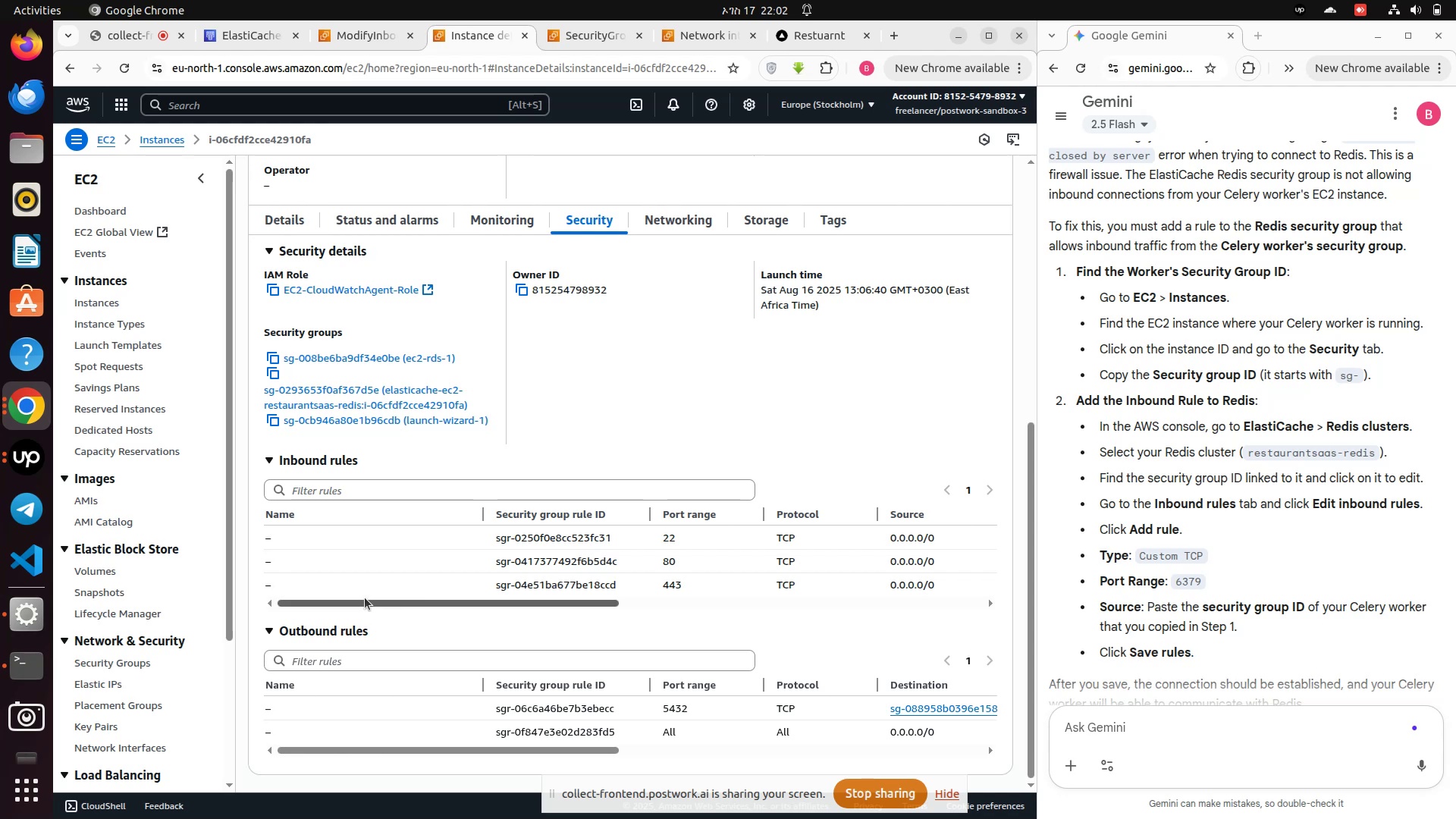 
left_click([366, 598])
 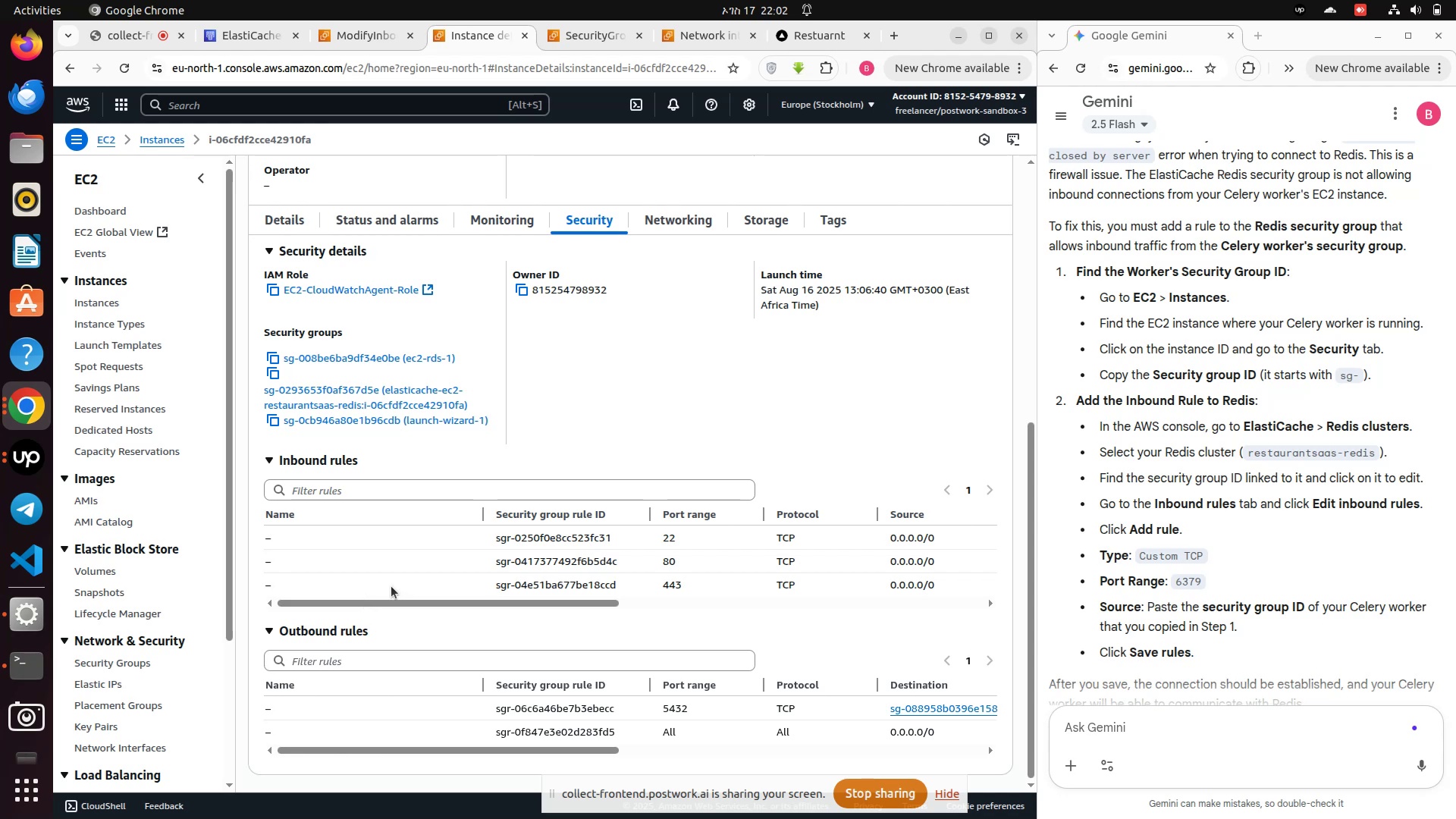 
scroll: coordinate [391, 586], scroll_direction: down, amount: 3.0
 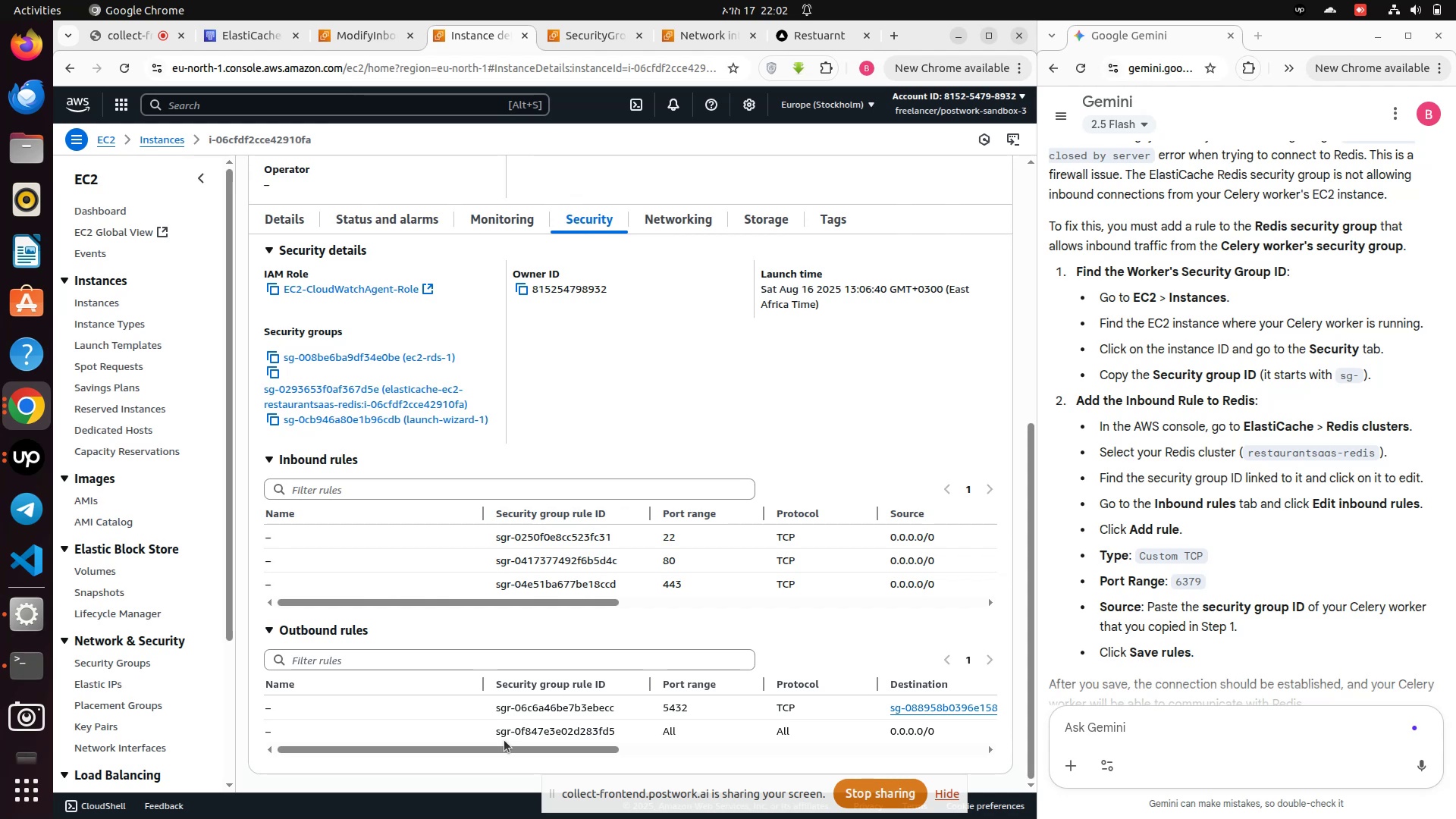 
wait(5.4)
 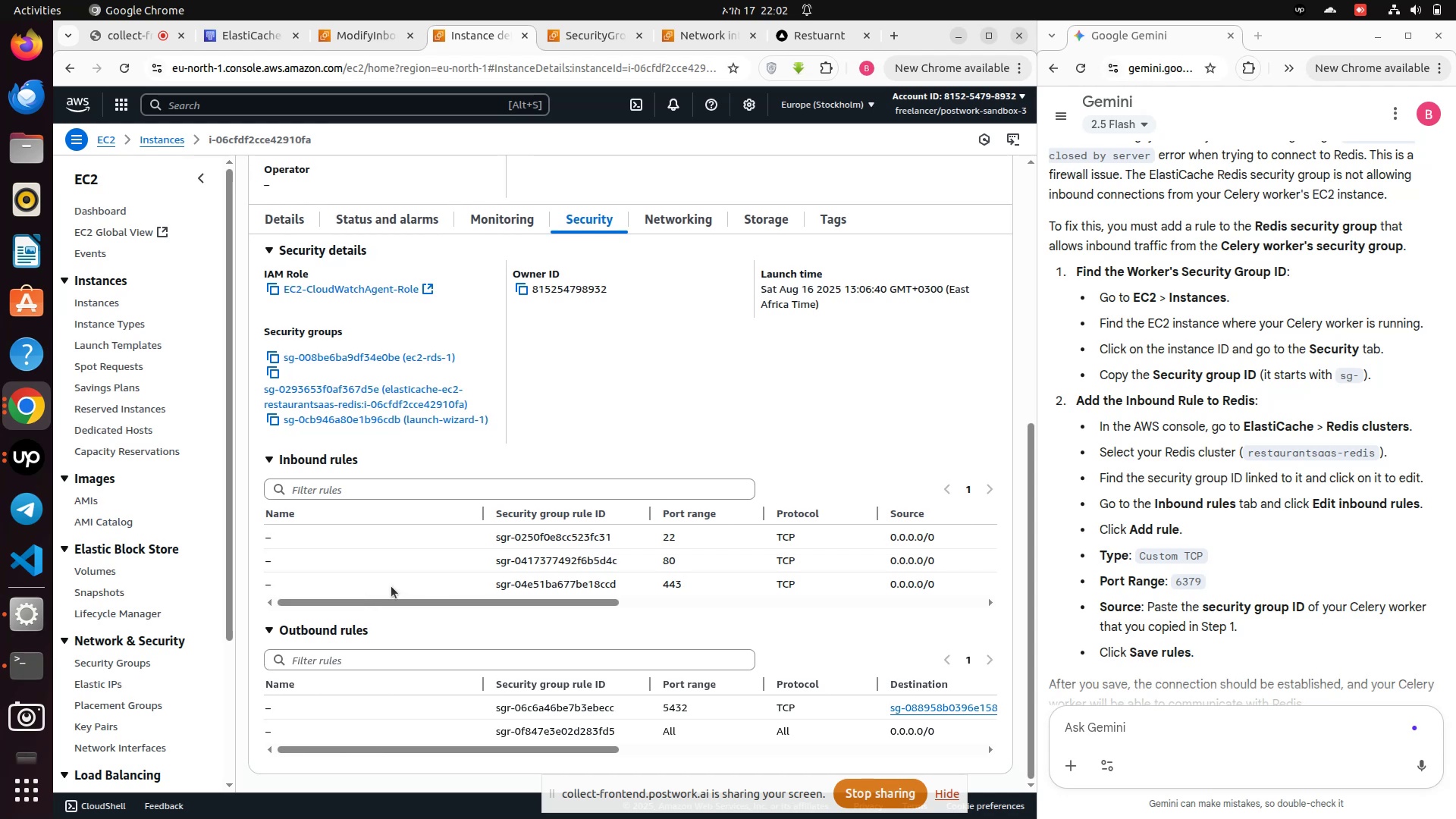 
left_click_drag(start_coordinate=[485, 745], to_coordinate=[344, 745])
 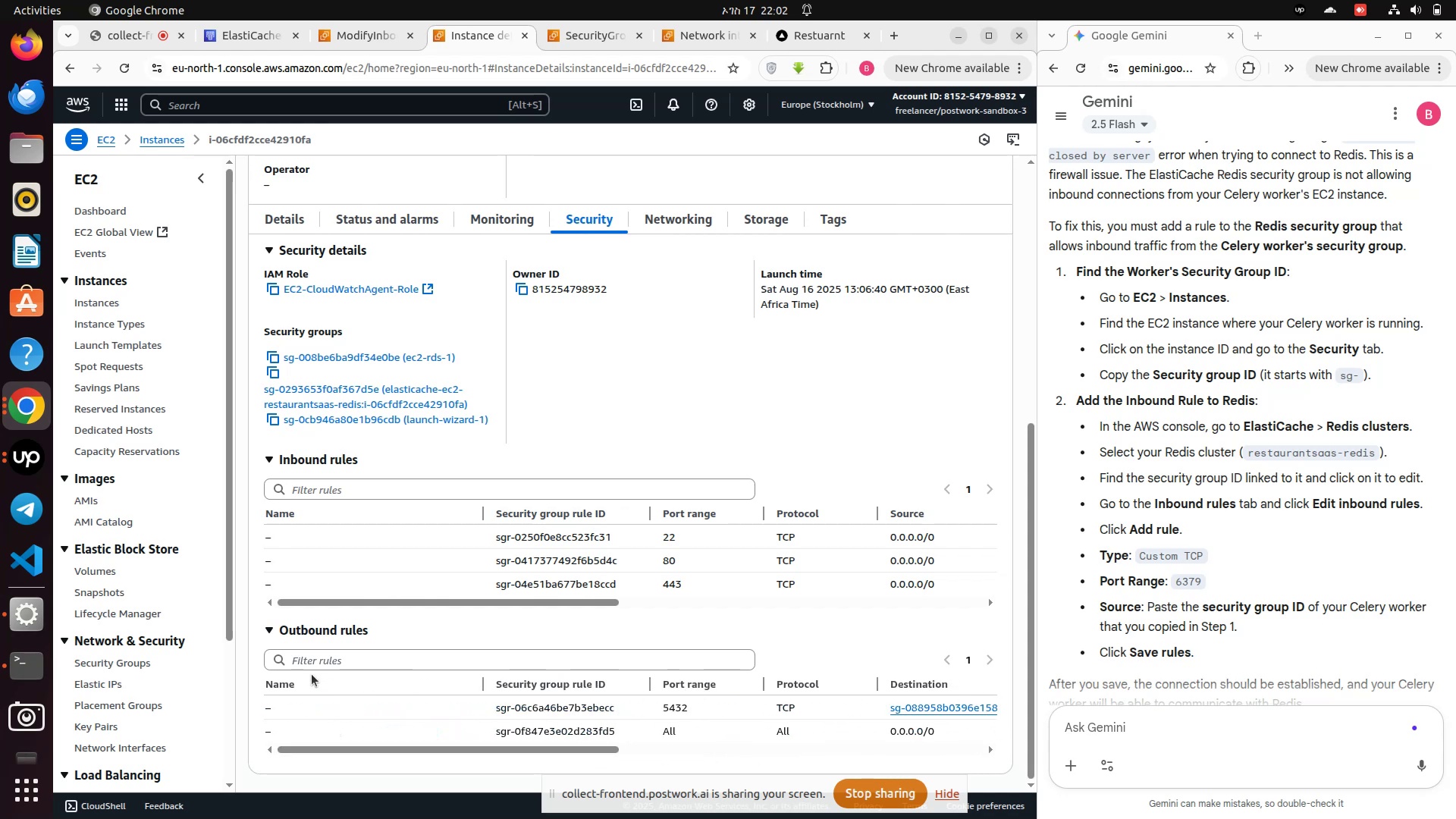 
scroll: coordinate [312, 668], scroll_direction: down, amount: 3.0
 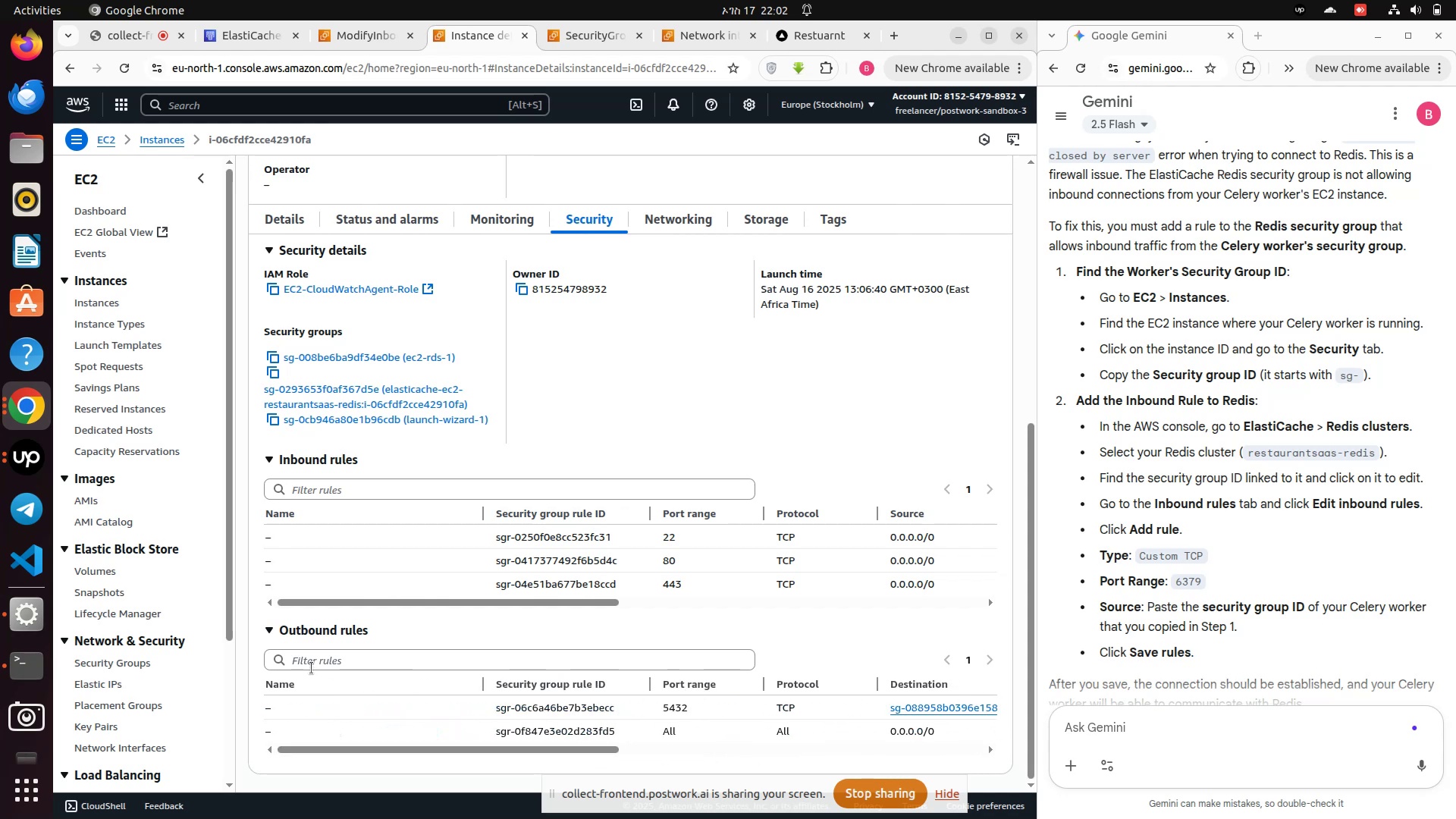 
left_click([312, 668])
 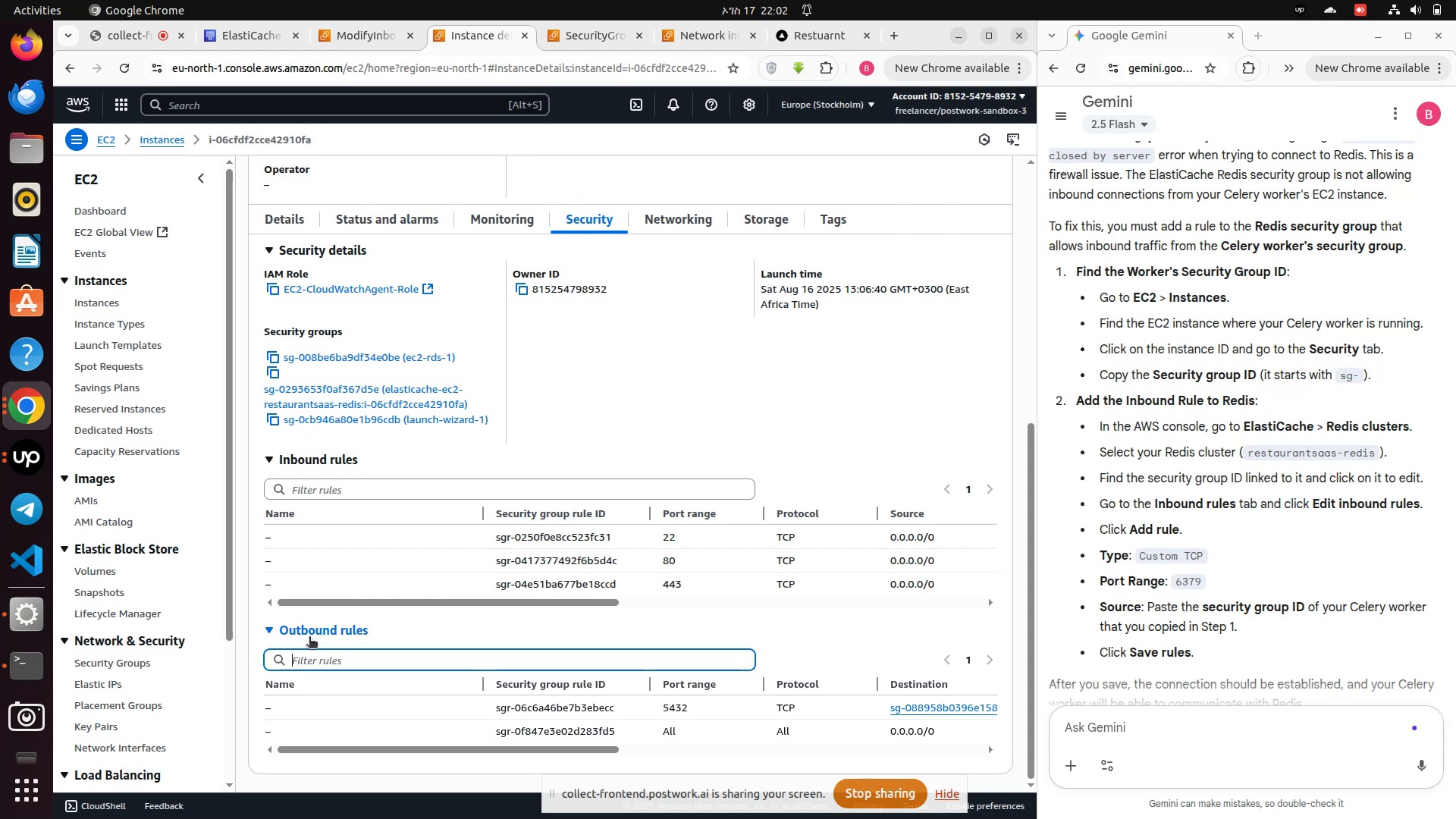 
wait(9.94)
 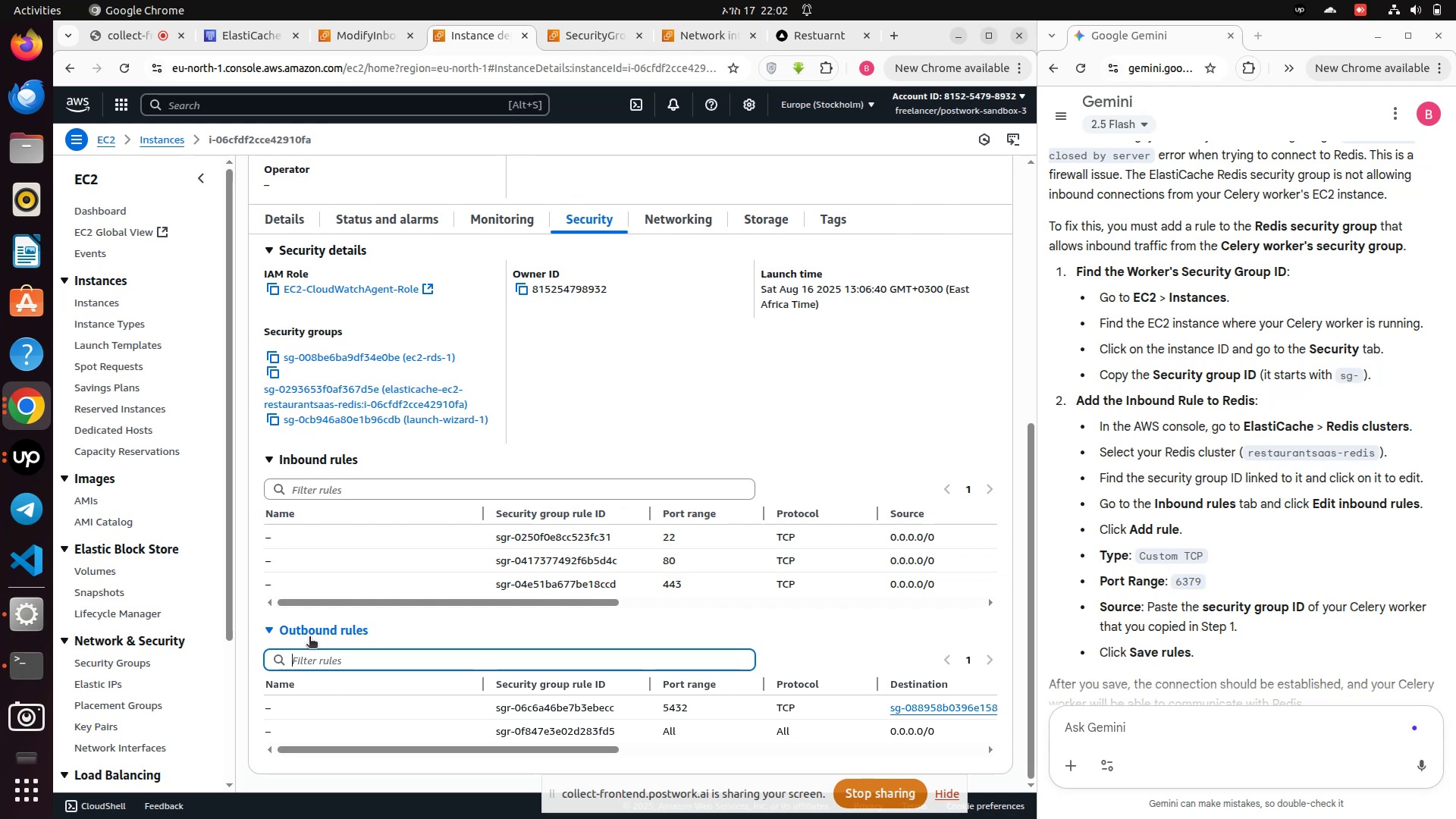 
scroll: coordinate [1122, 664], scroll_direction: down, amount: 6.0
 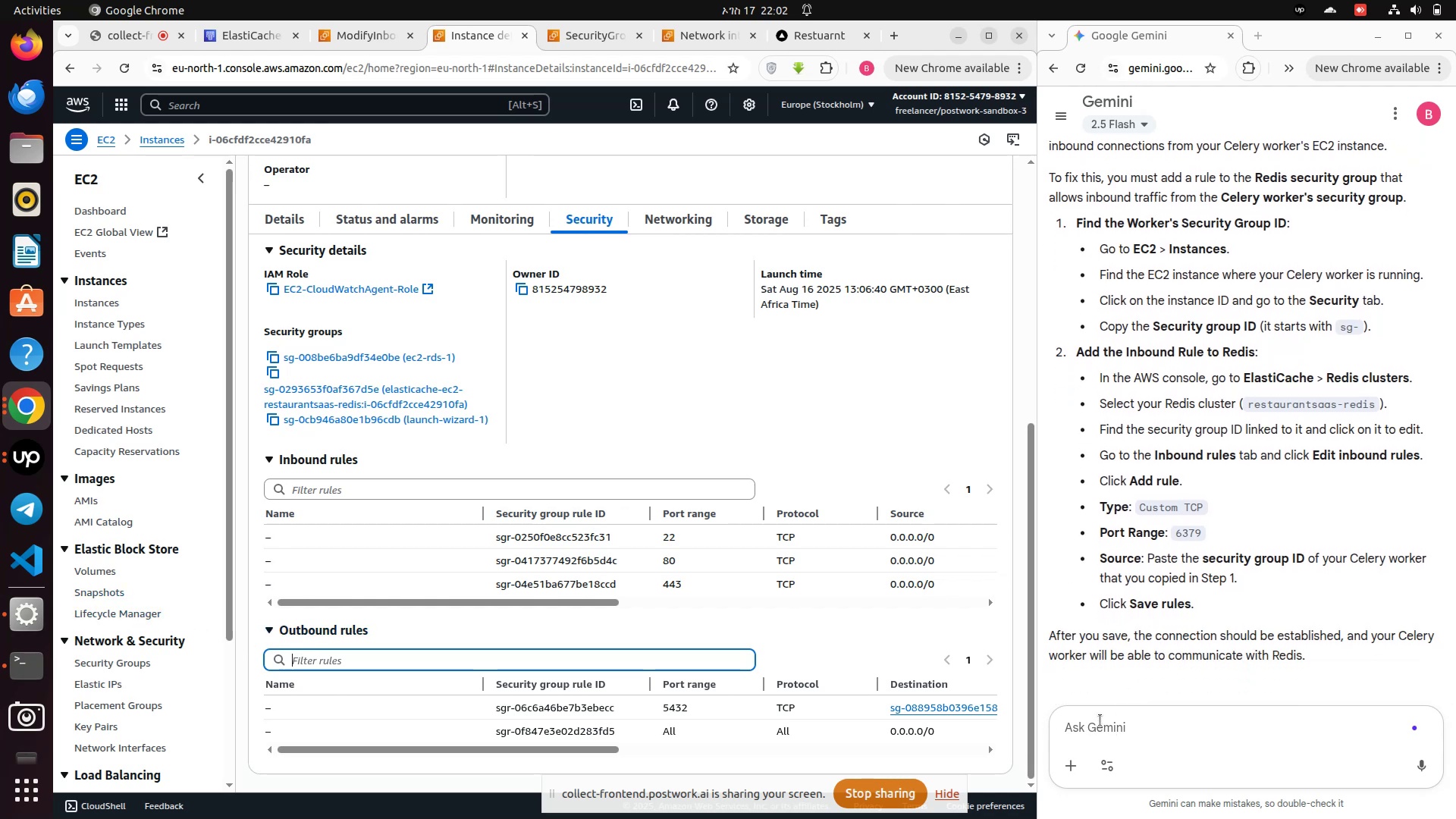 
left_click([1100, 720])
 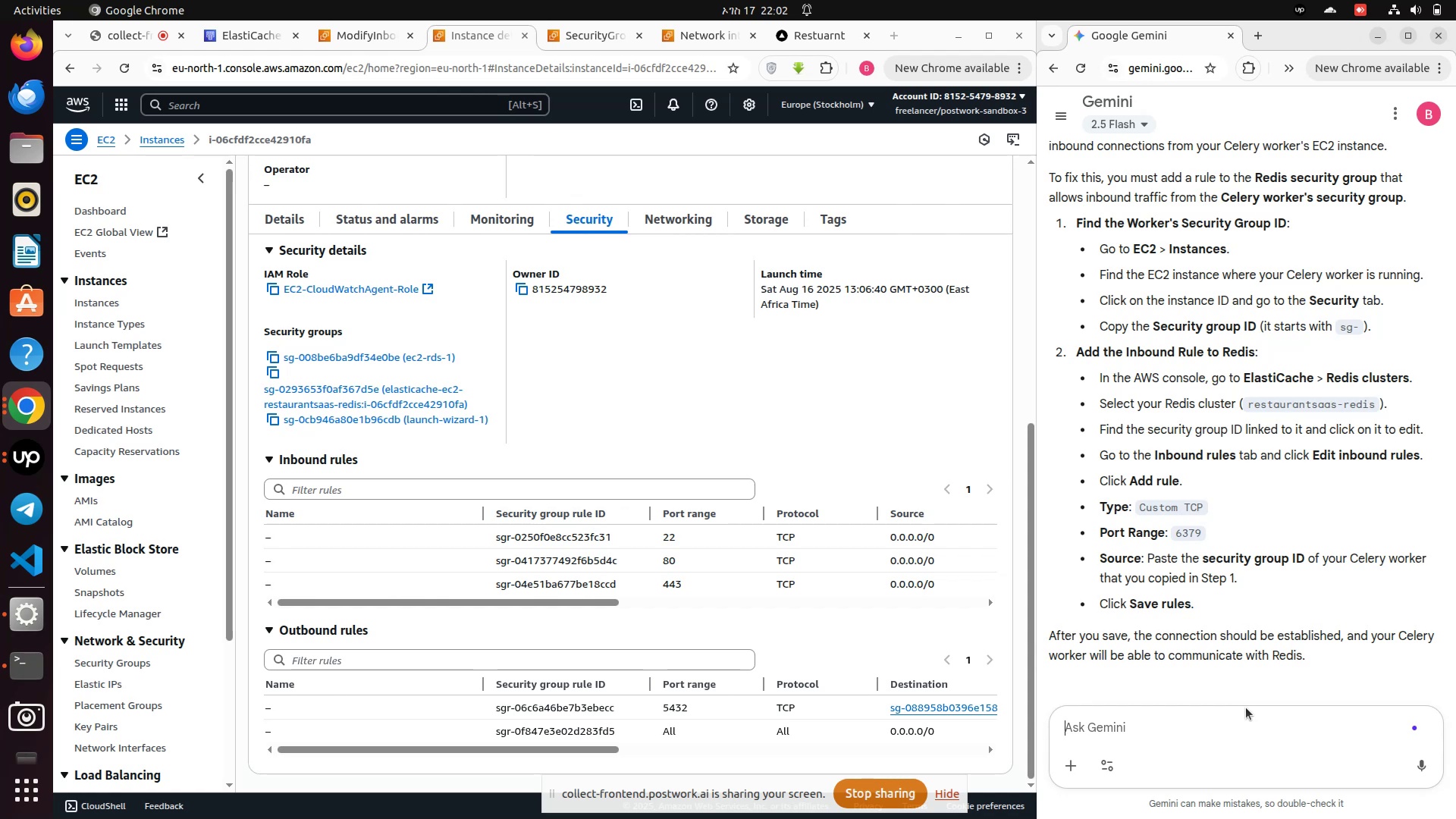 
type(how to connect give me the full process)
 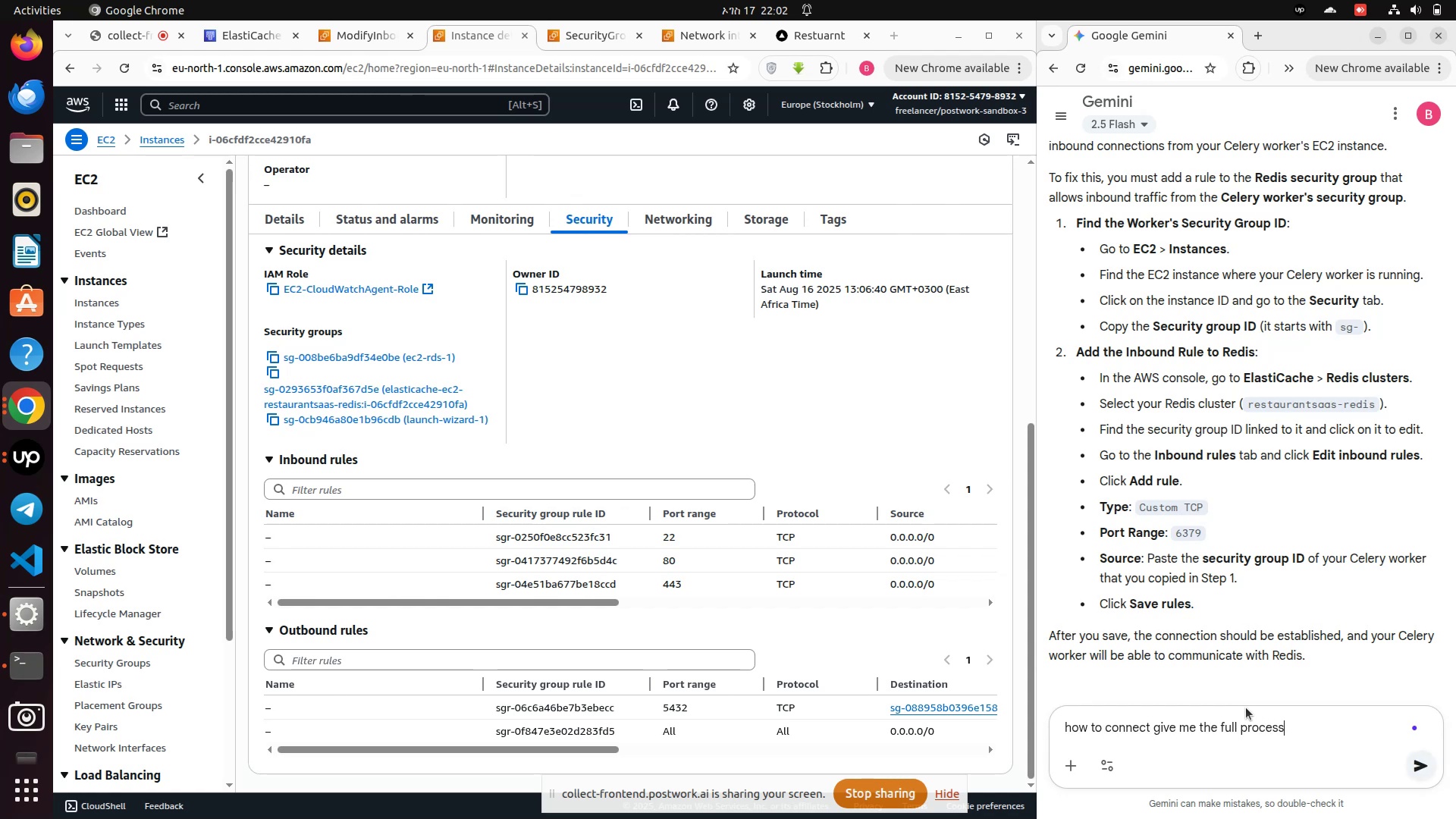 
key(Enter)
 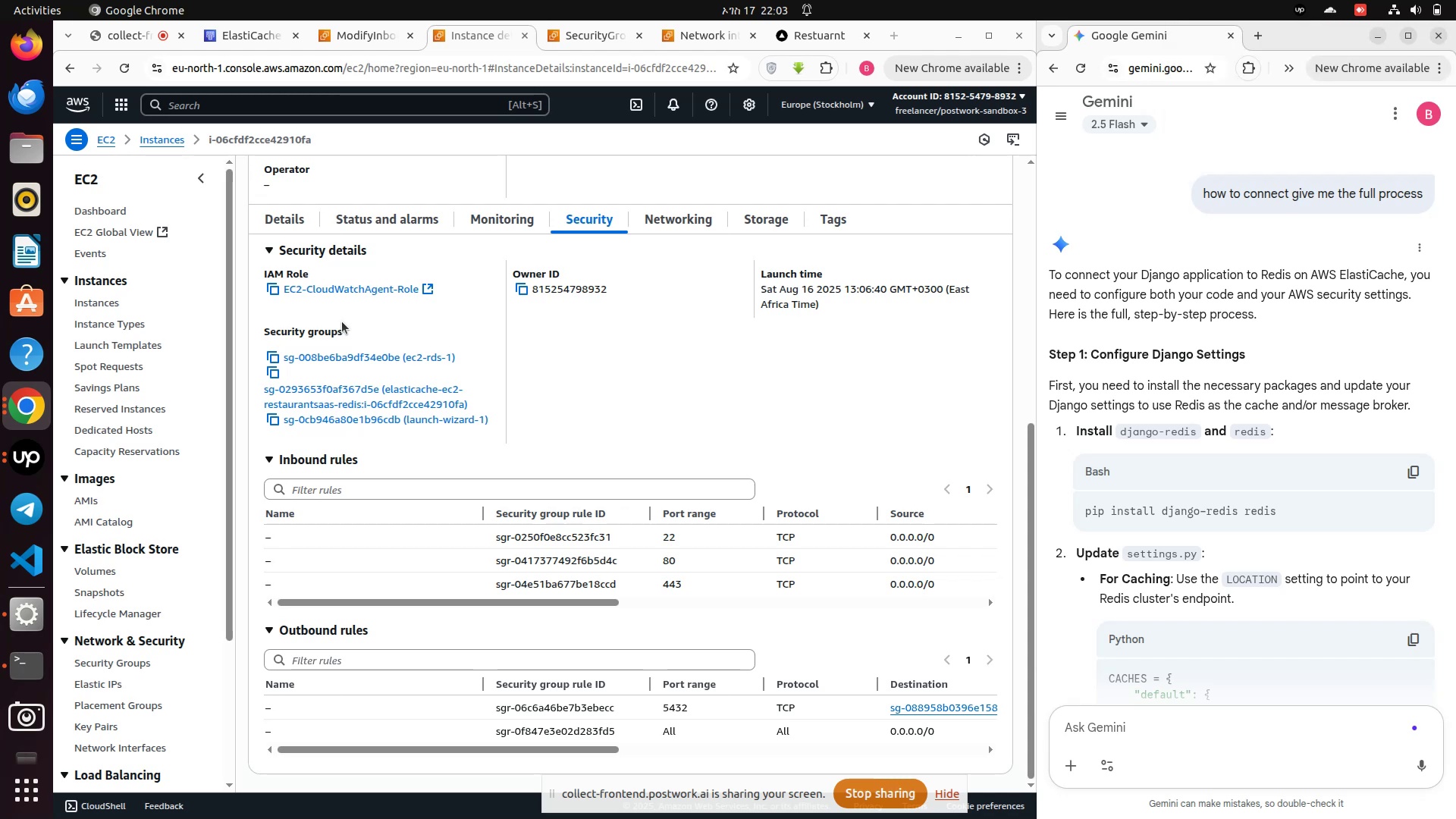 
wait(30.3)
 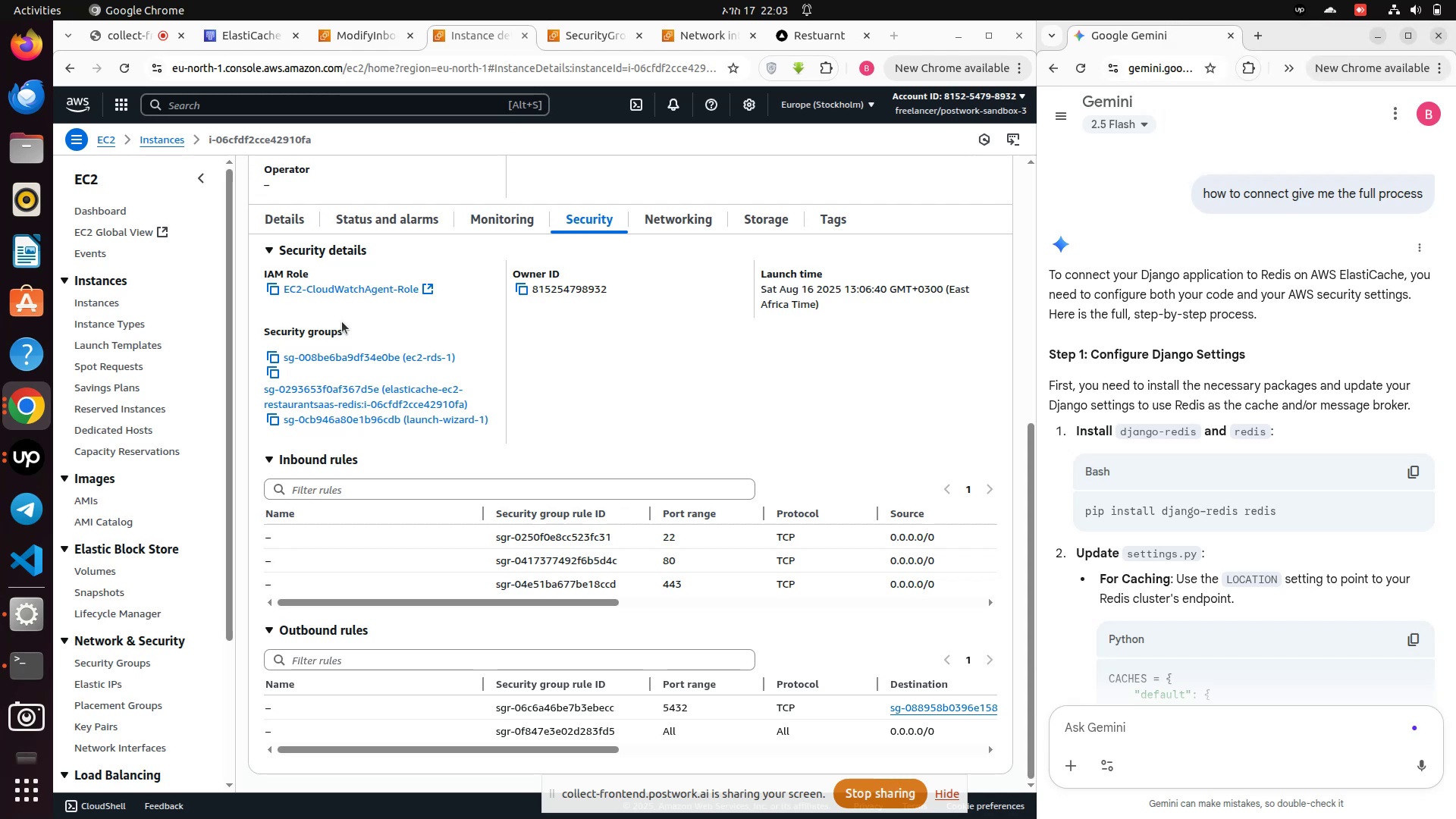 
scroll: coordinate [1214, 450], scroll_direction: down, amount: 4.0
 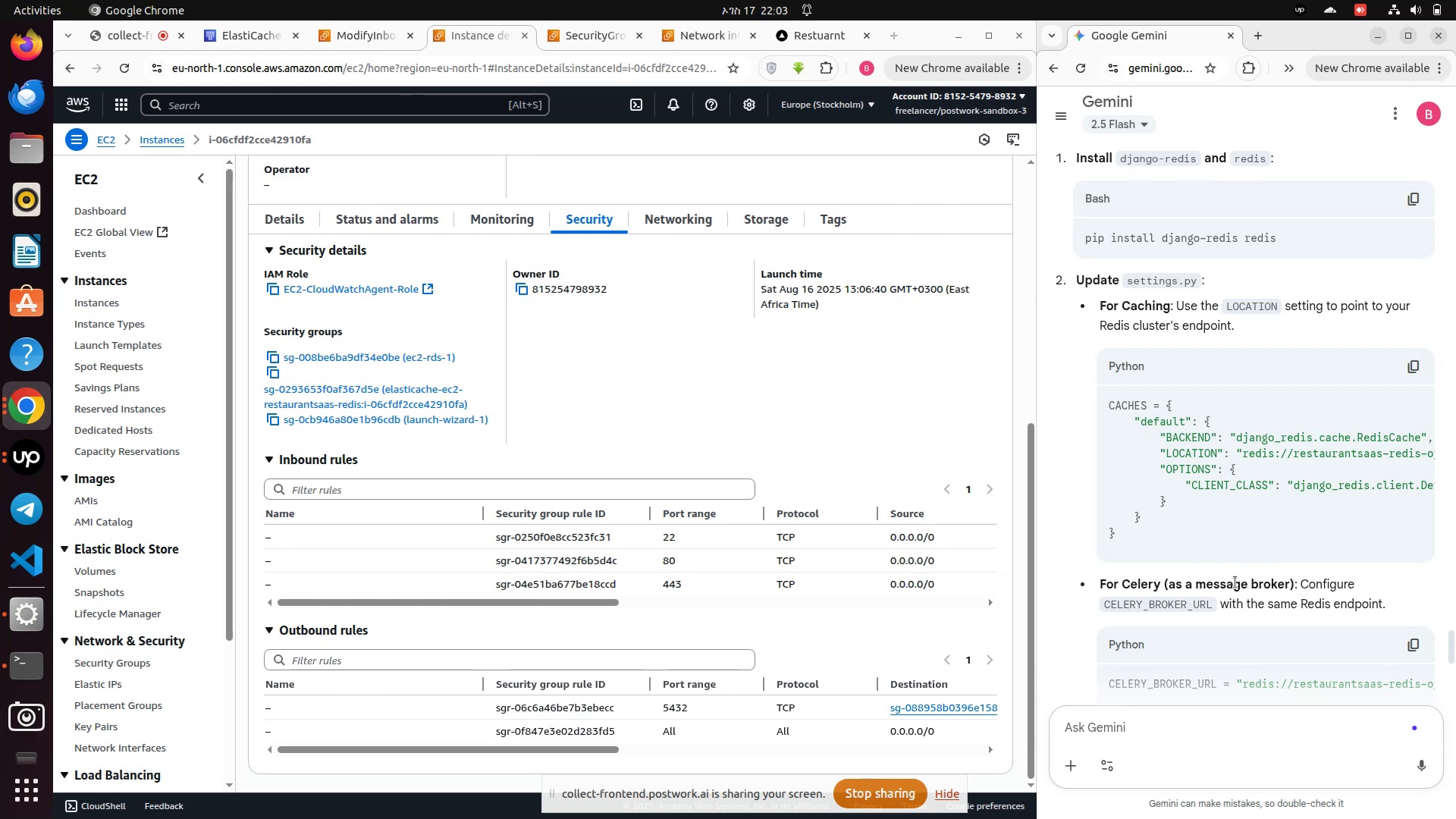 
left_click_drag(start_coordinate=[1205, 560], to_coordinate=[1109, 541])
 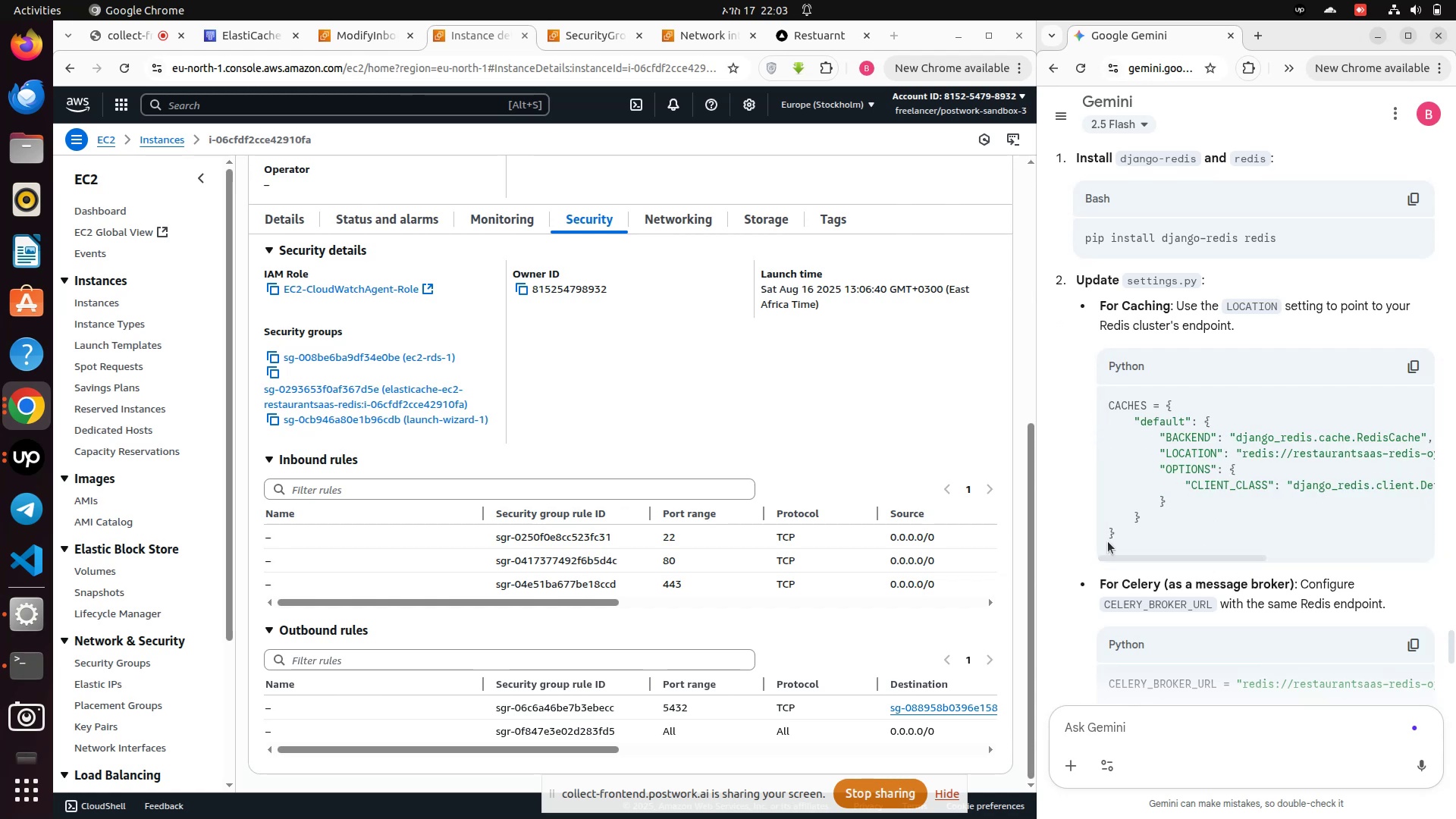 
scroll: coordinate [1120, 543], scroll_direction: down, amount: 2.0
 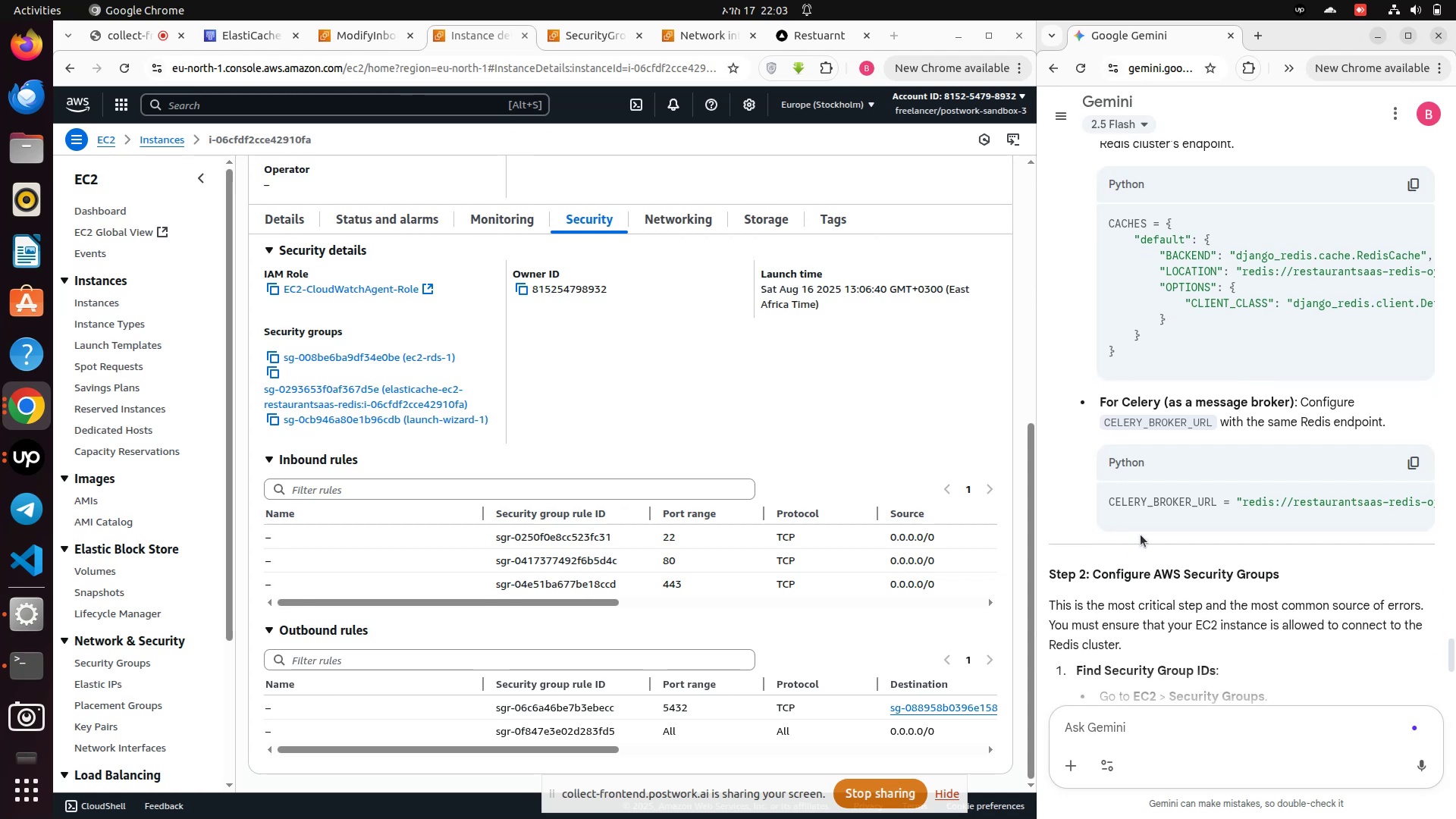 
left_click_drag(start_coordinate=[1141, 528], to_coordinate=[1122, 522])
 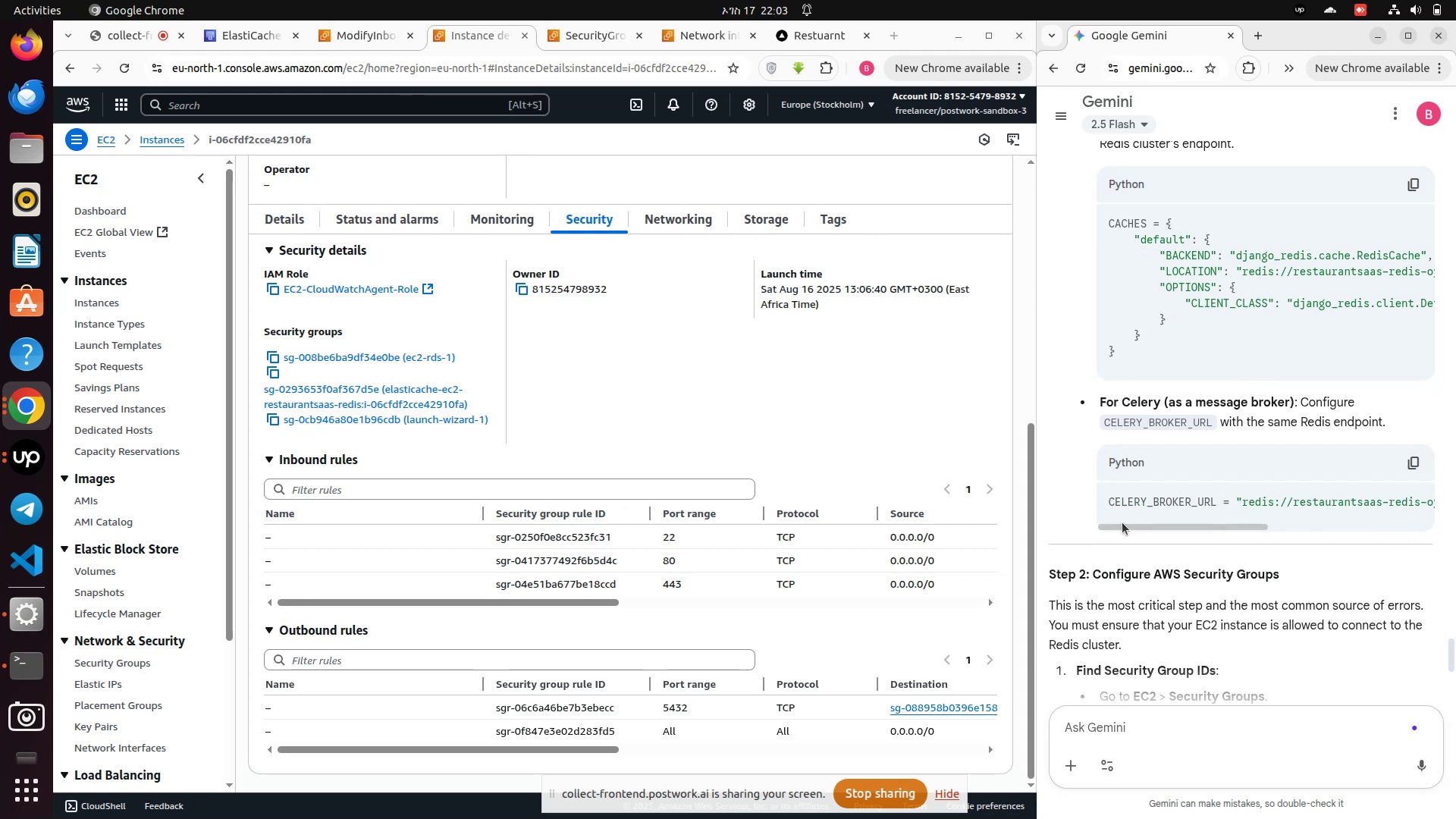 
scroll: coordinate [1122, 522], scroll_direction: down, amount: 2.0
 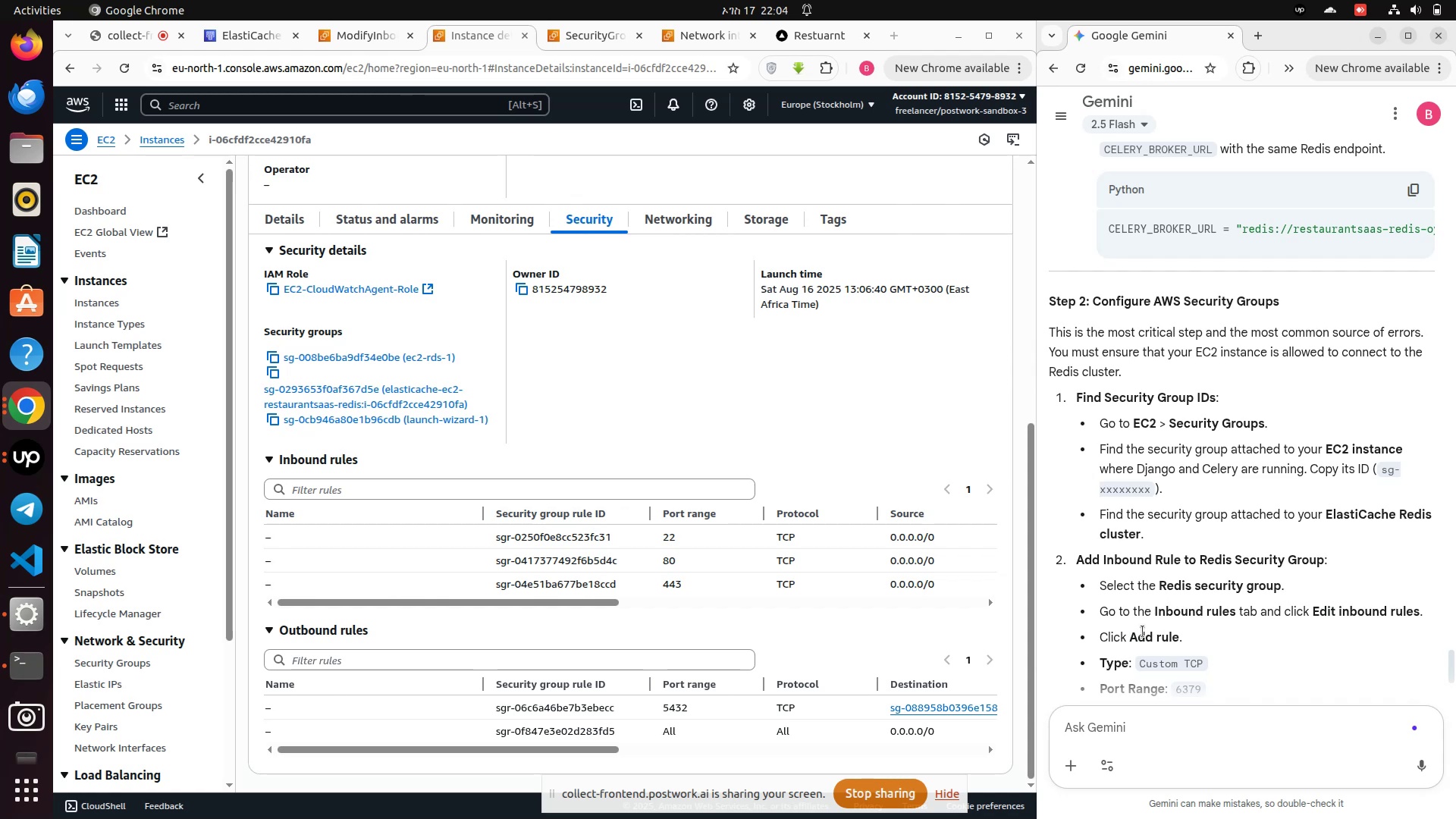 
wait(23.02)
 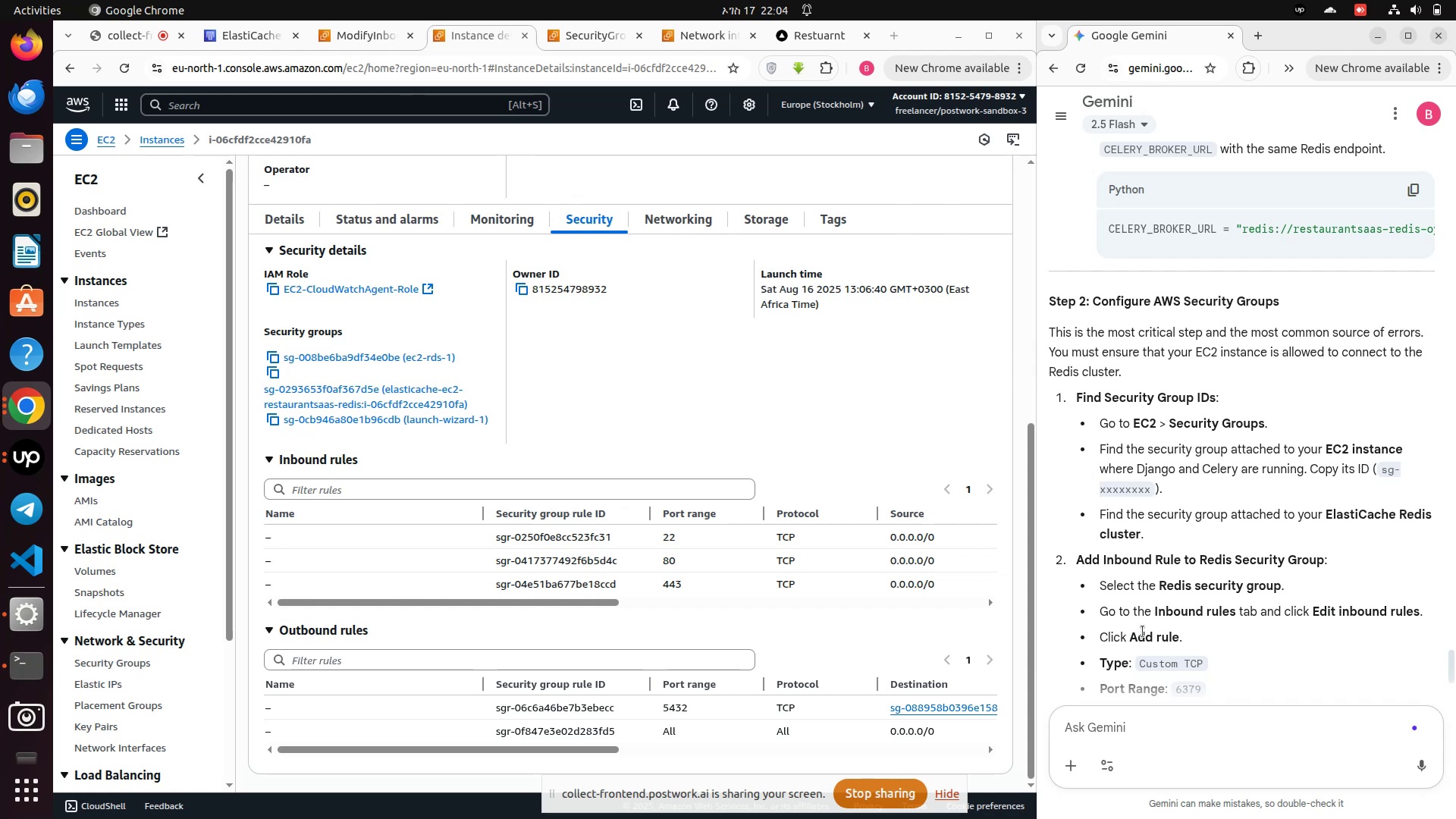 
scroll: coordinate [1230, 675], scroll_direction: down, amount: 1.0
 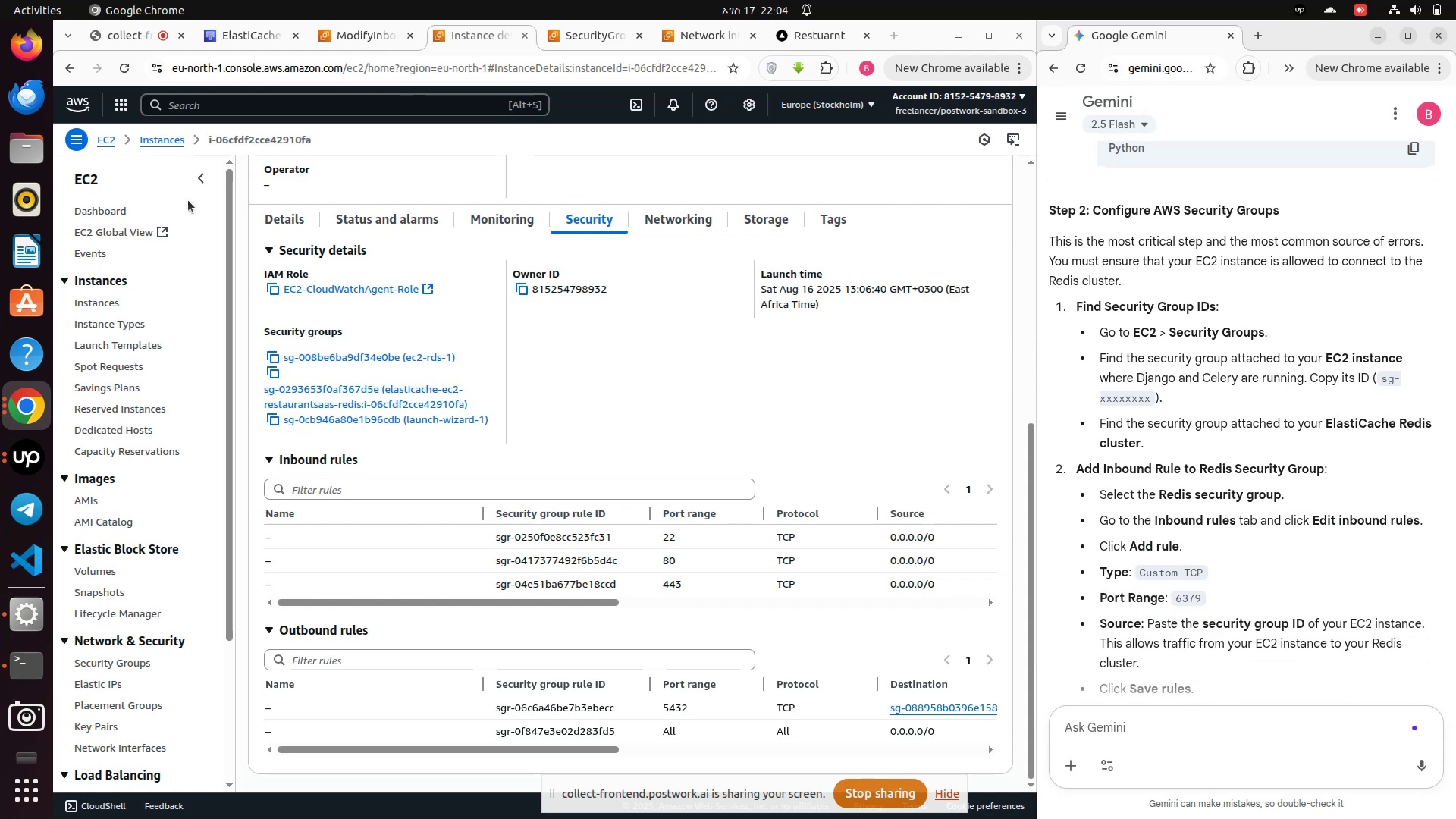 
left_click([229, 36])
 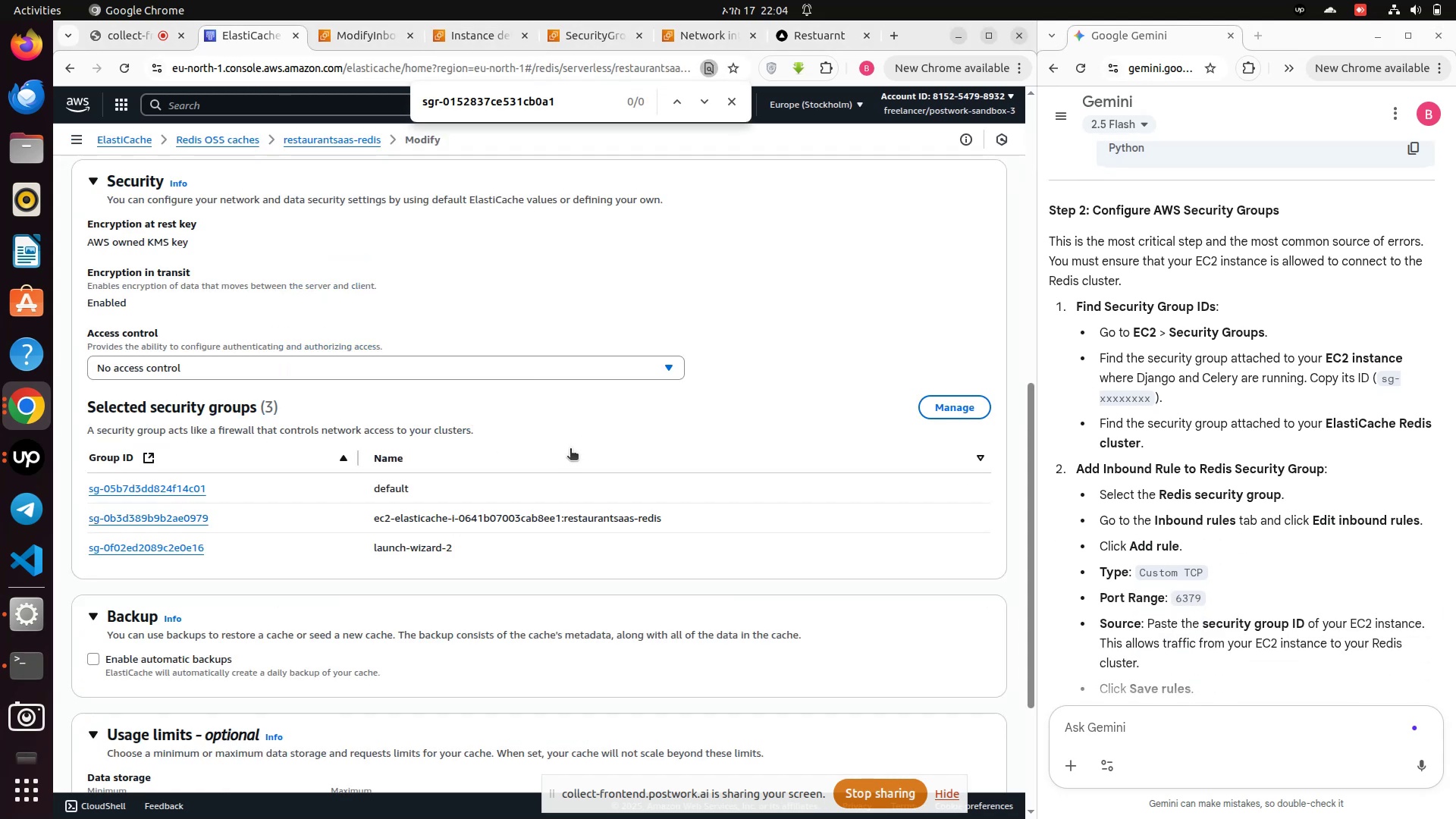 
scroll: coordinate [441, 563], scroll_direction: down, amount: 4.0
 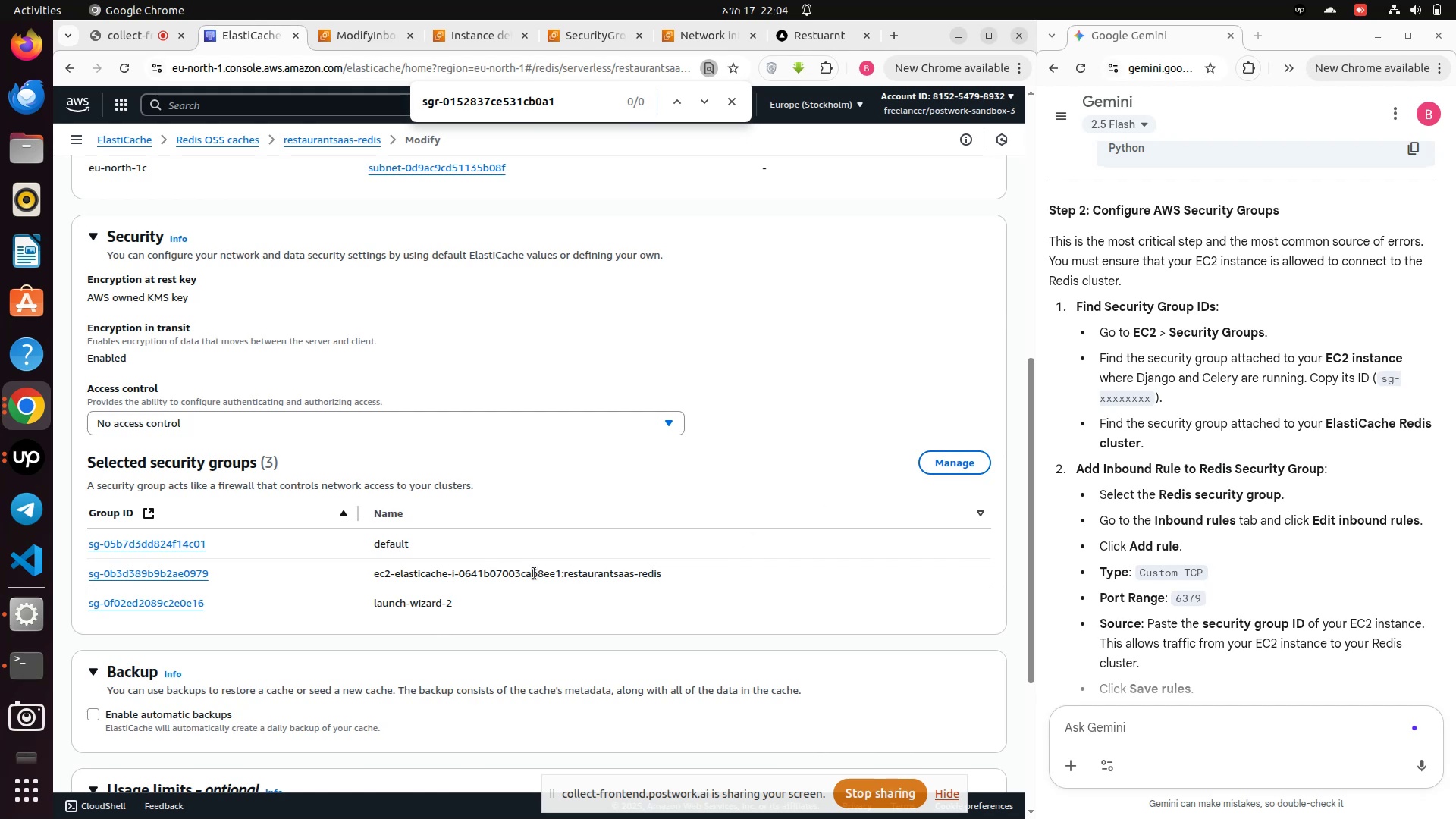 
left_click([195, 578])
 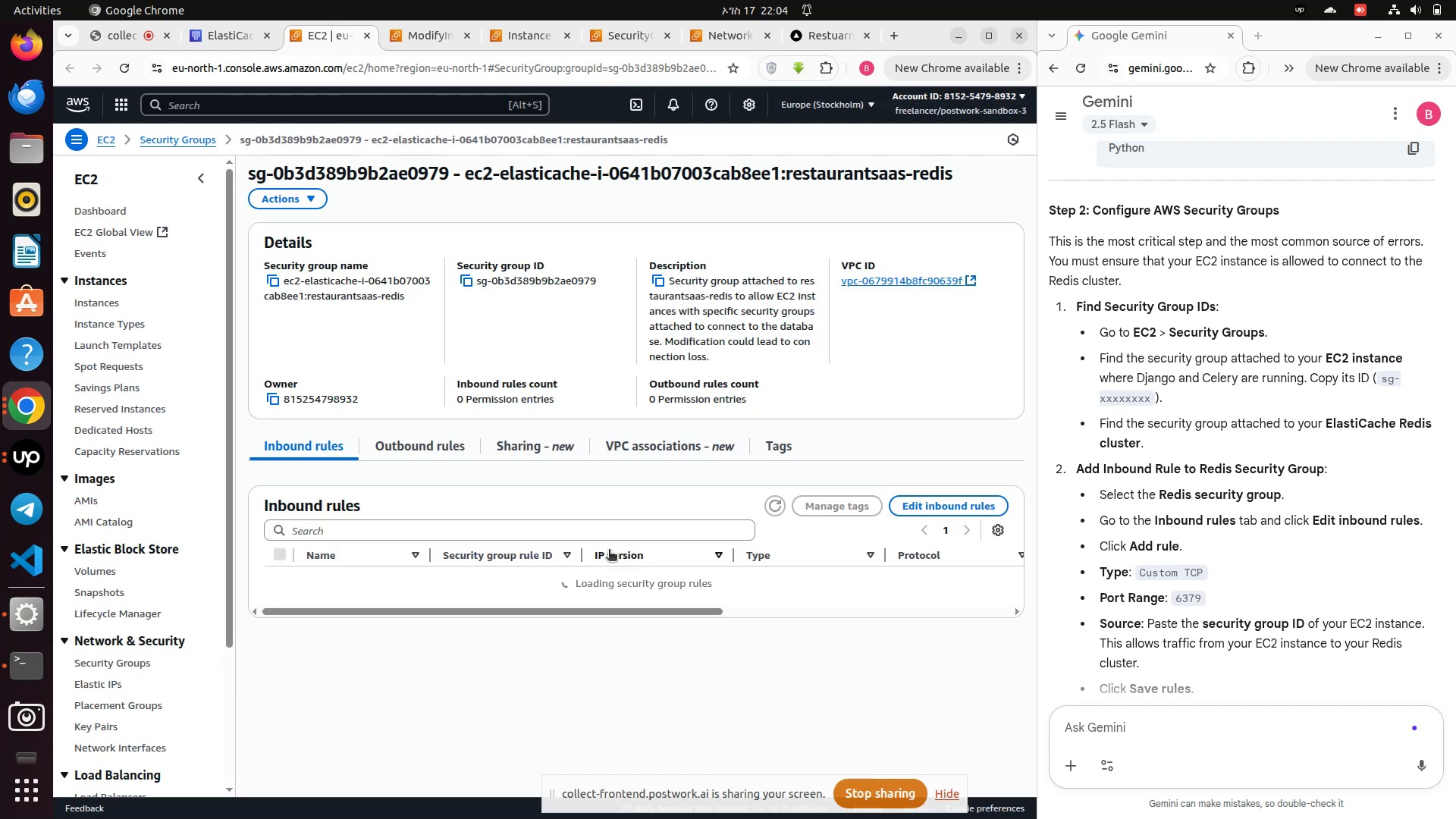 
wait(22.18)
 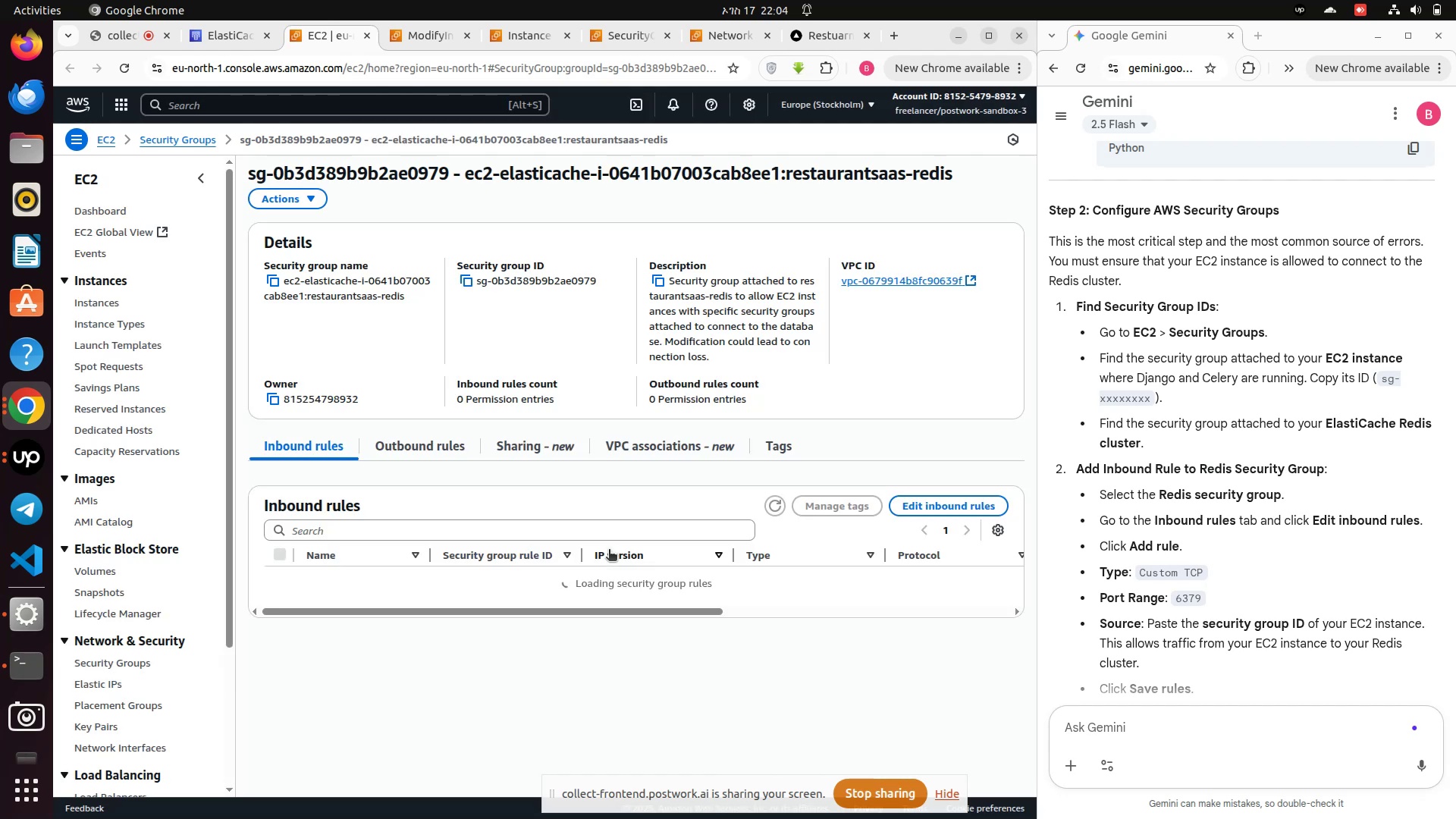 
left_click([927, 510])
 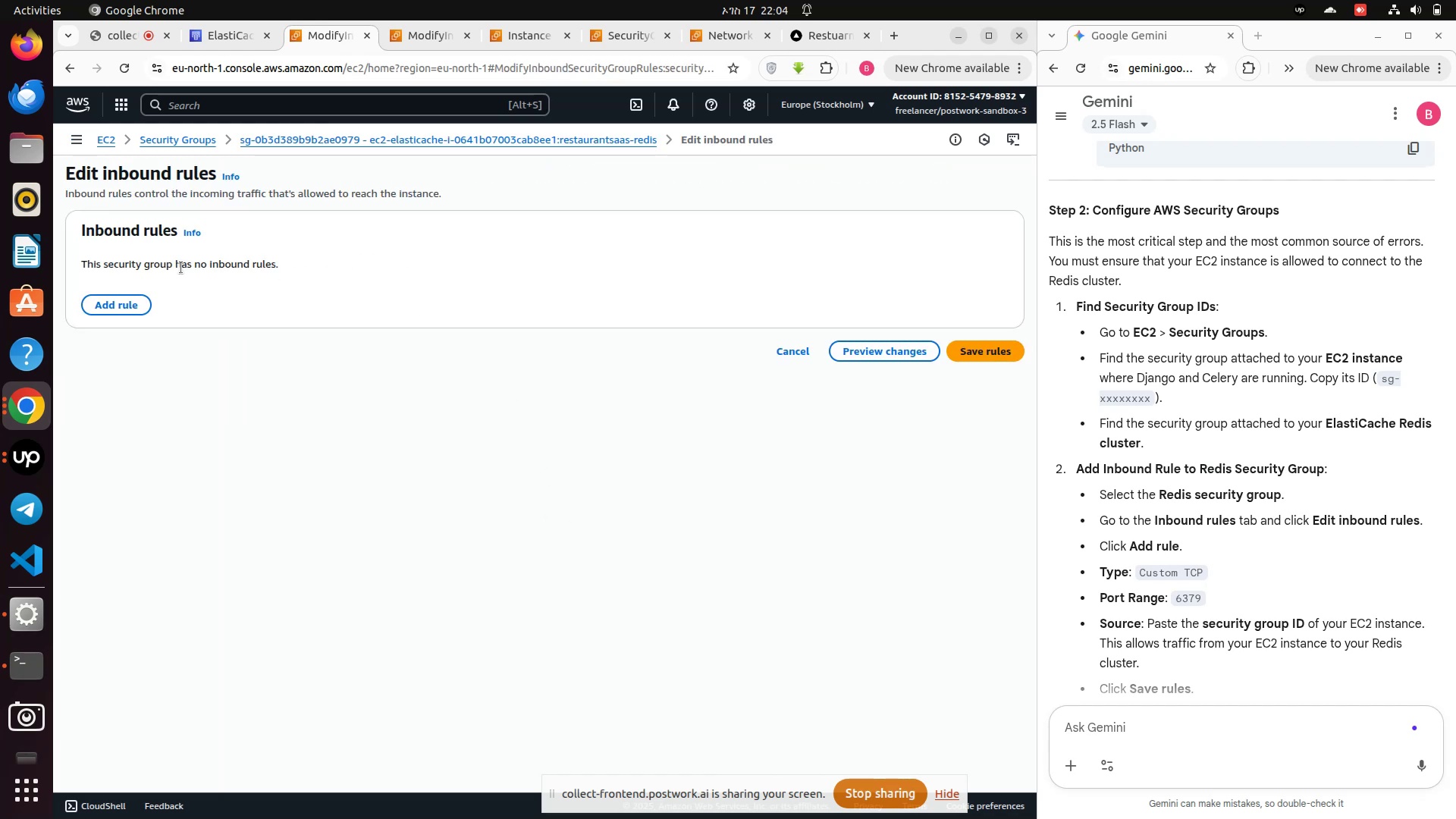 
left_click([132, 306])
 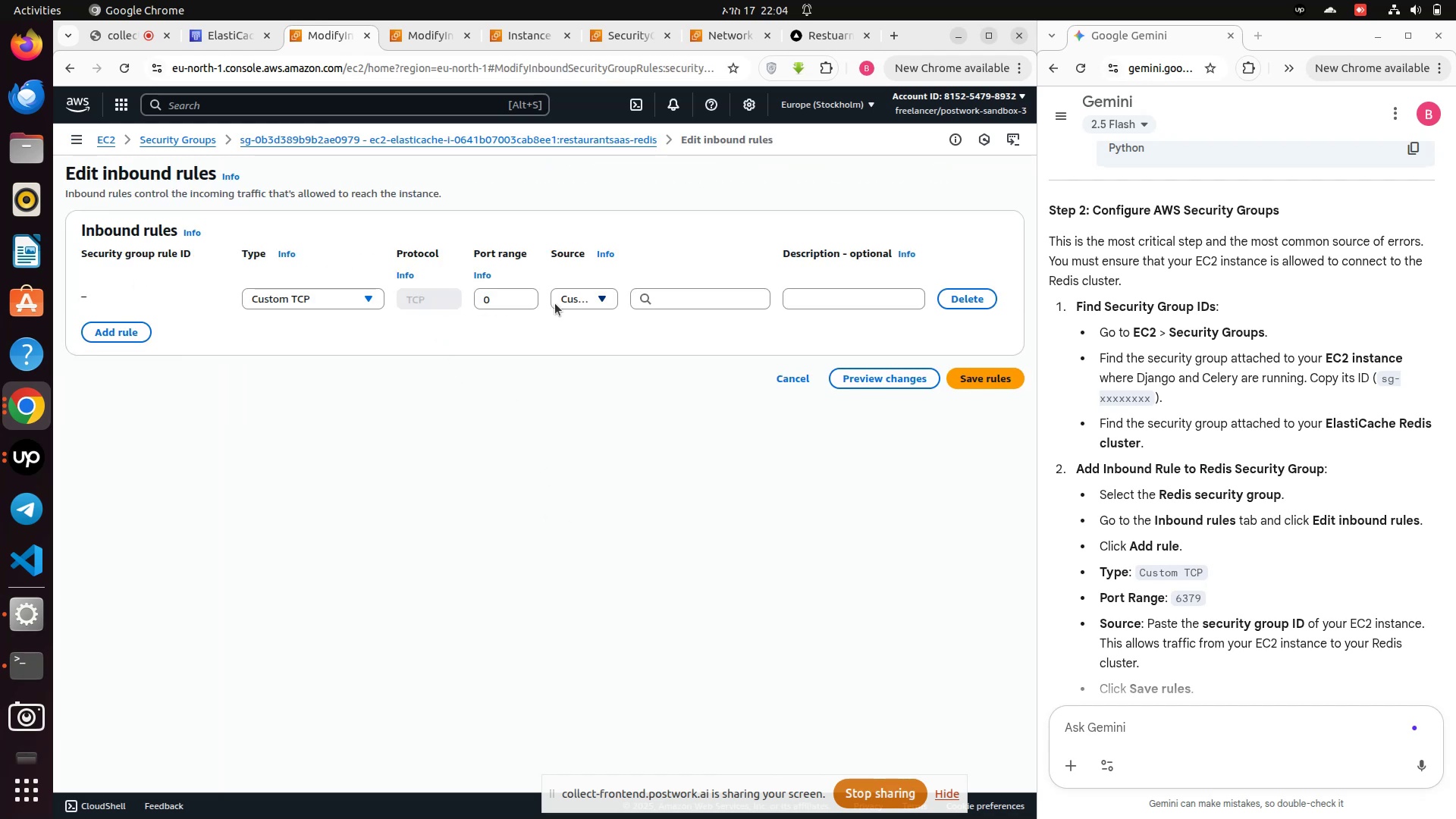 
left_click([510, 299])
 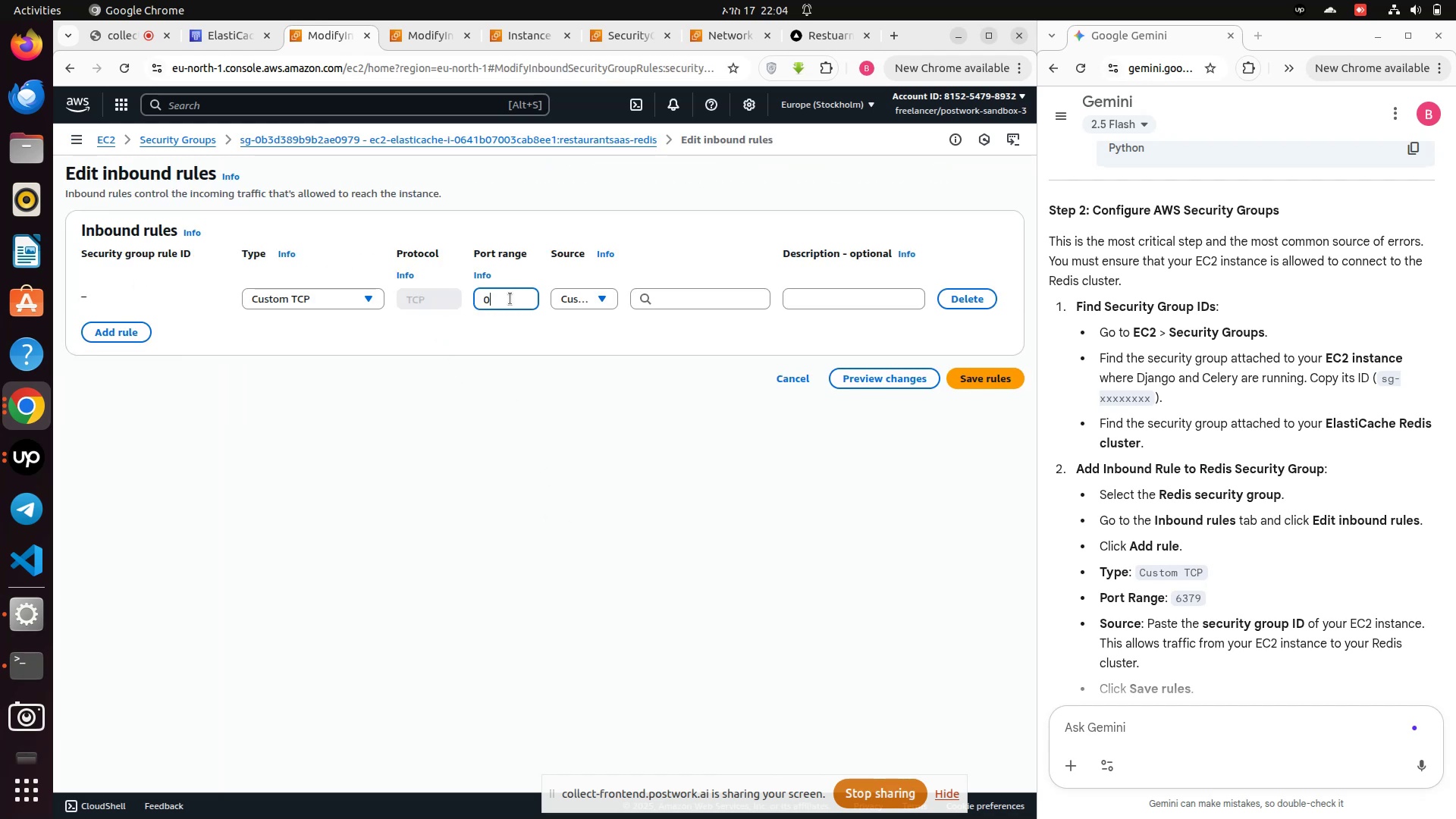 
key(Backspace)
key(Backspace)
type(63)
 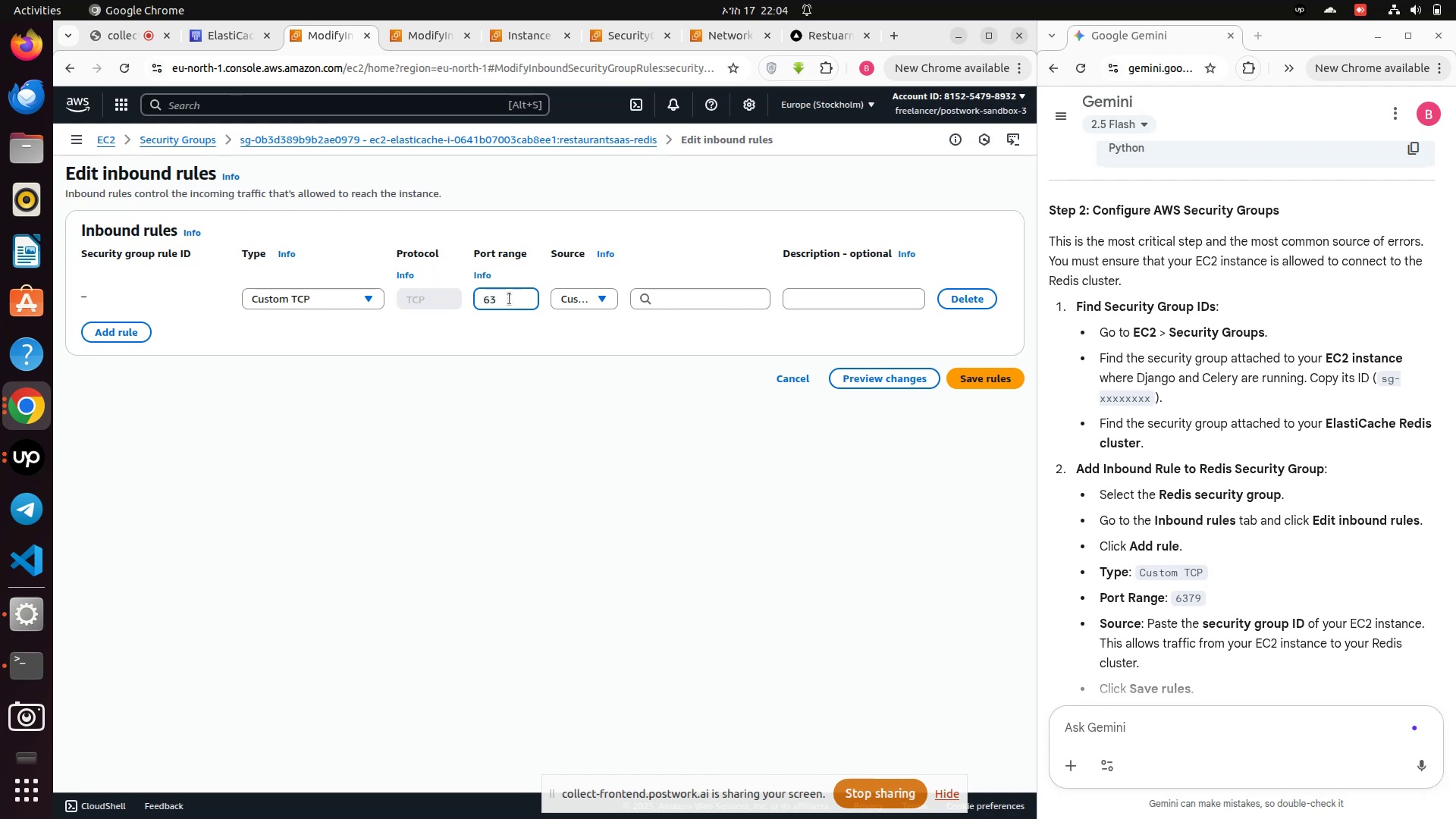 
wait(7.35)
 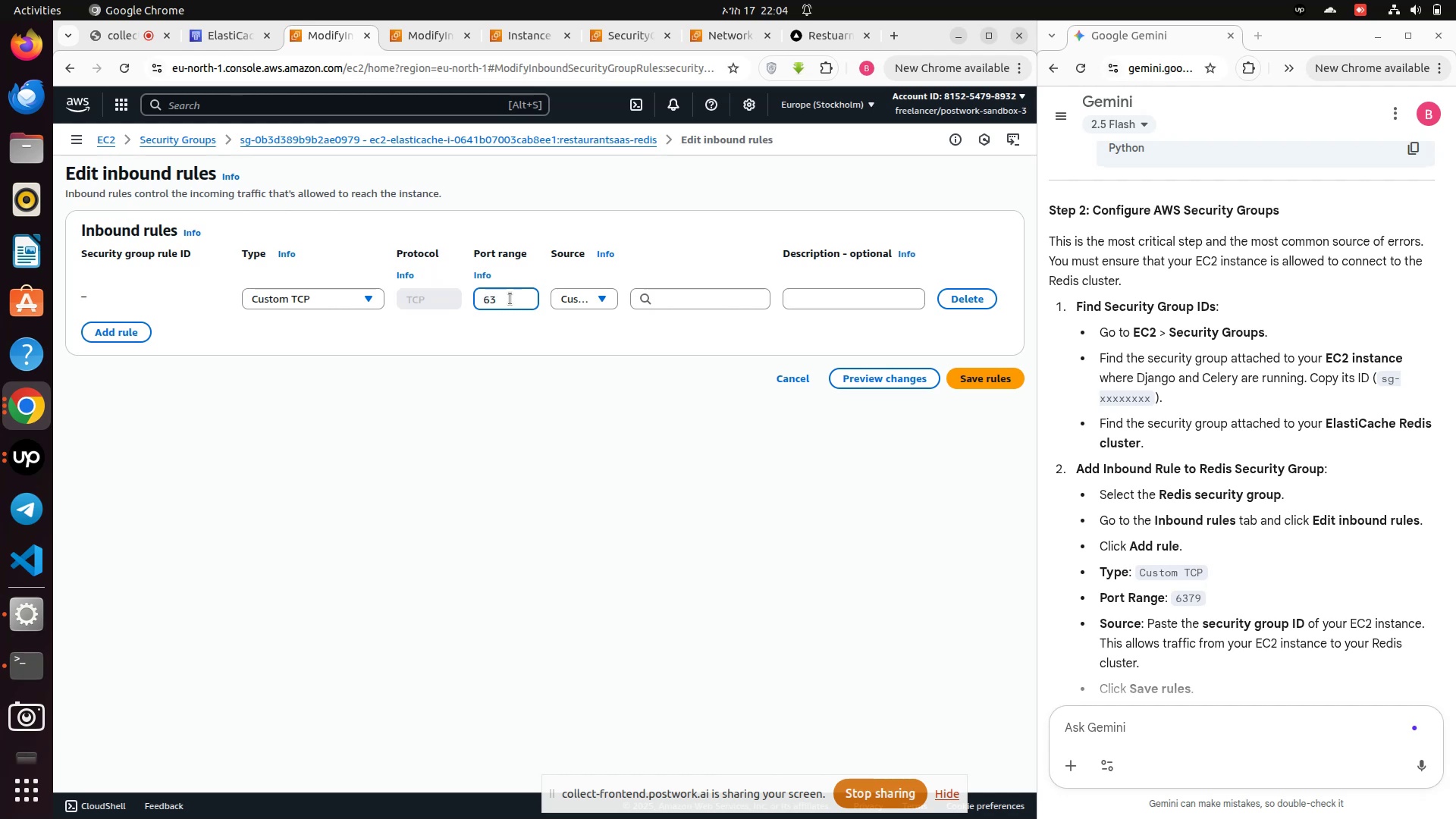 
type(79)
 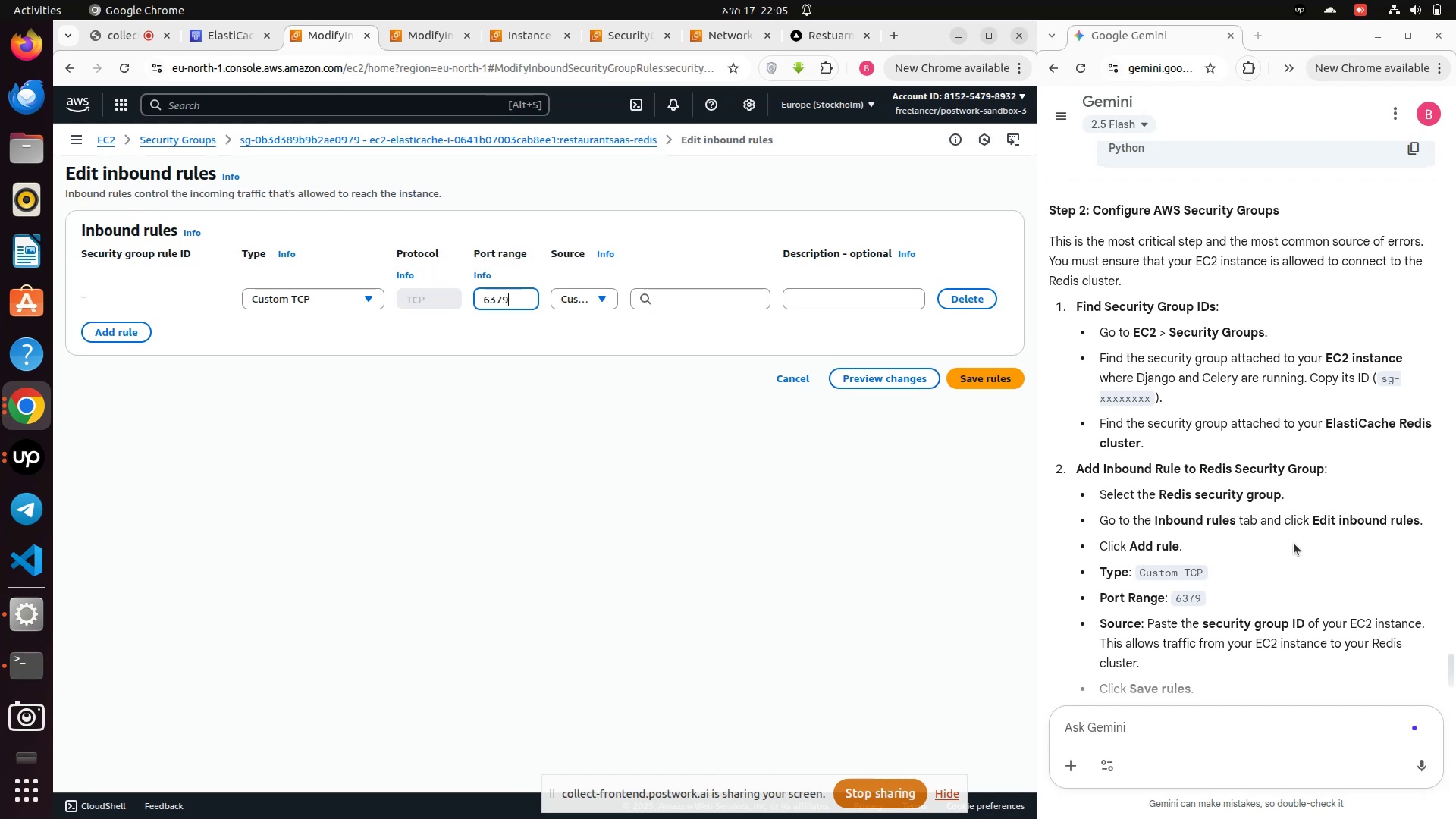 
wait(11.22)
 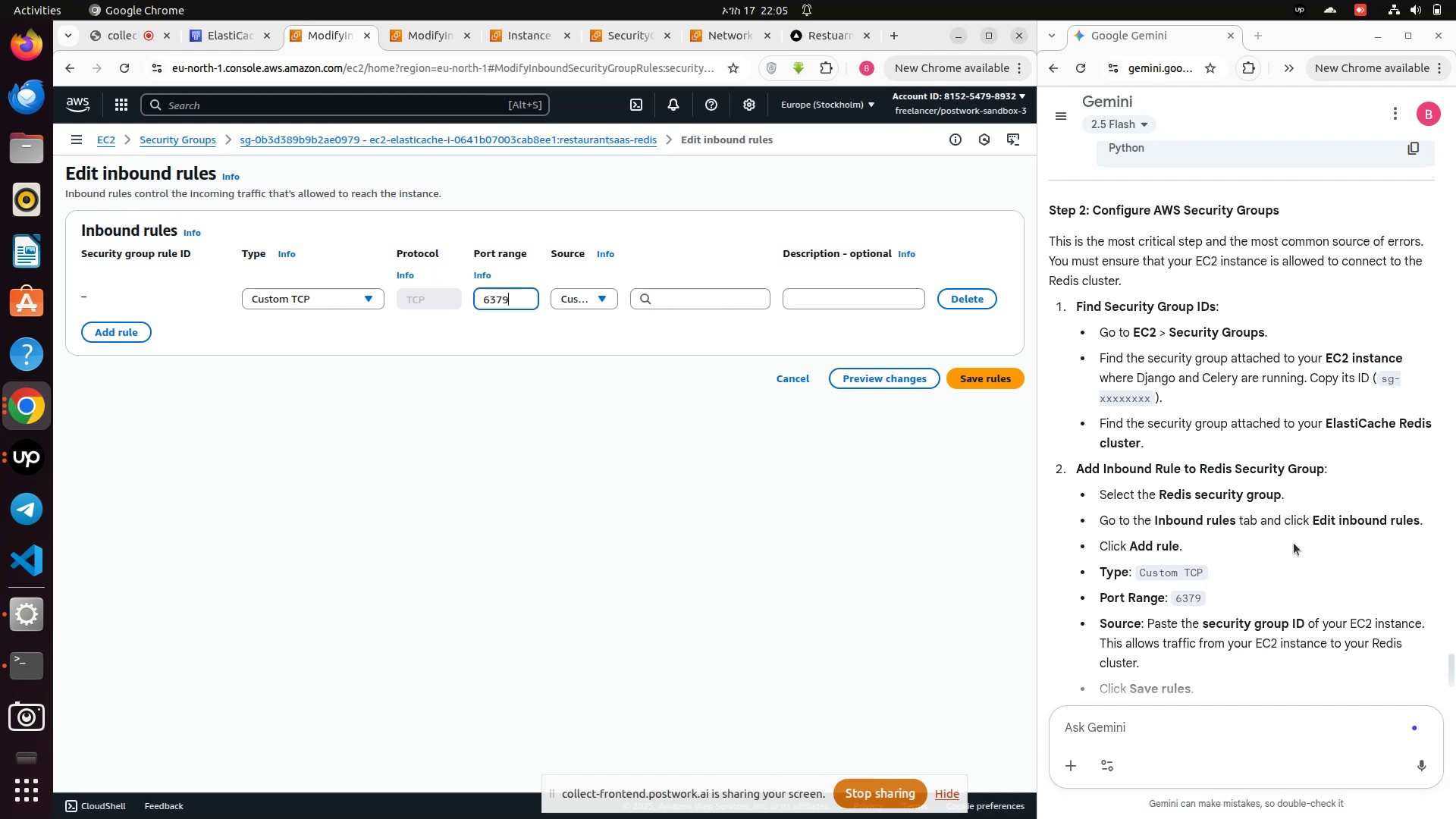 
scroll: coordinate [1295, 544], scroll_direction: down, amount: 2.0
 